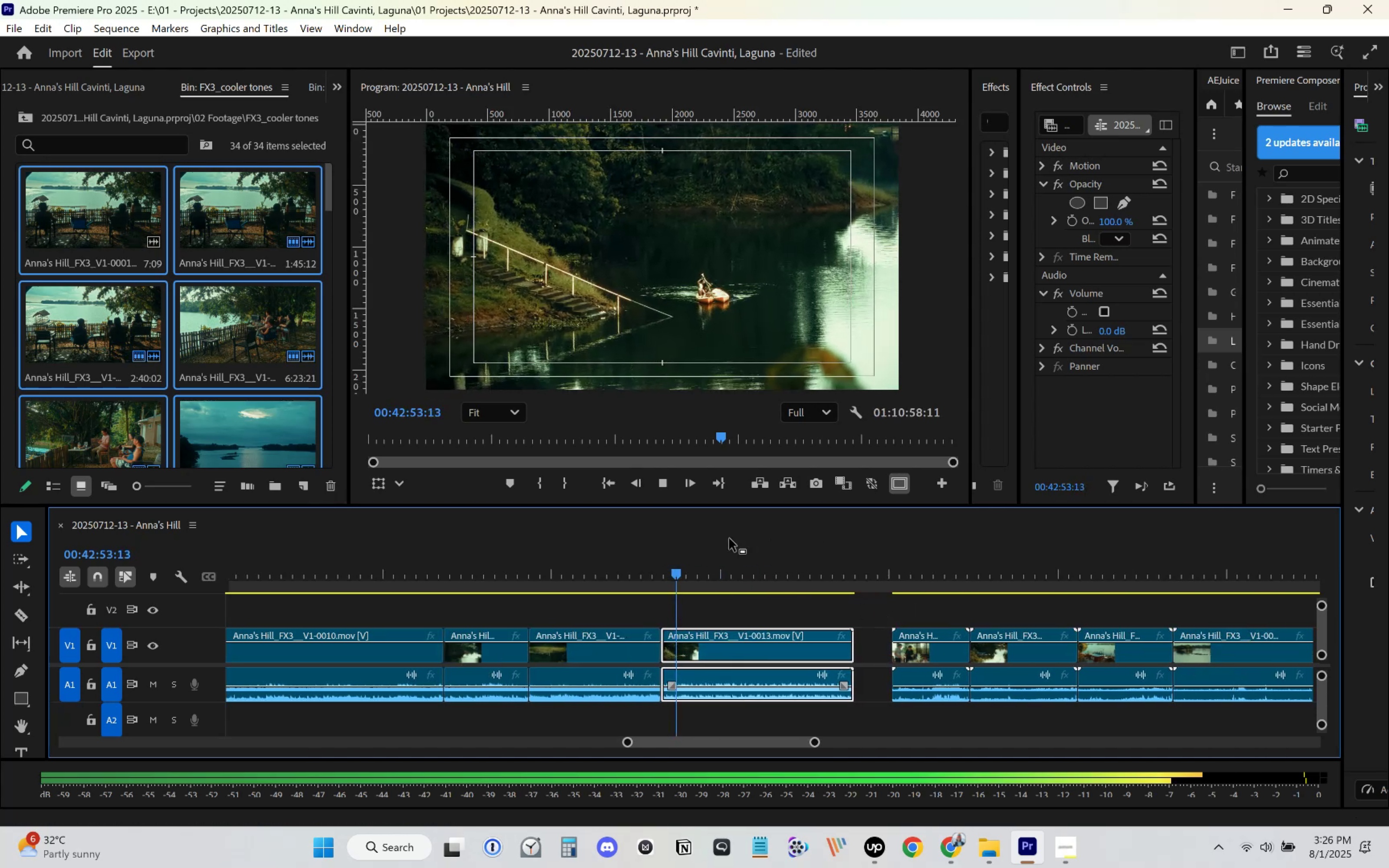 
left_click_drag(start_coordinate=[710, 566], to_coordinate=[833, 587])
 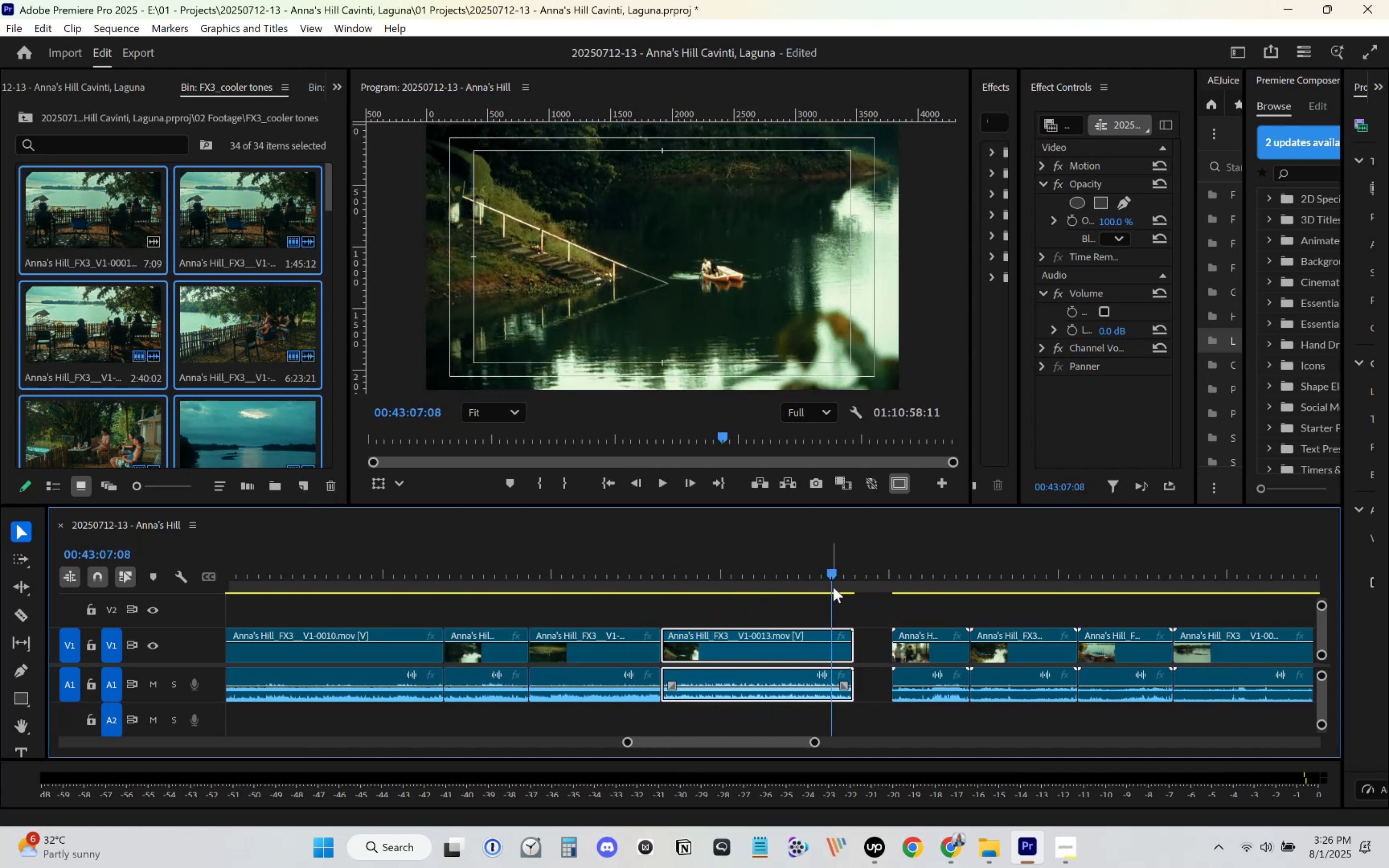 
key(Space)
 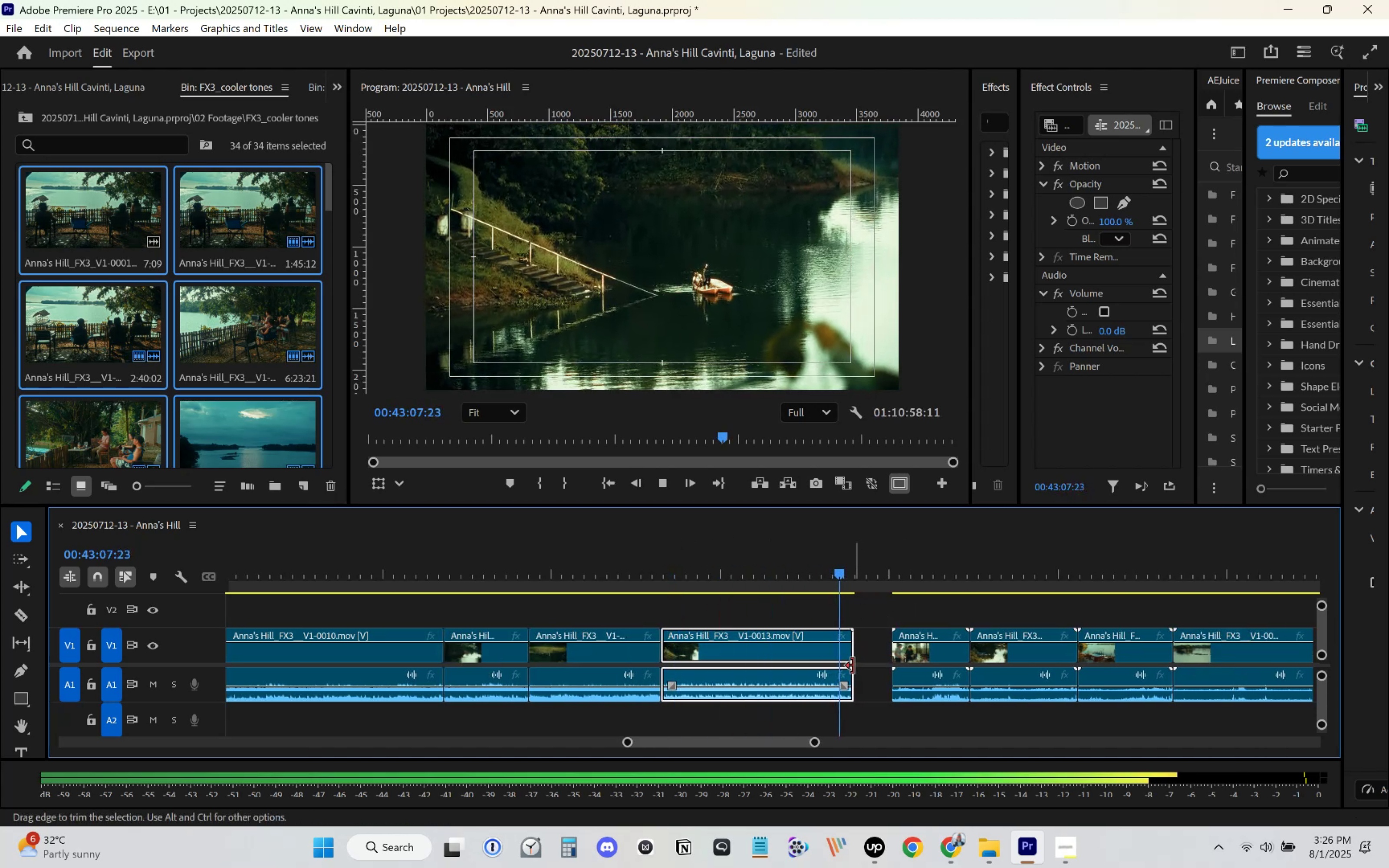 
key(Space)
 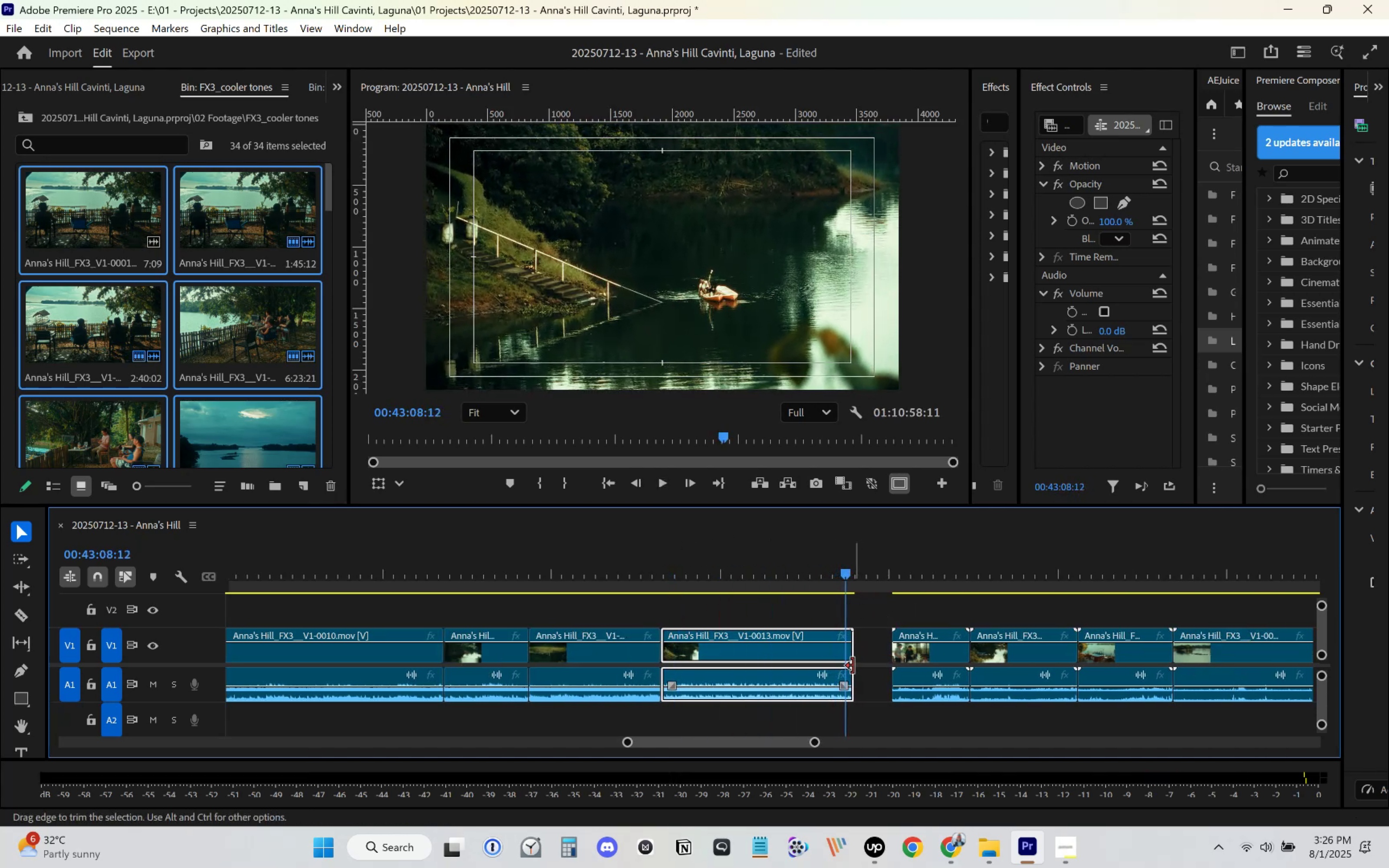 
left_click_drag(start_coordinate=[853, 666], to_coordinate=[847, 666])
 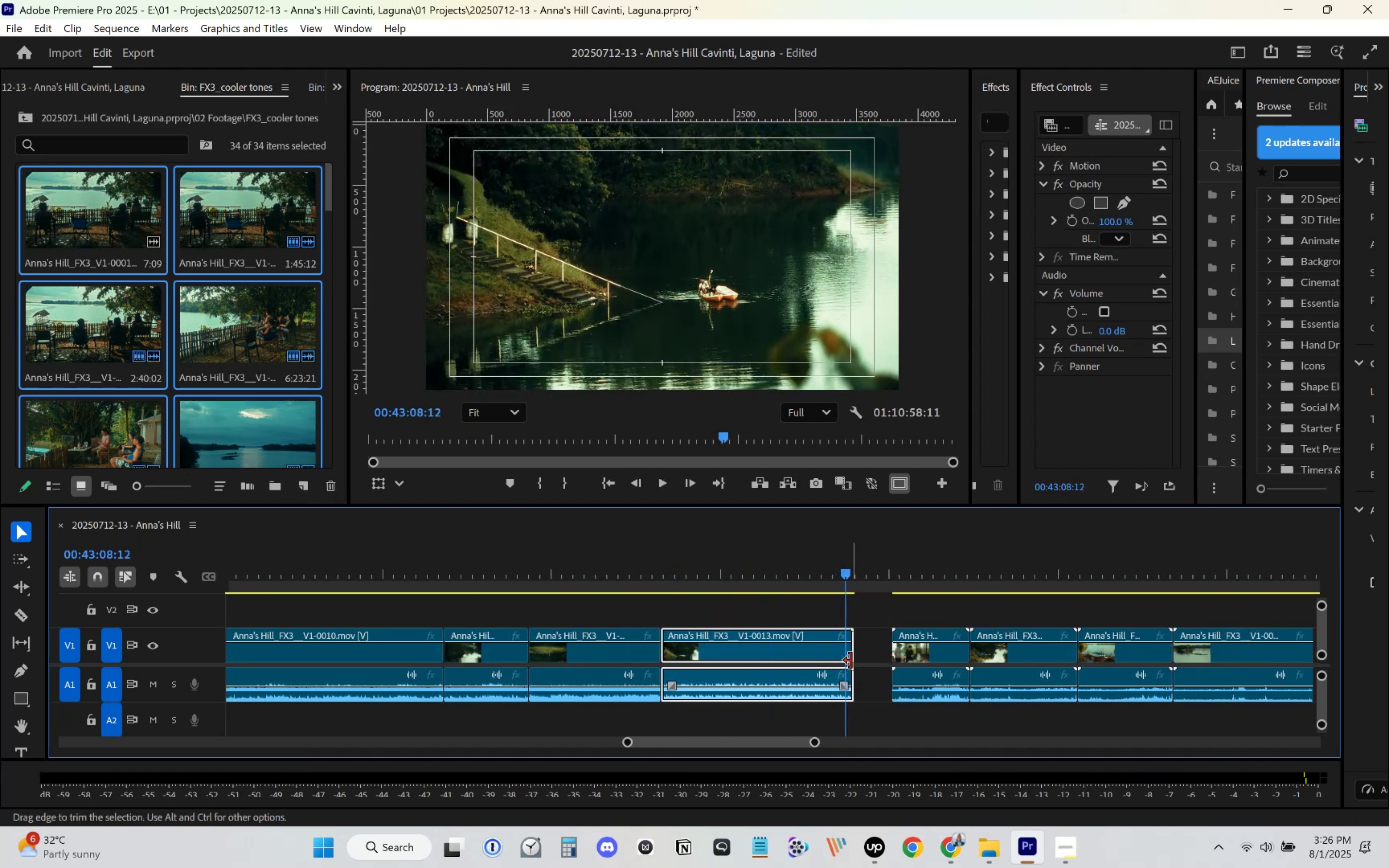 
left_click_drag(start_coordinate=[851, 653], to_coordinate=[846, 652])
 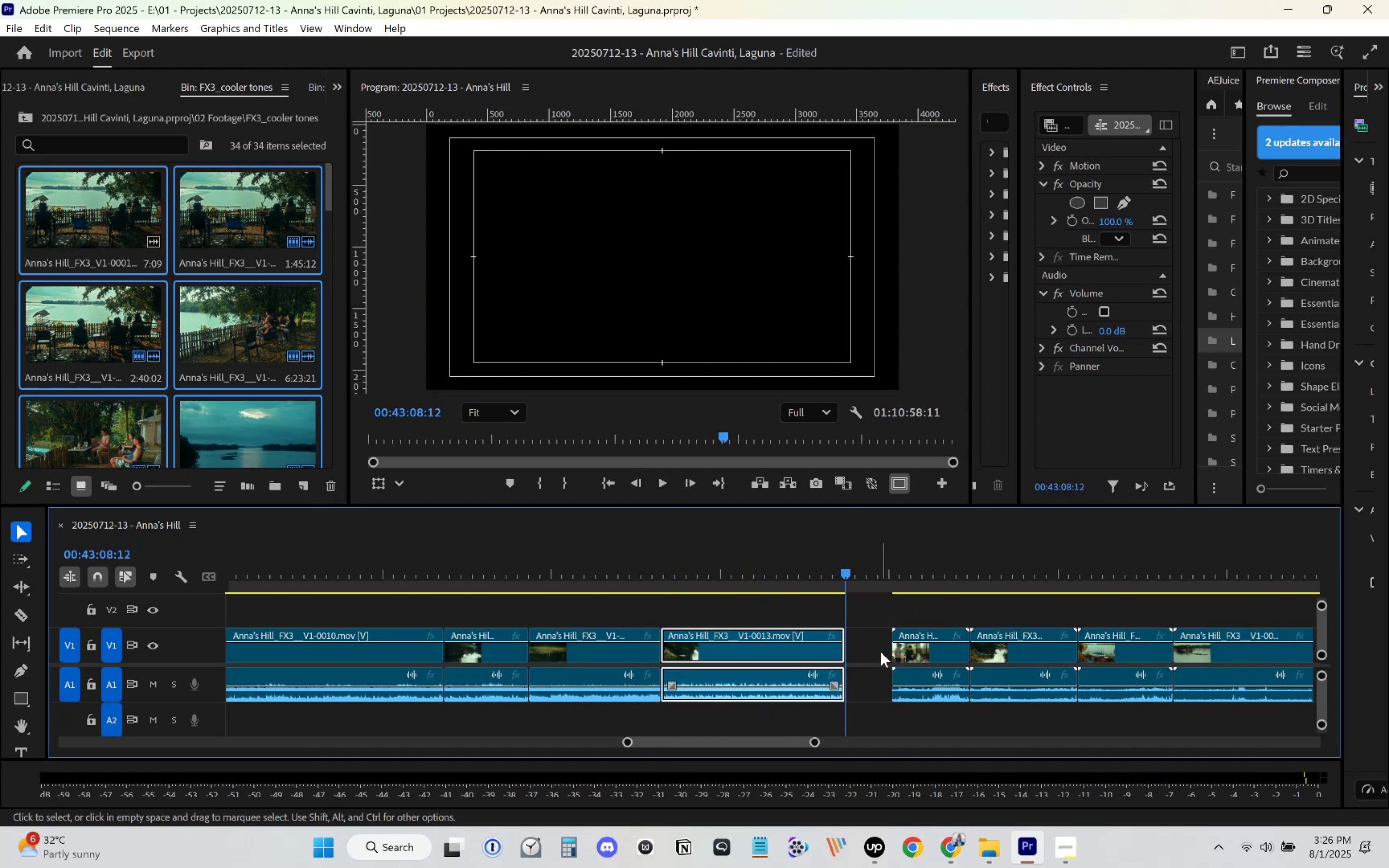 
left_click([874, 652])
 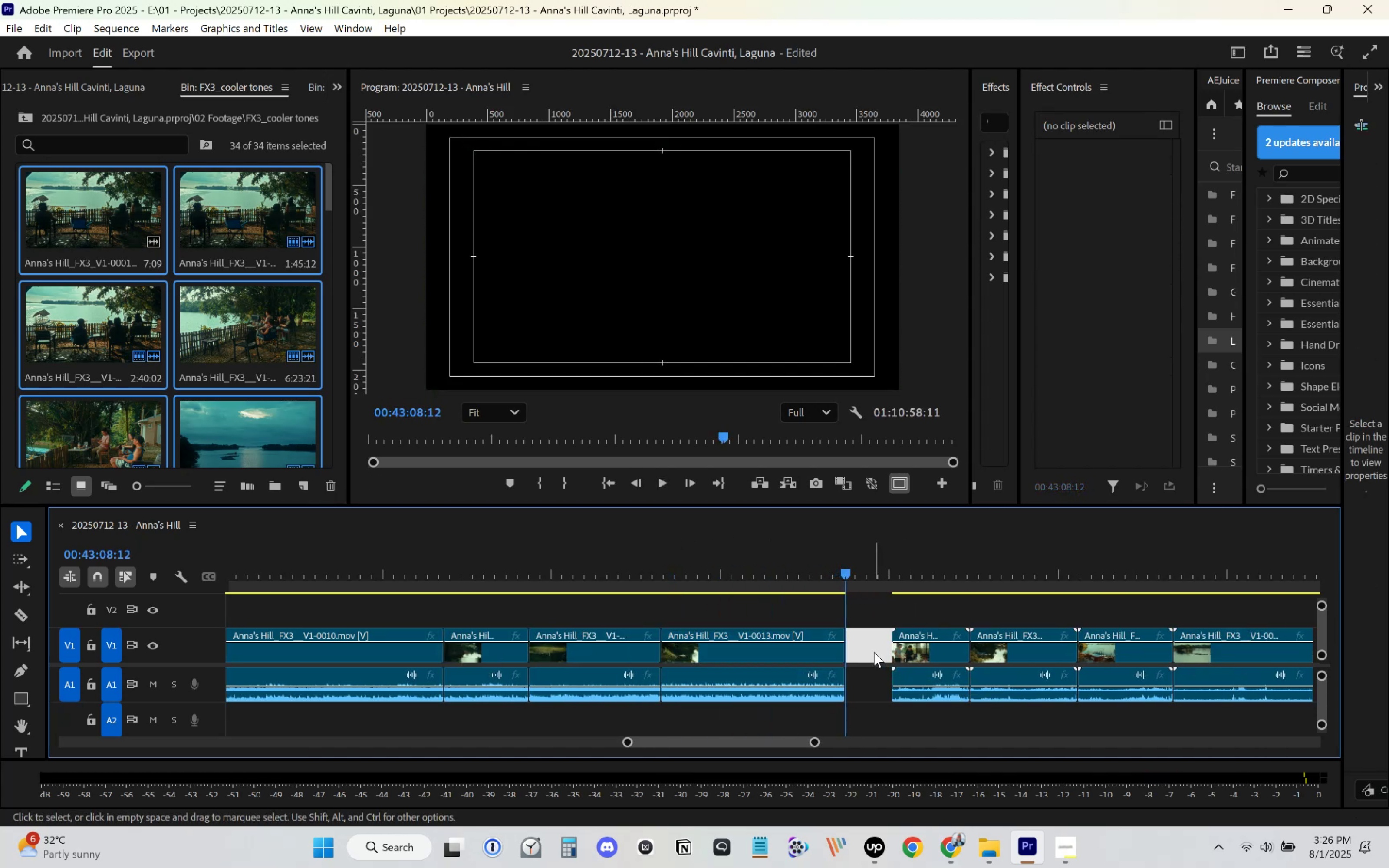 
key(Delete)
 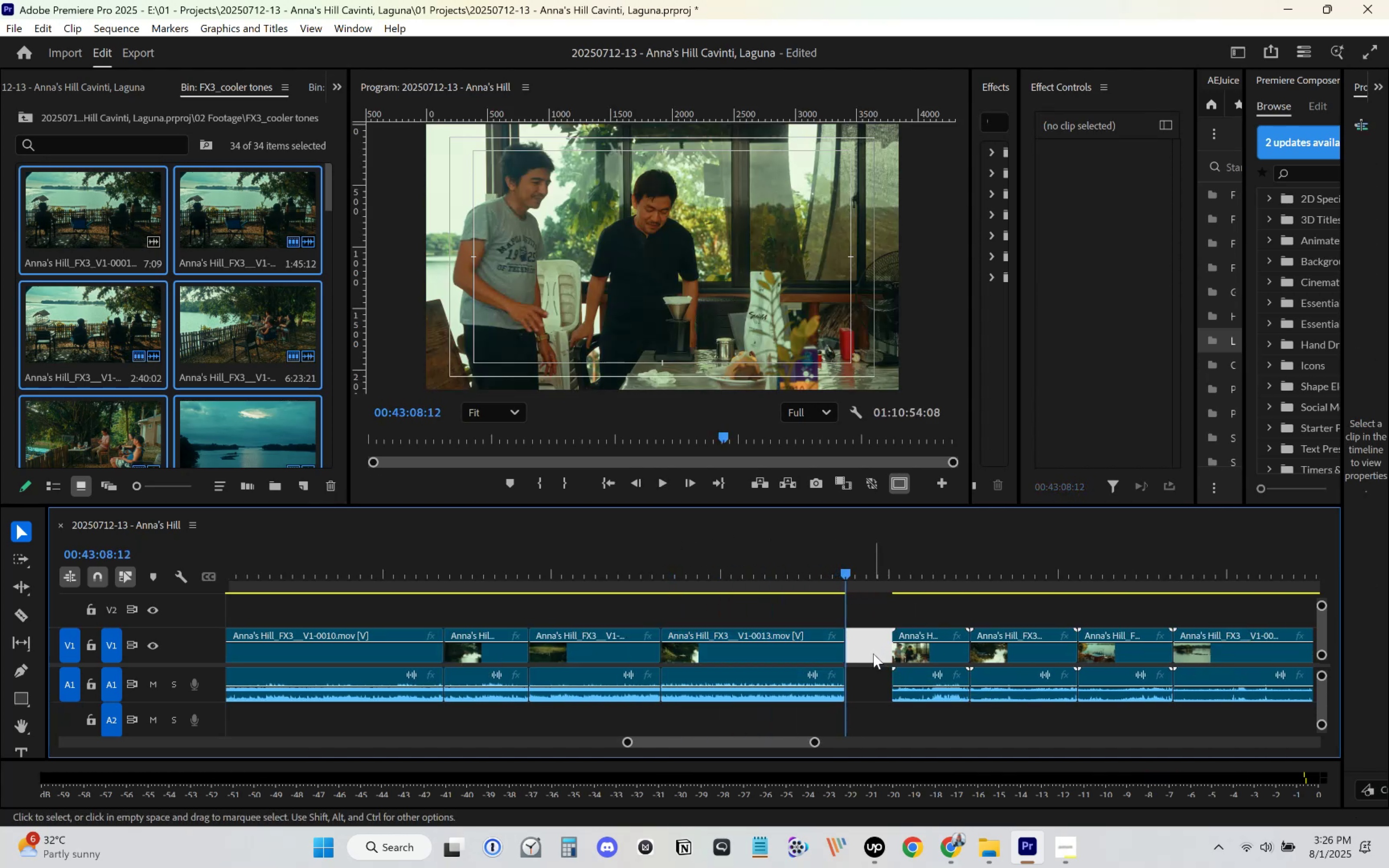 
scroll: coordinate [873, 656], scroll_direction: down, amount: 6.0
 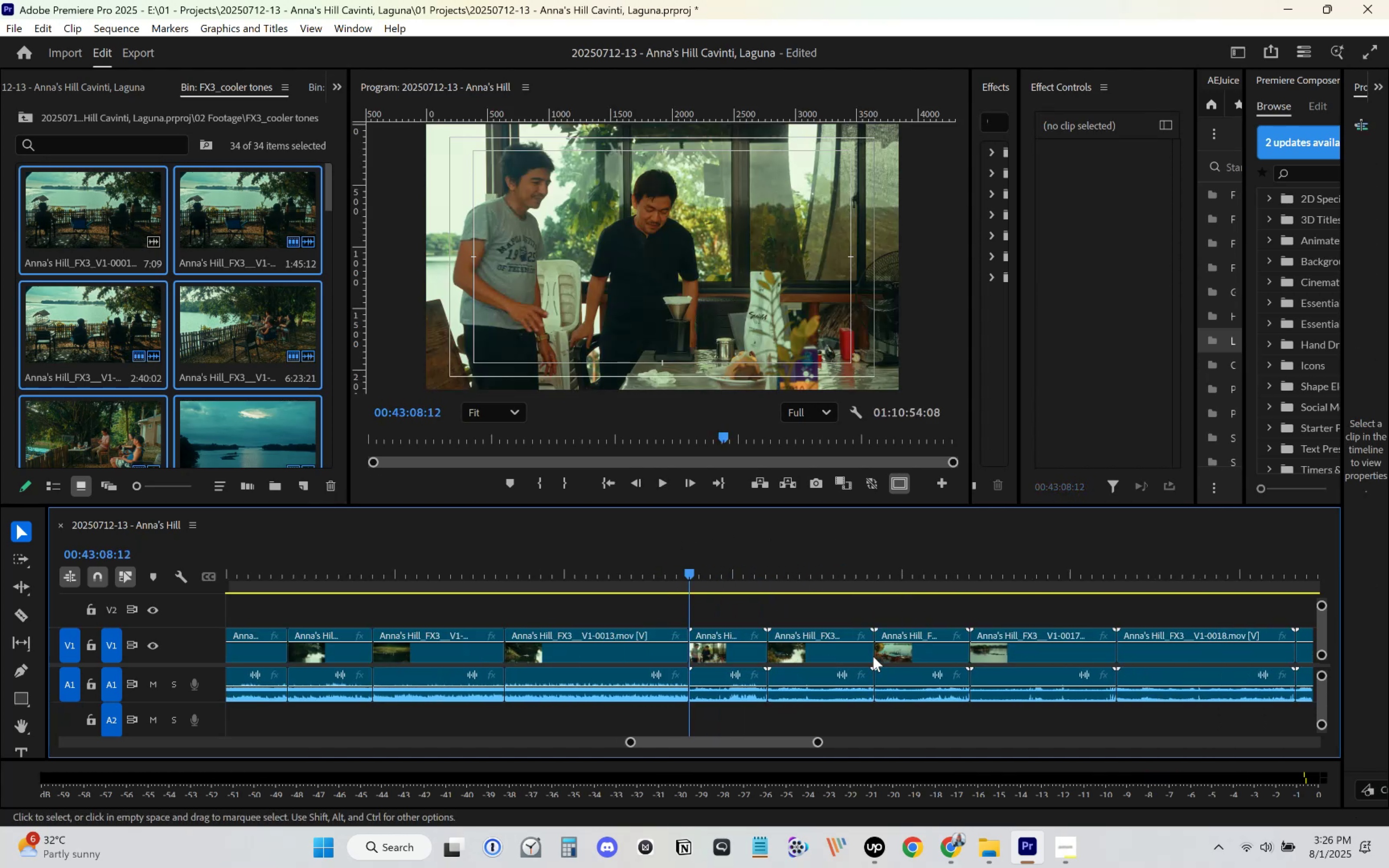 
key(Space)
 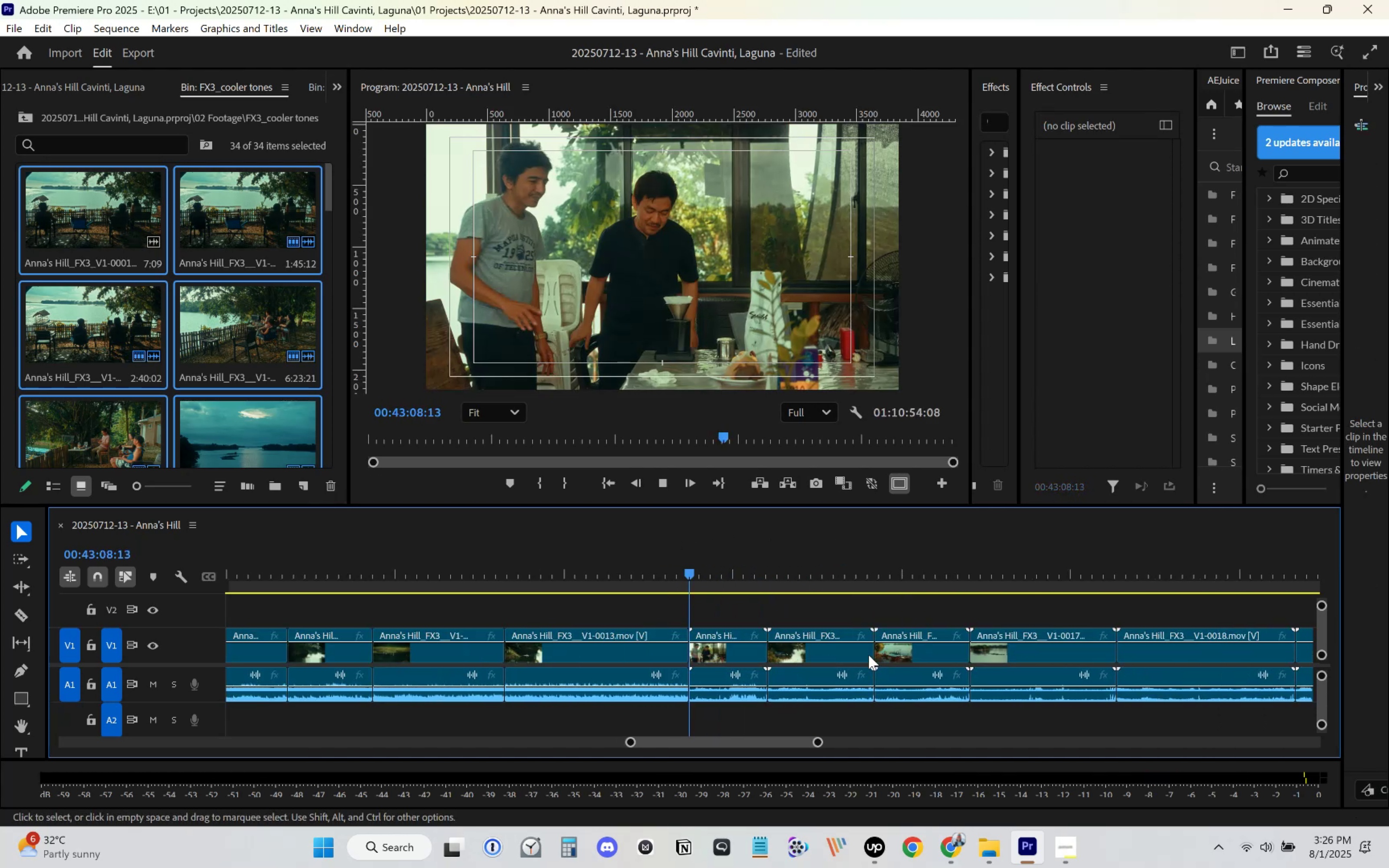 
key(Space)
 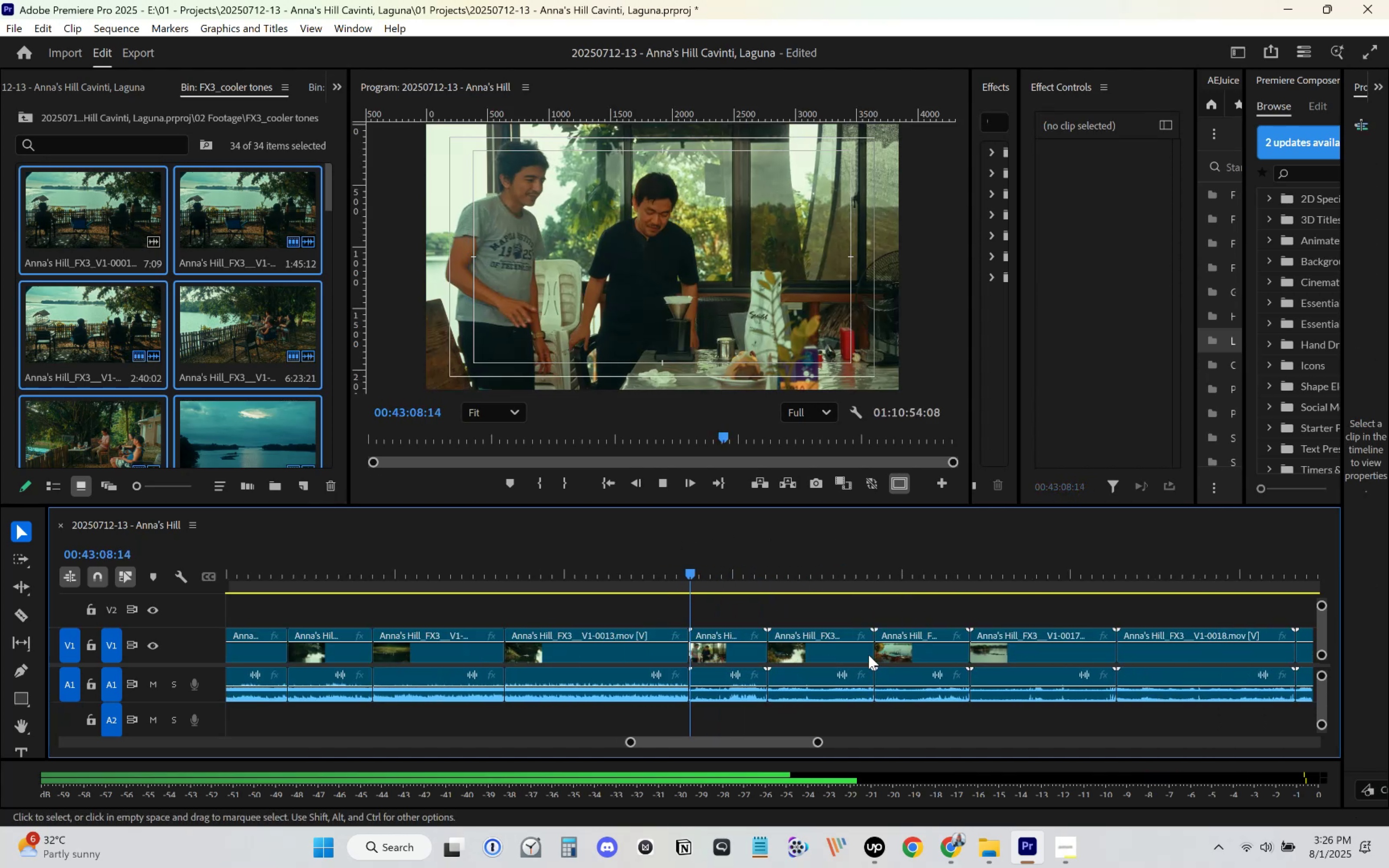 
scroll: coordinate [868, 657], scroll_direction: down, amount: 2.0
 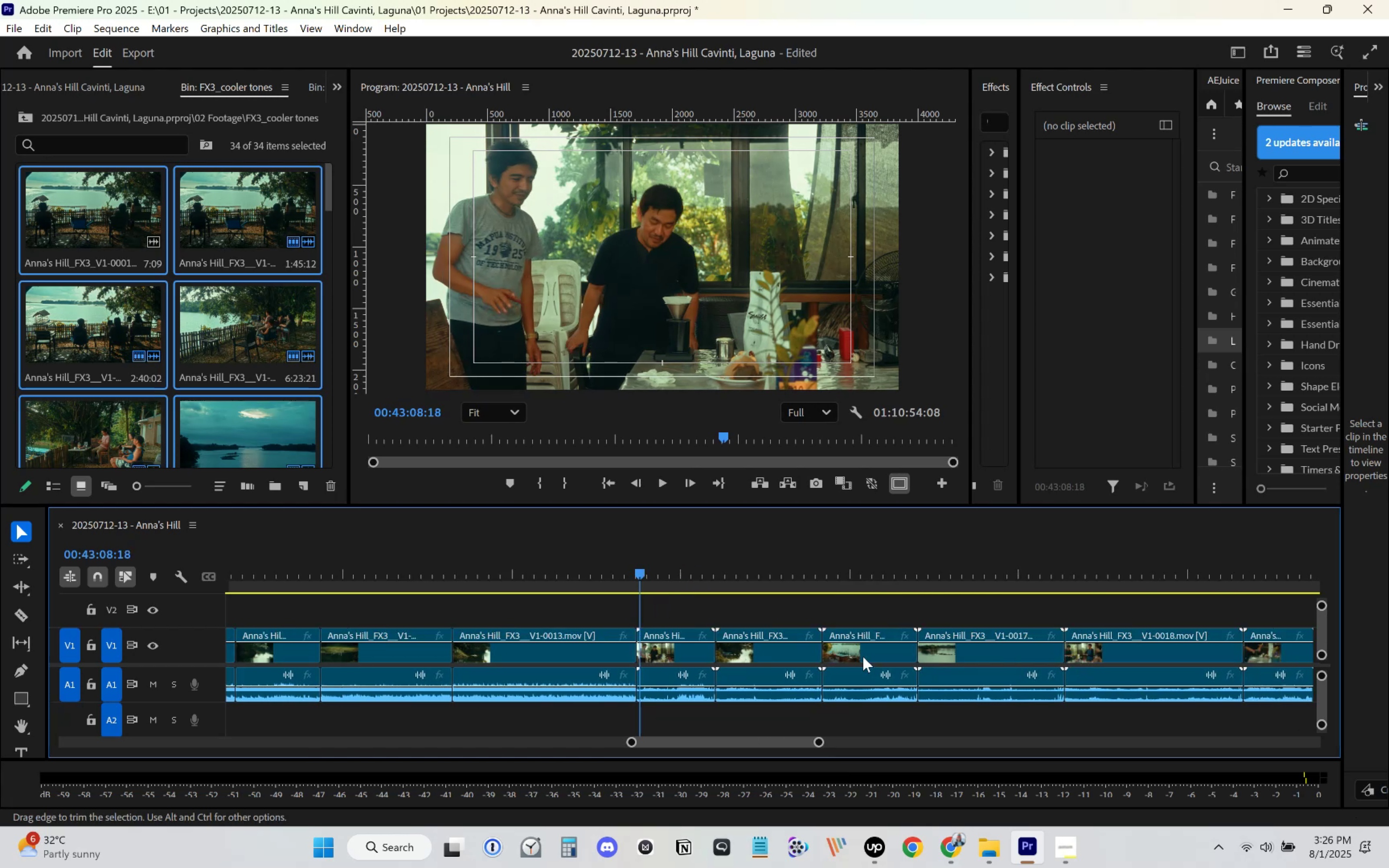 
key(Space)
 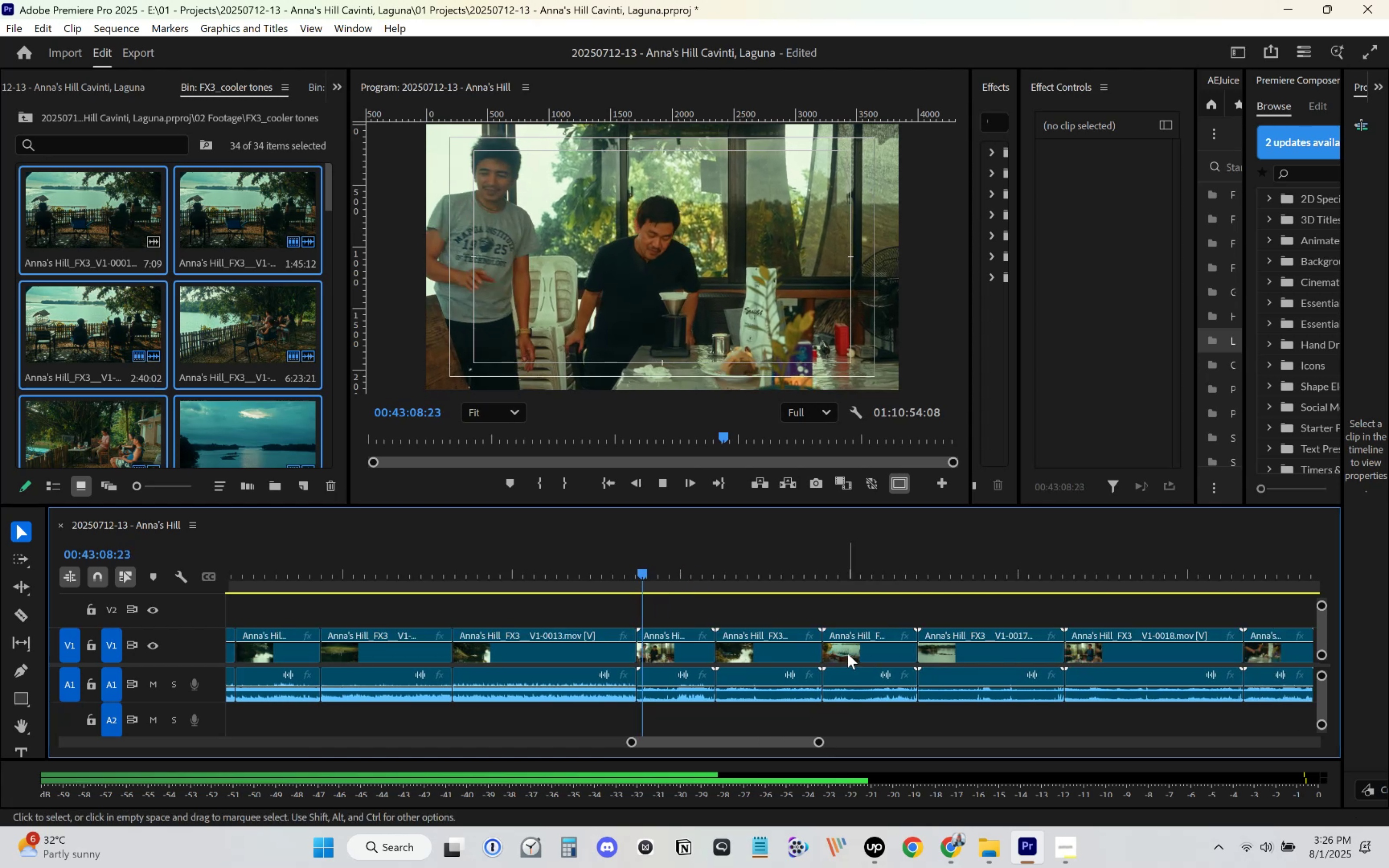 
scroll: coordinate [836, 650], scroll_direction: down, amount: 3.0
 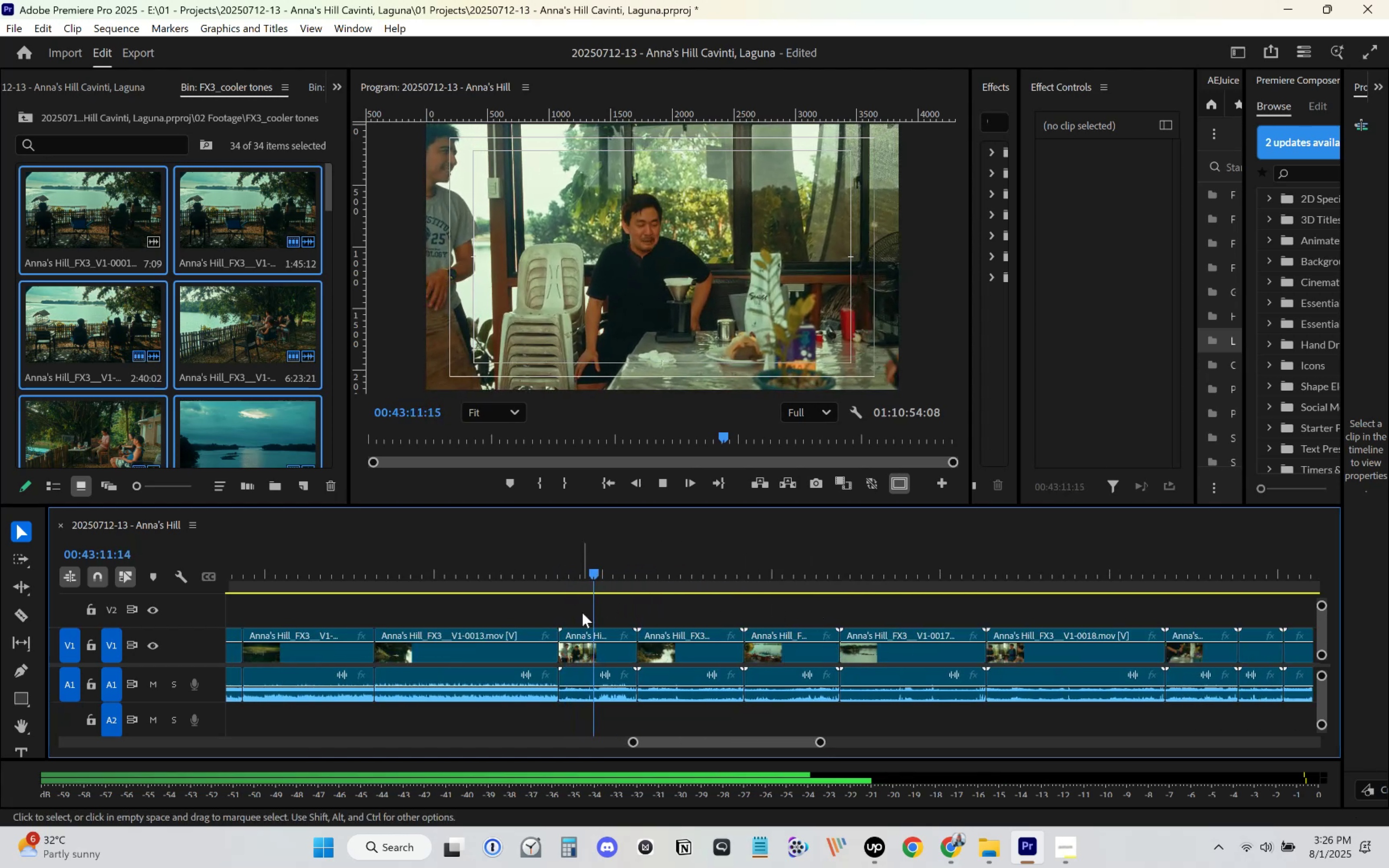 
left_click([558, 572])
 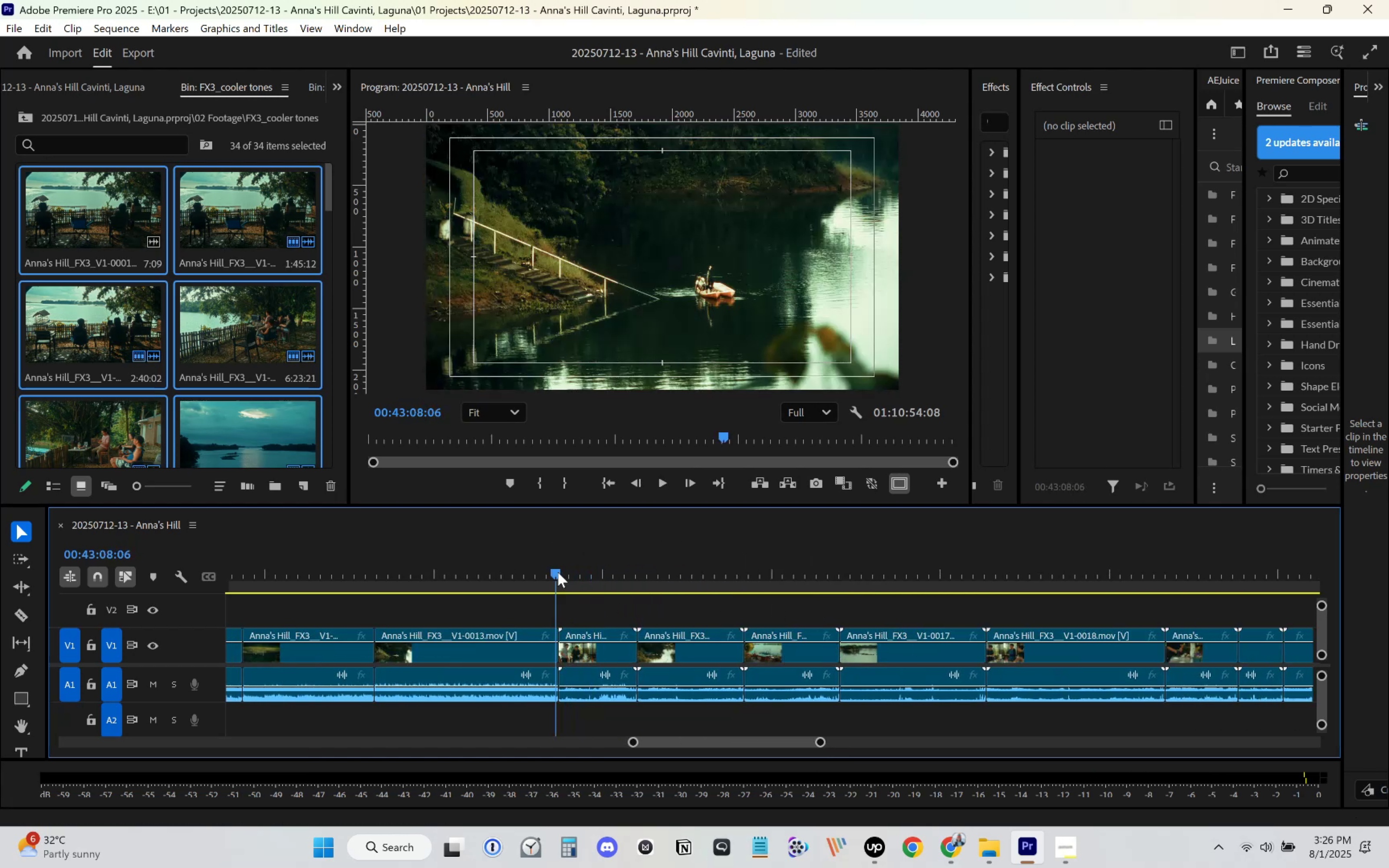 
key(Space)
 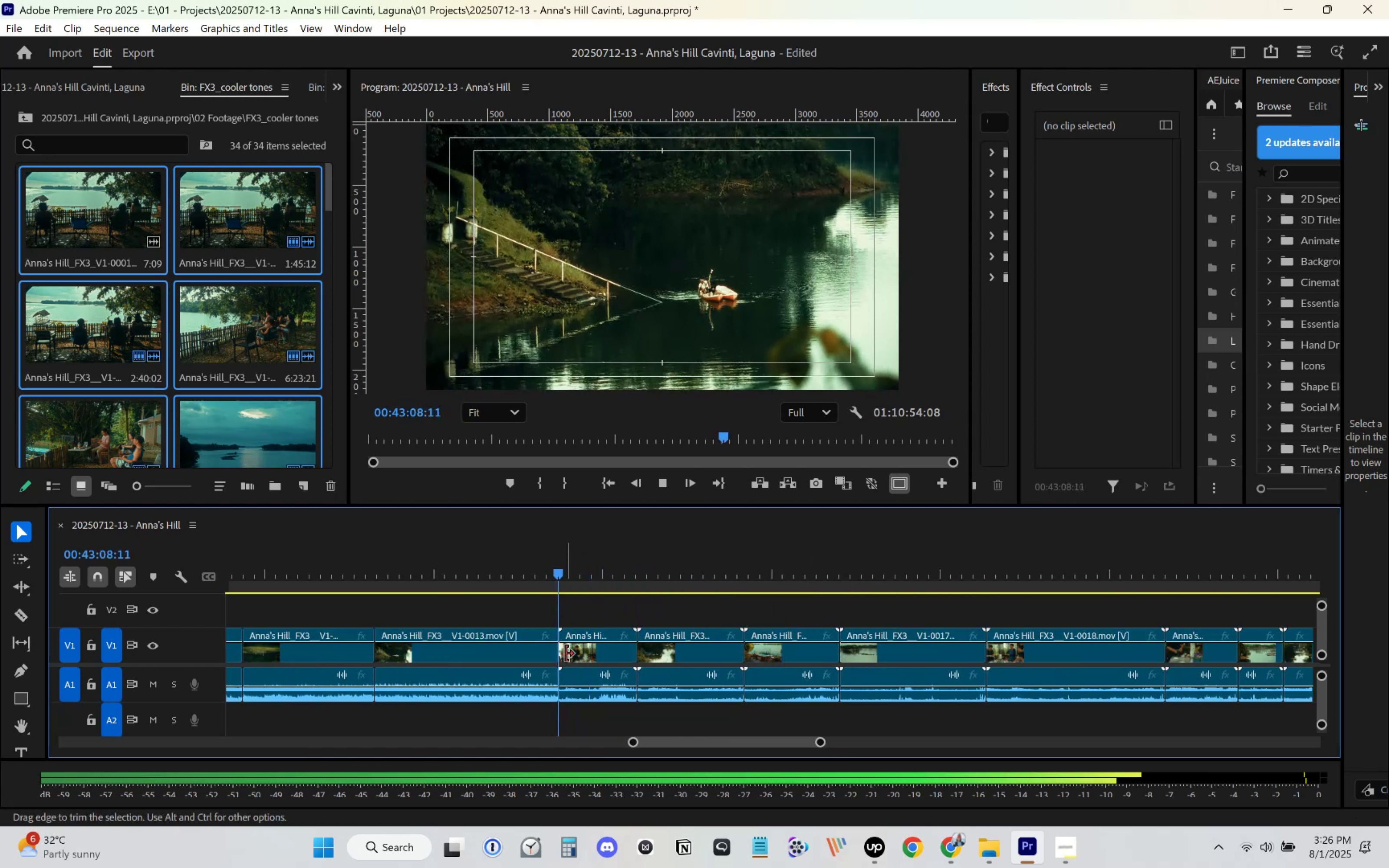 
key(Space)
 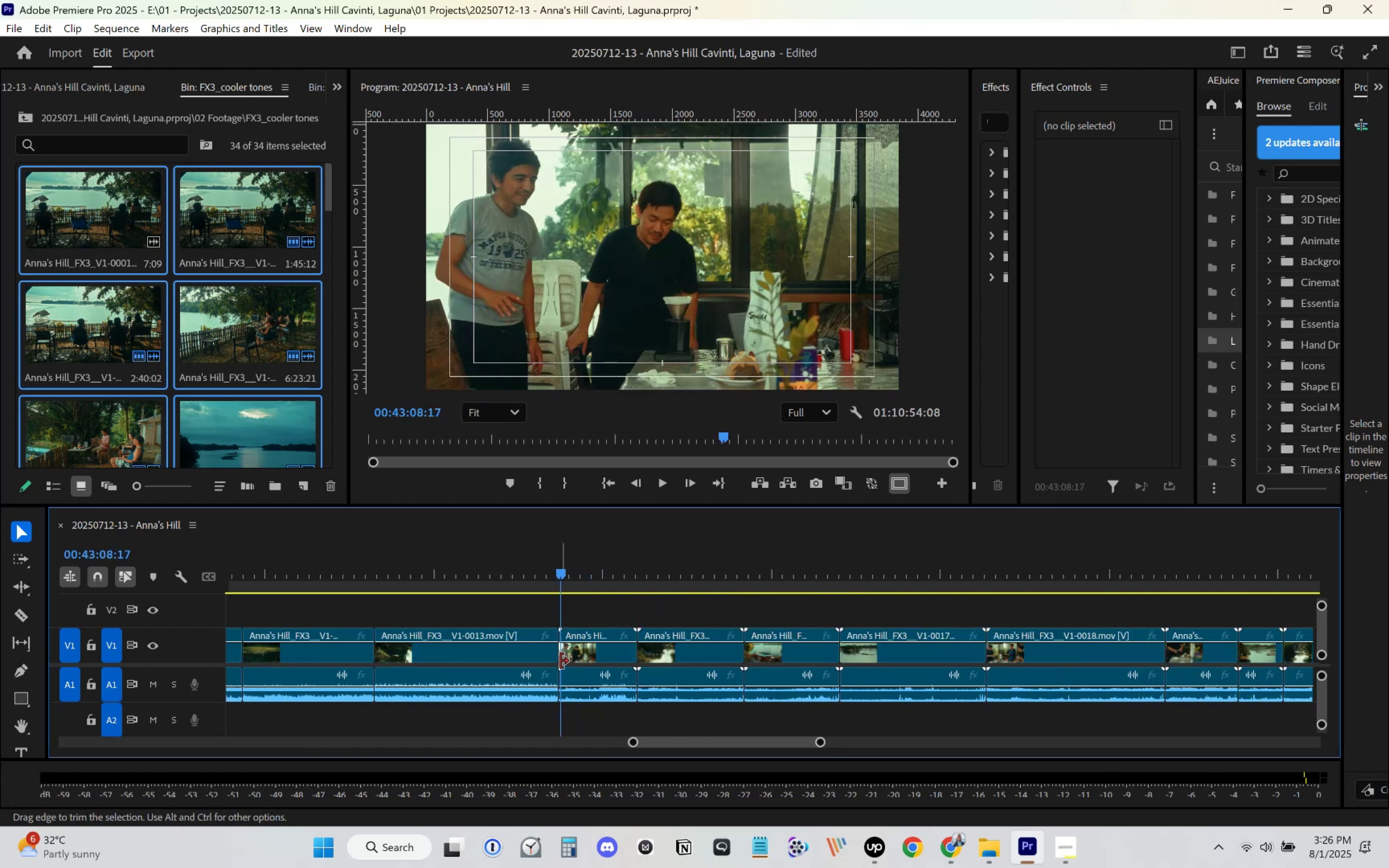 
left_click([623, 569])
 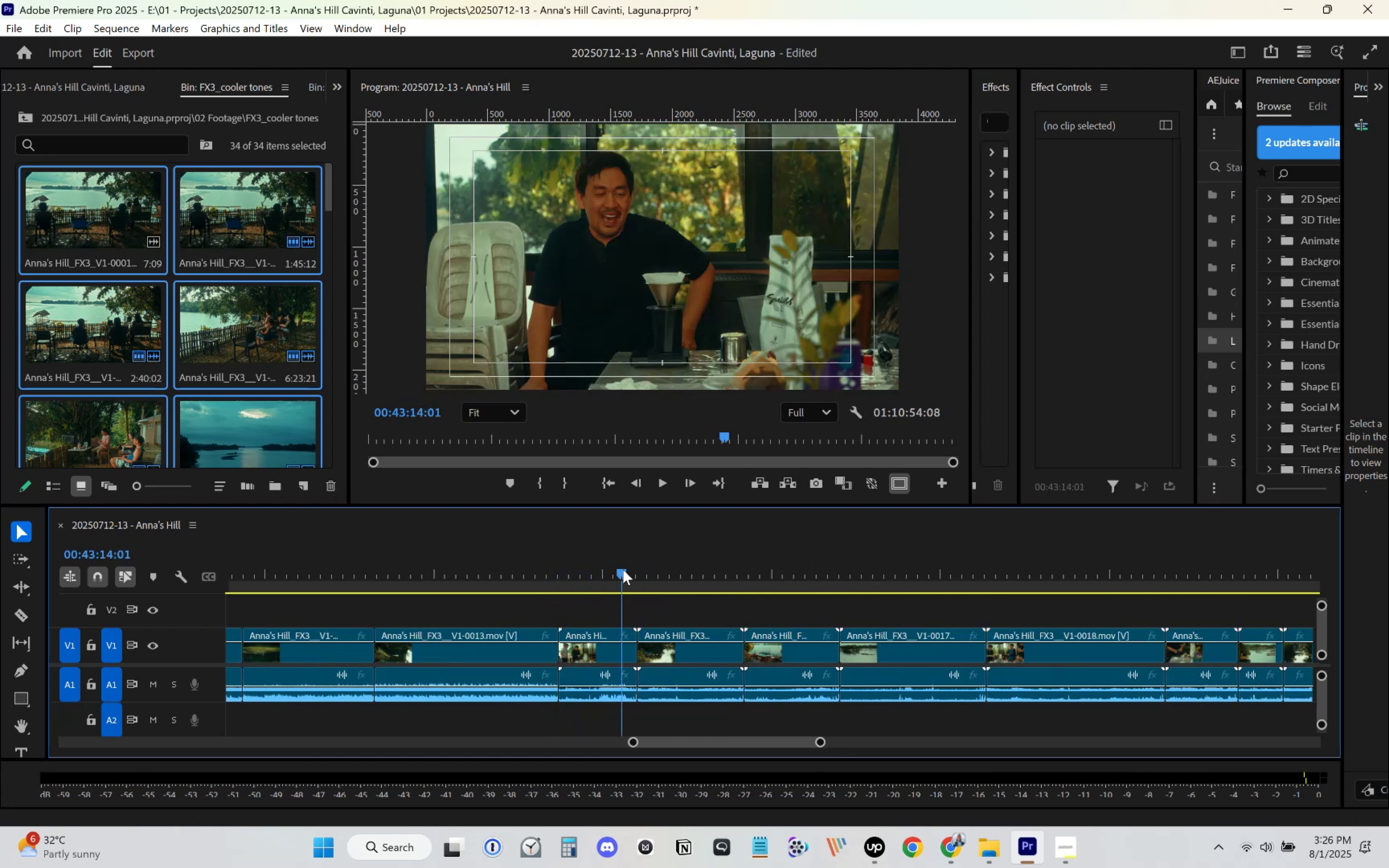 
key(Space)
 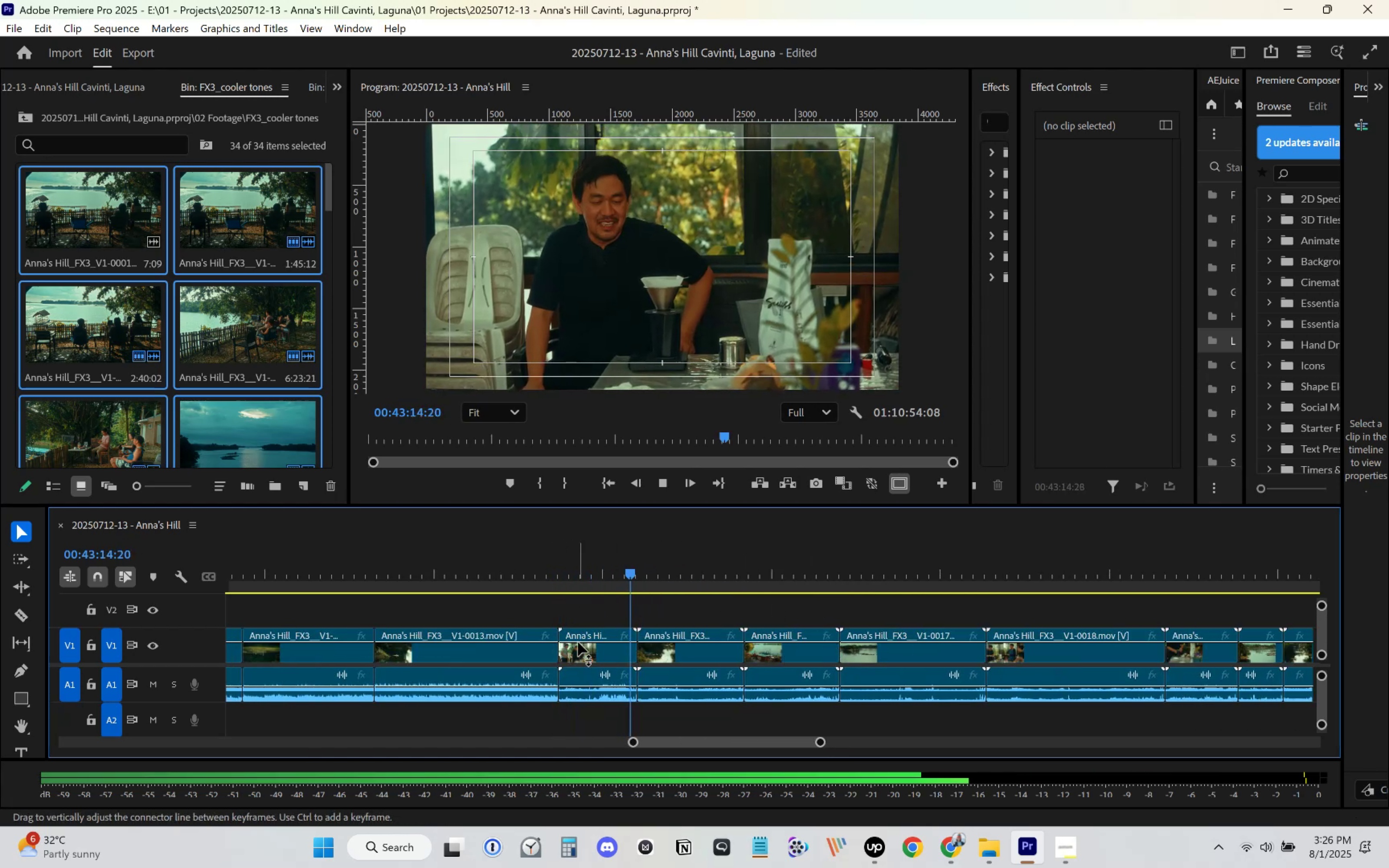 
key(Space)
 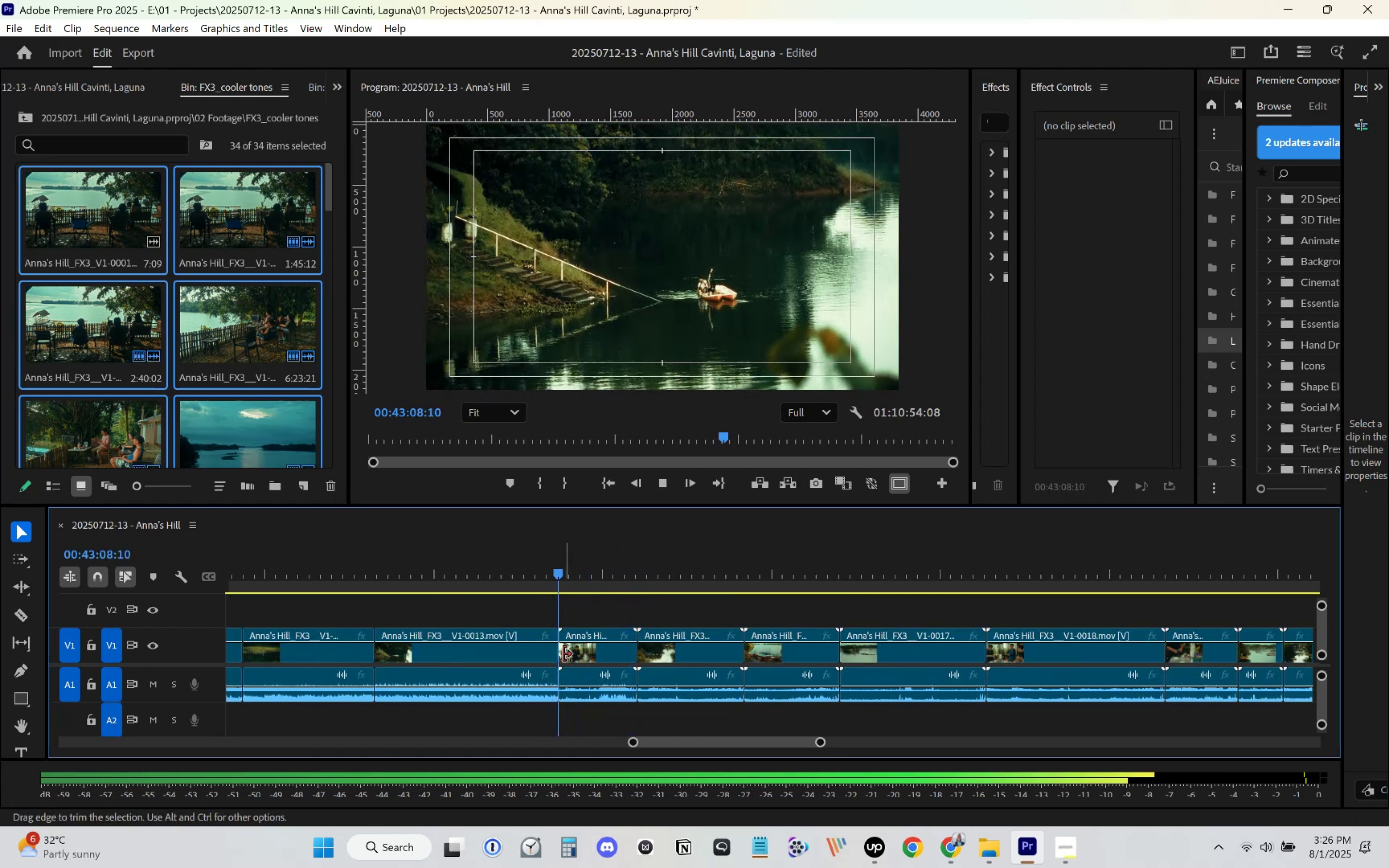 
key(Space)
 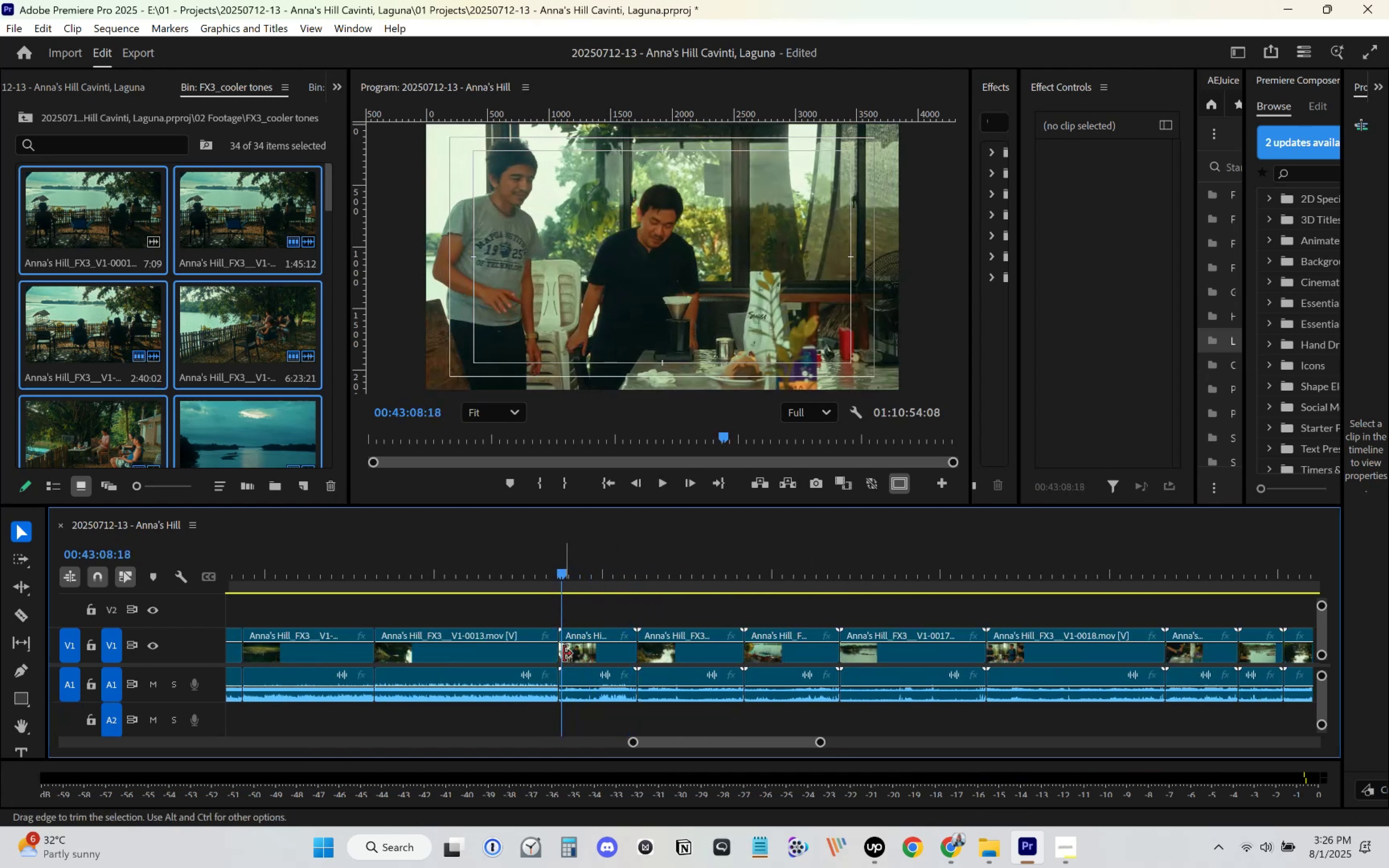 
left_click_drag(start_coordinate=[563, 654], to_coordinate=[567, 654])
 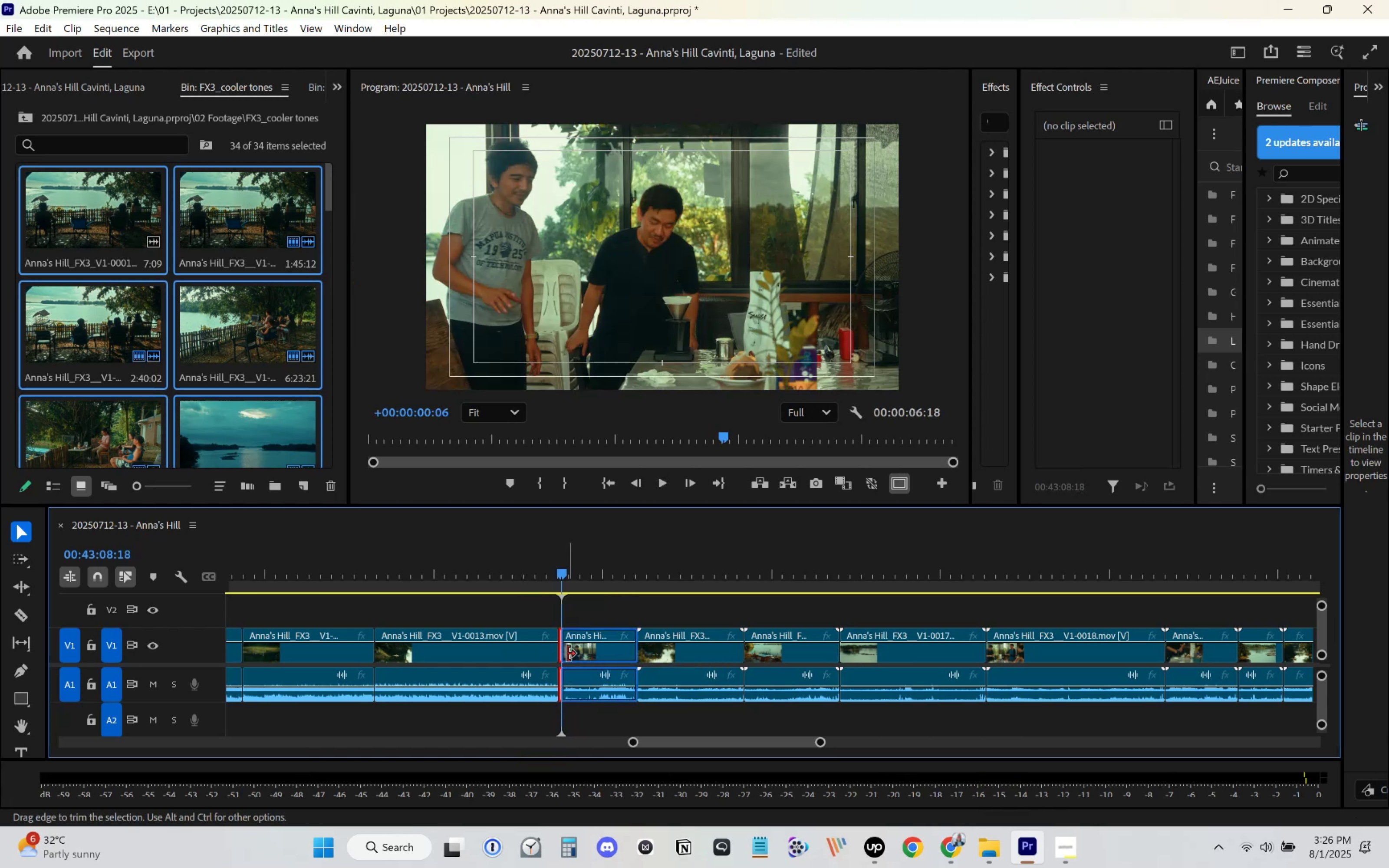 
left_click_drag(start_coordinate=[579, 654], to_coordinate=[573, 654])
 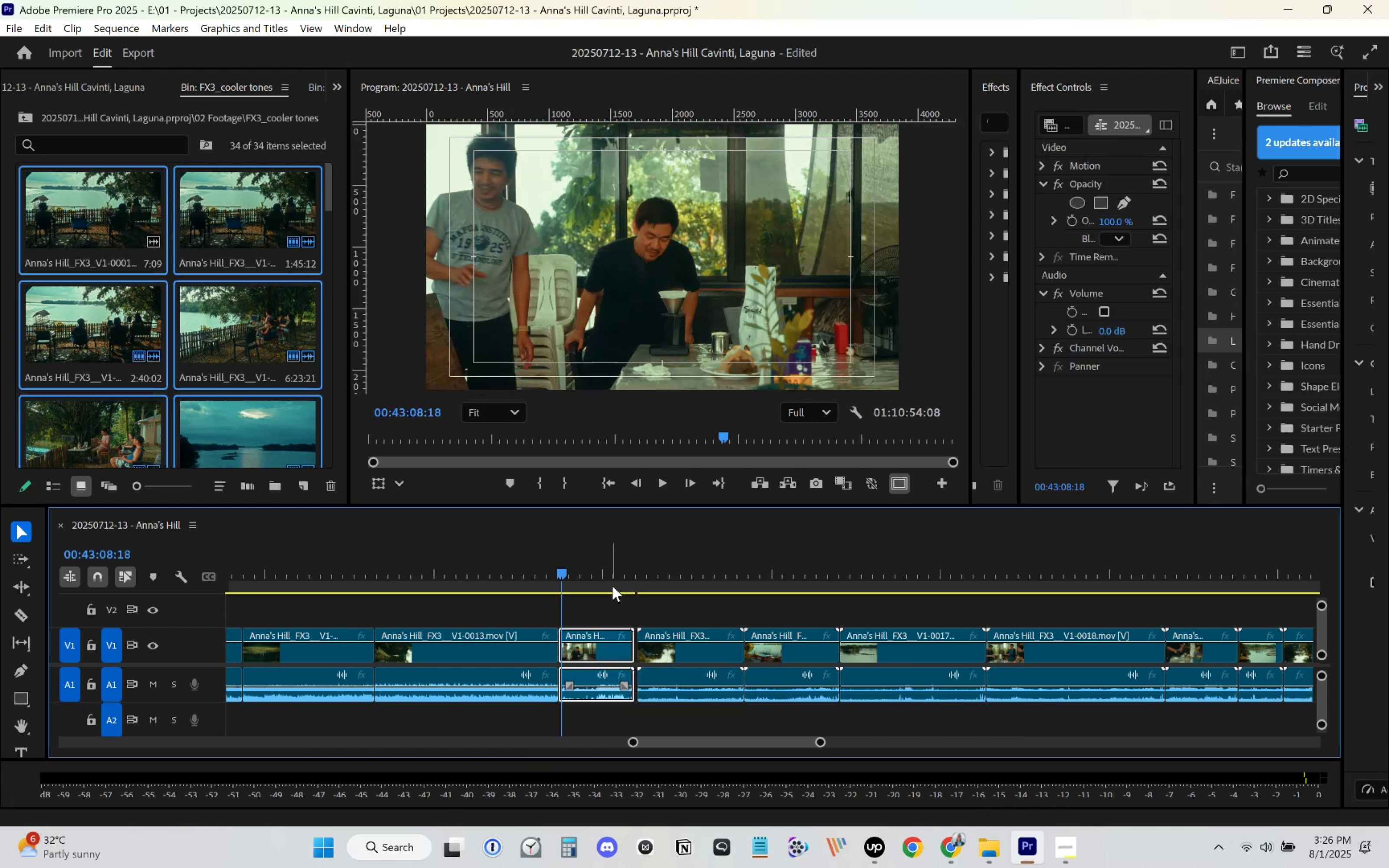 
left_click([612, 569])
 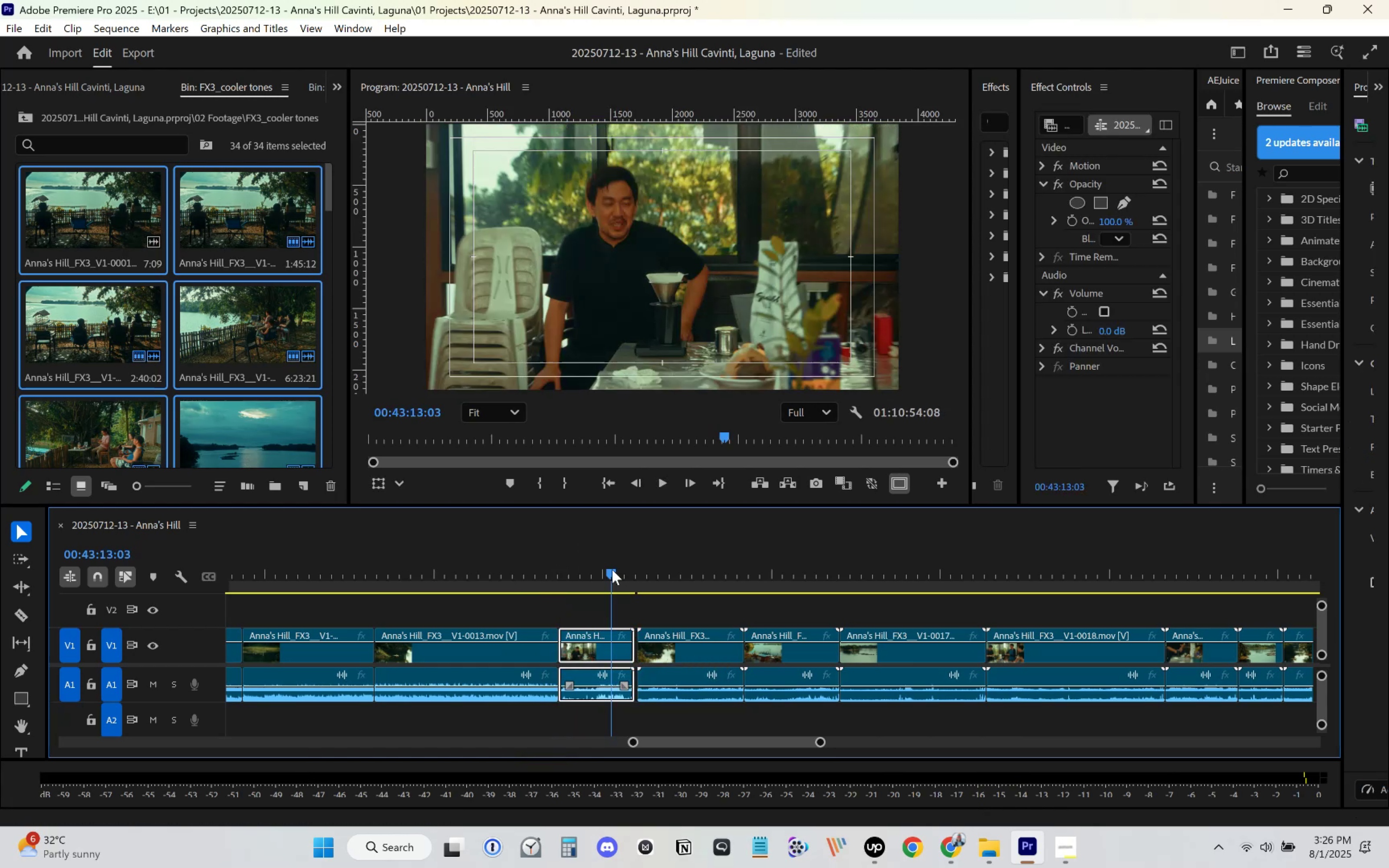 
key(Space)
 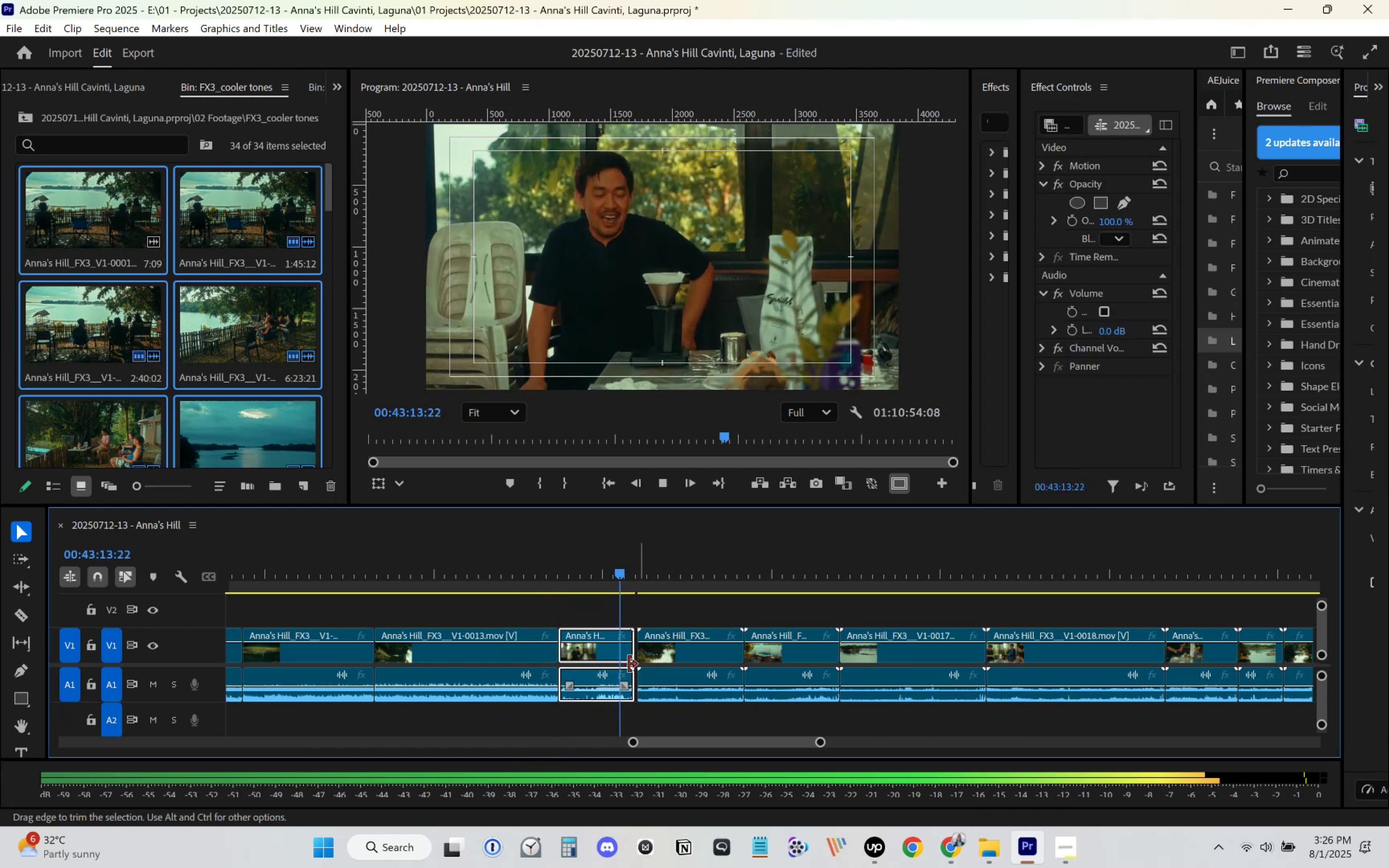 
key(Space)
 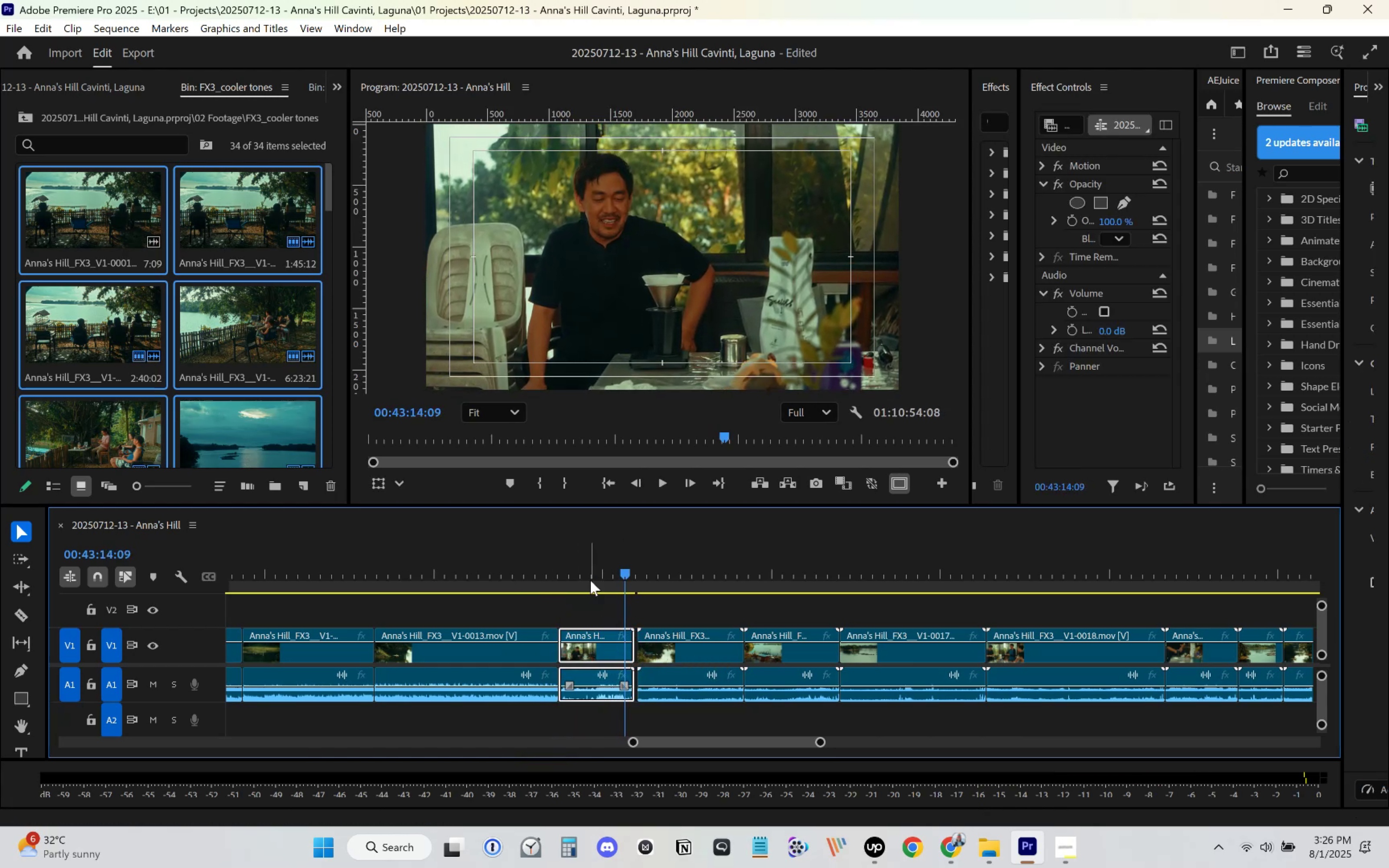 
key(Space)
 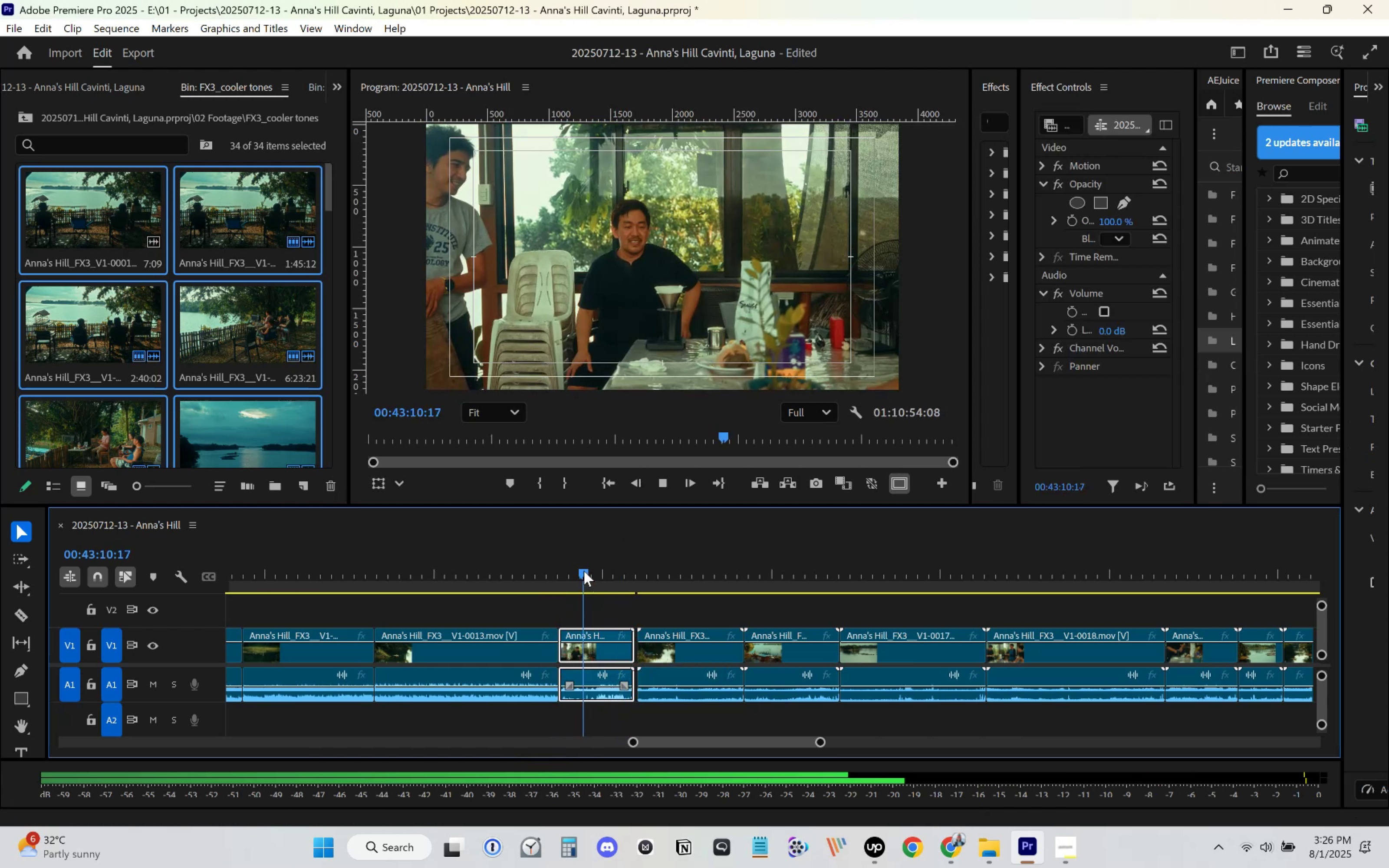 
key(Space)
 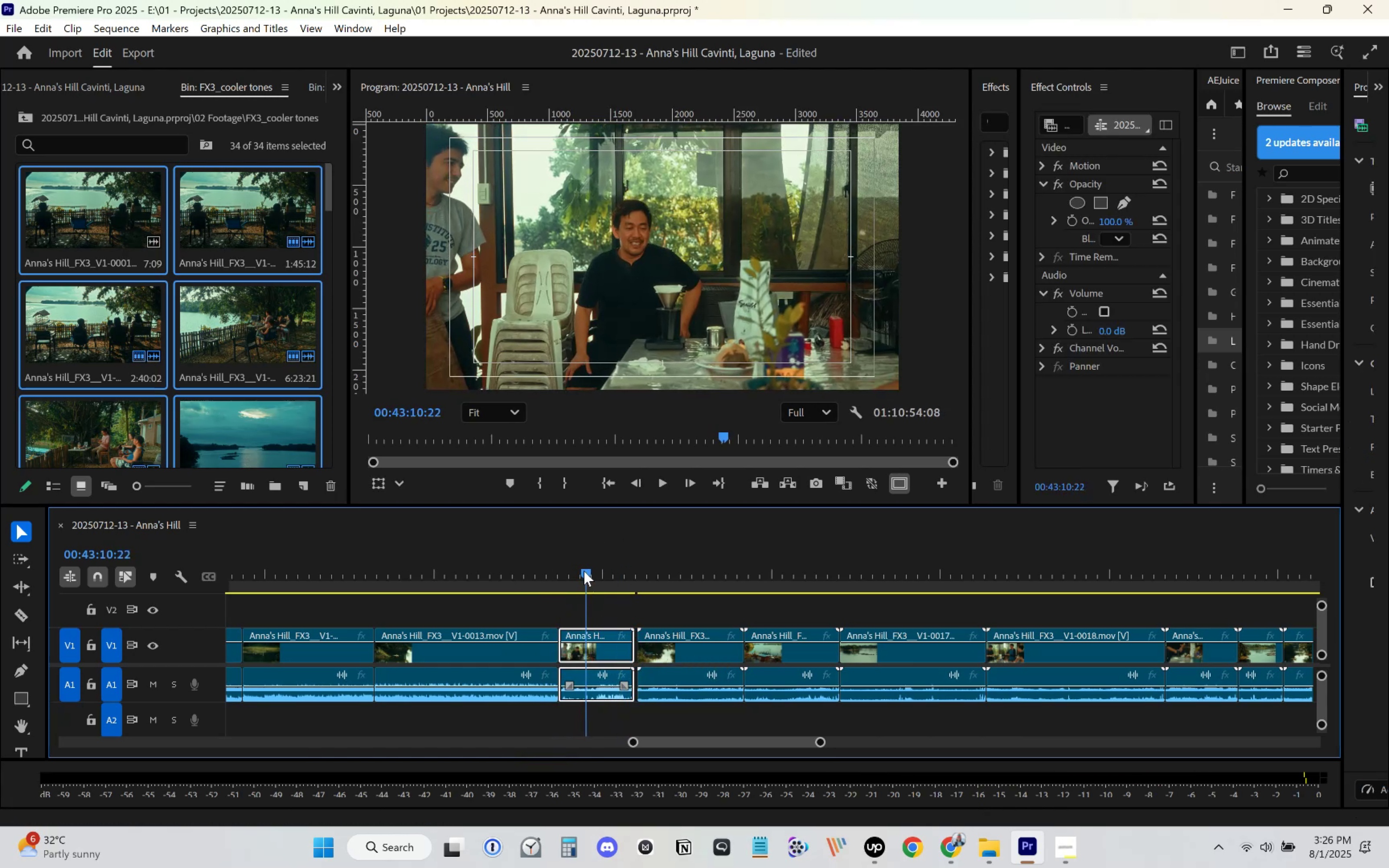 
key(C)
 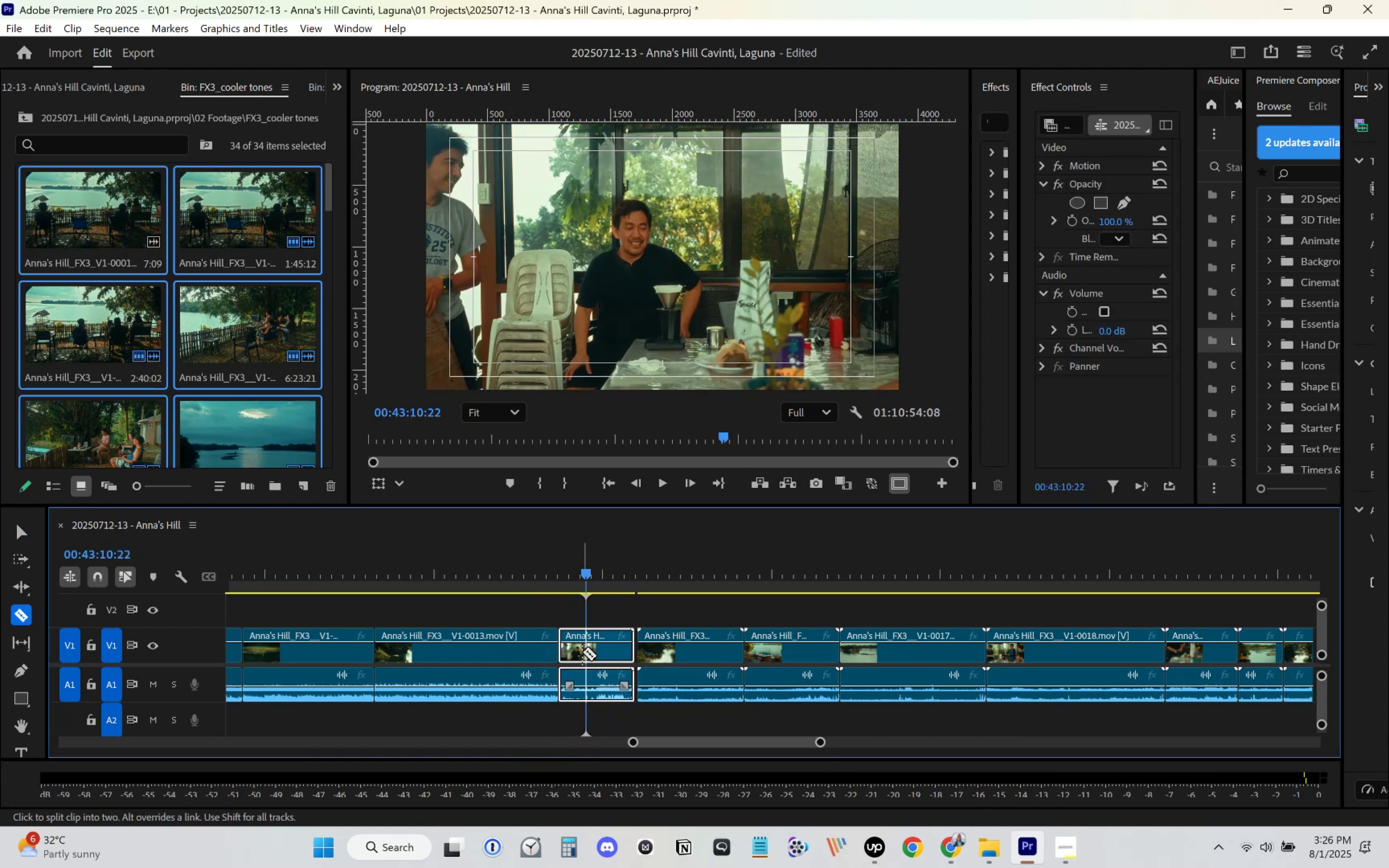 
left_click([584, 648])
 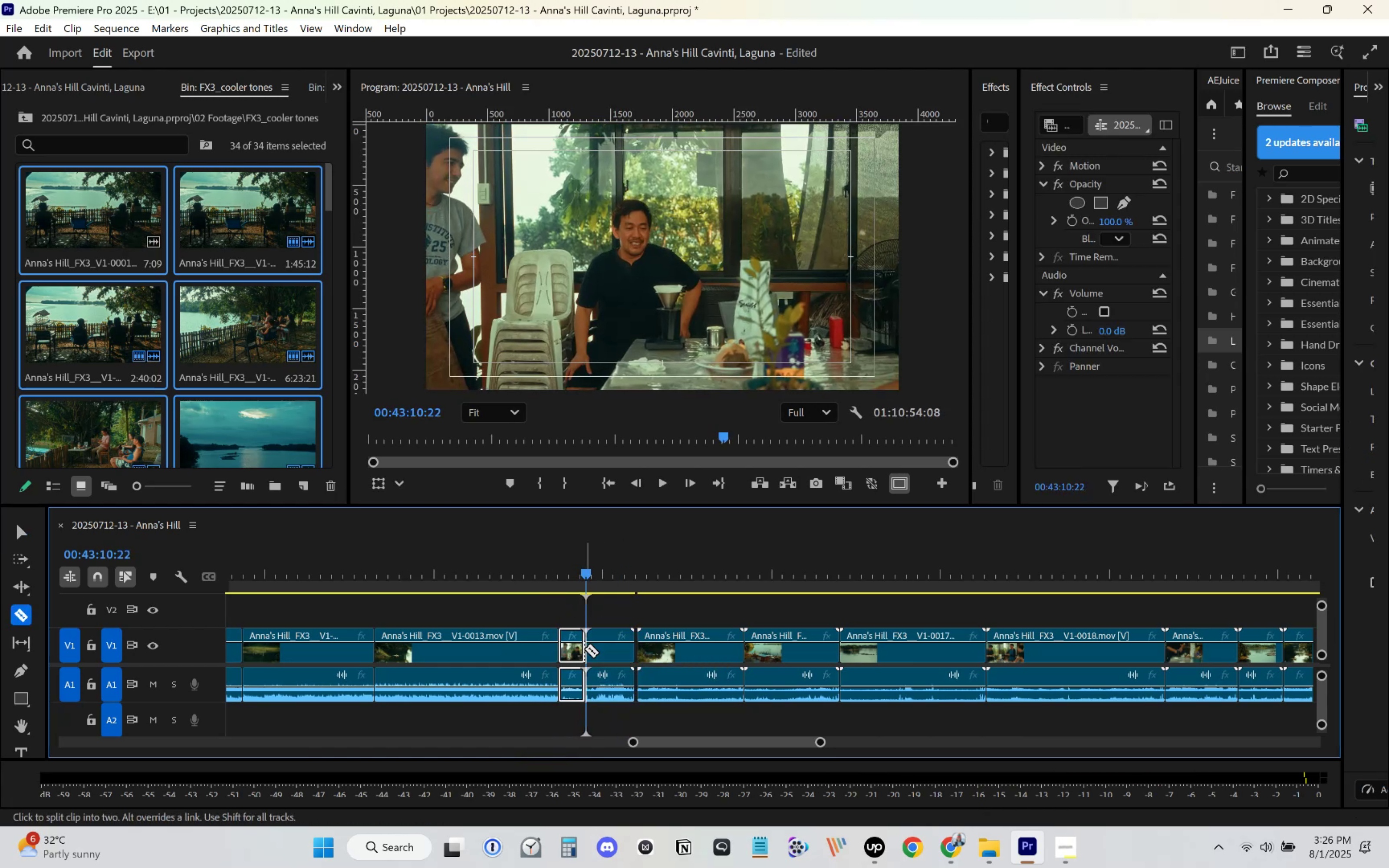 
key(Space)
 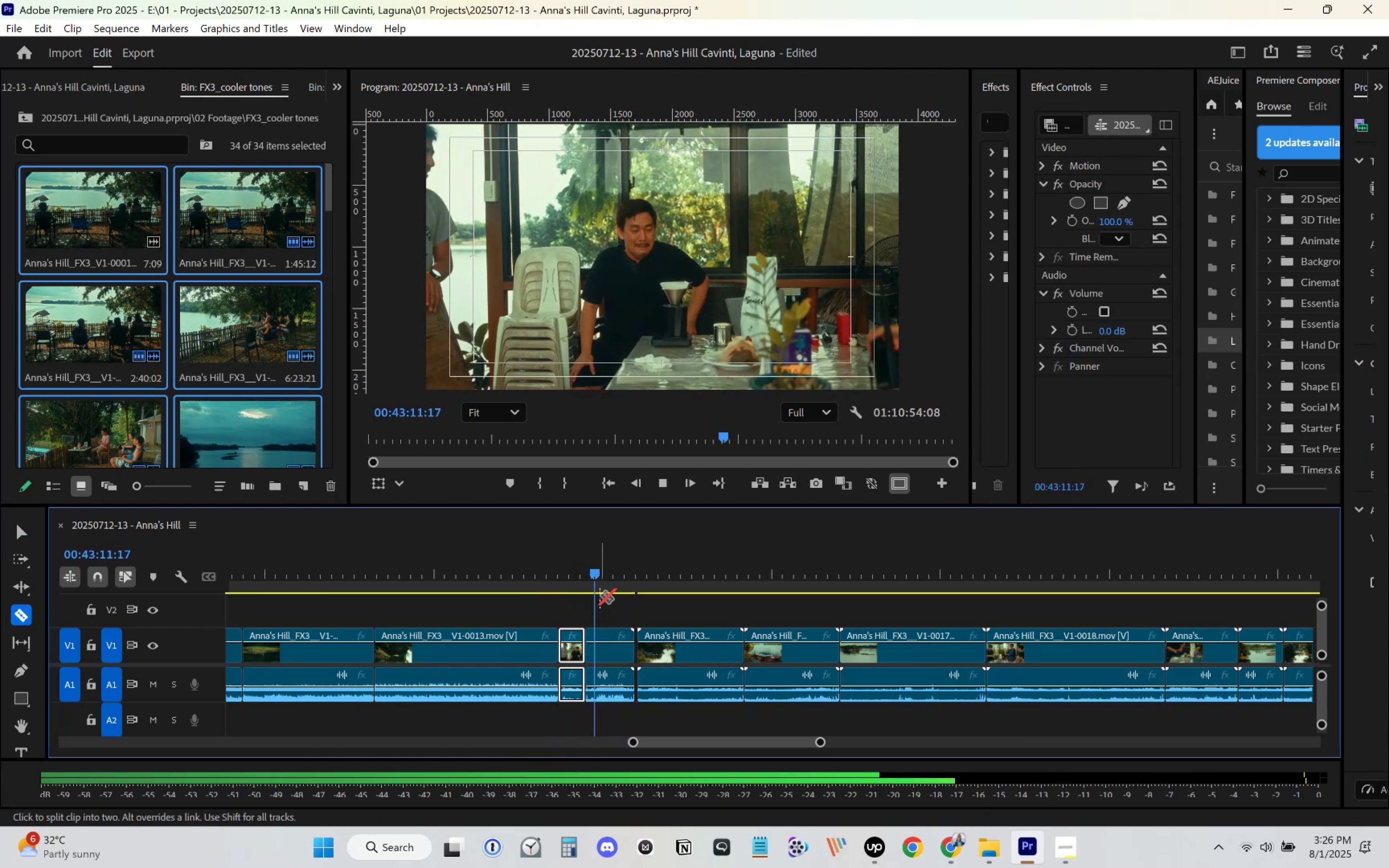 
key(Control+Z)
 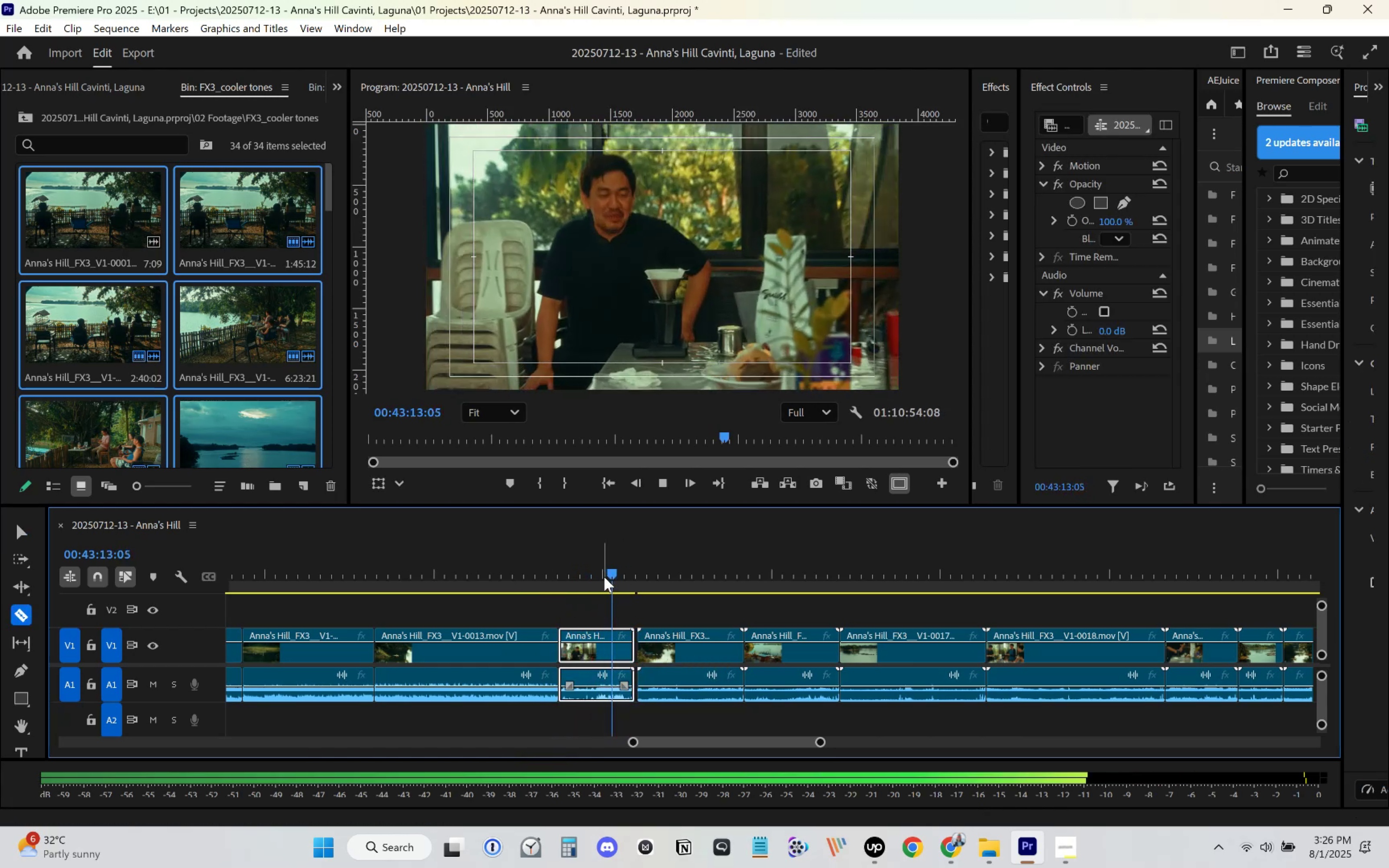 
left_click([594, 563])
 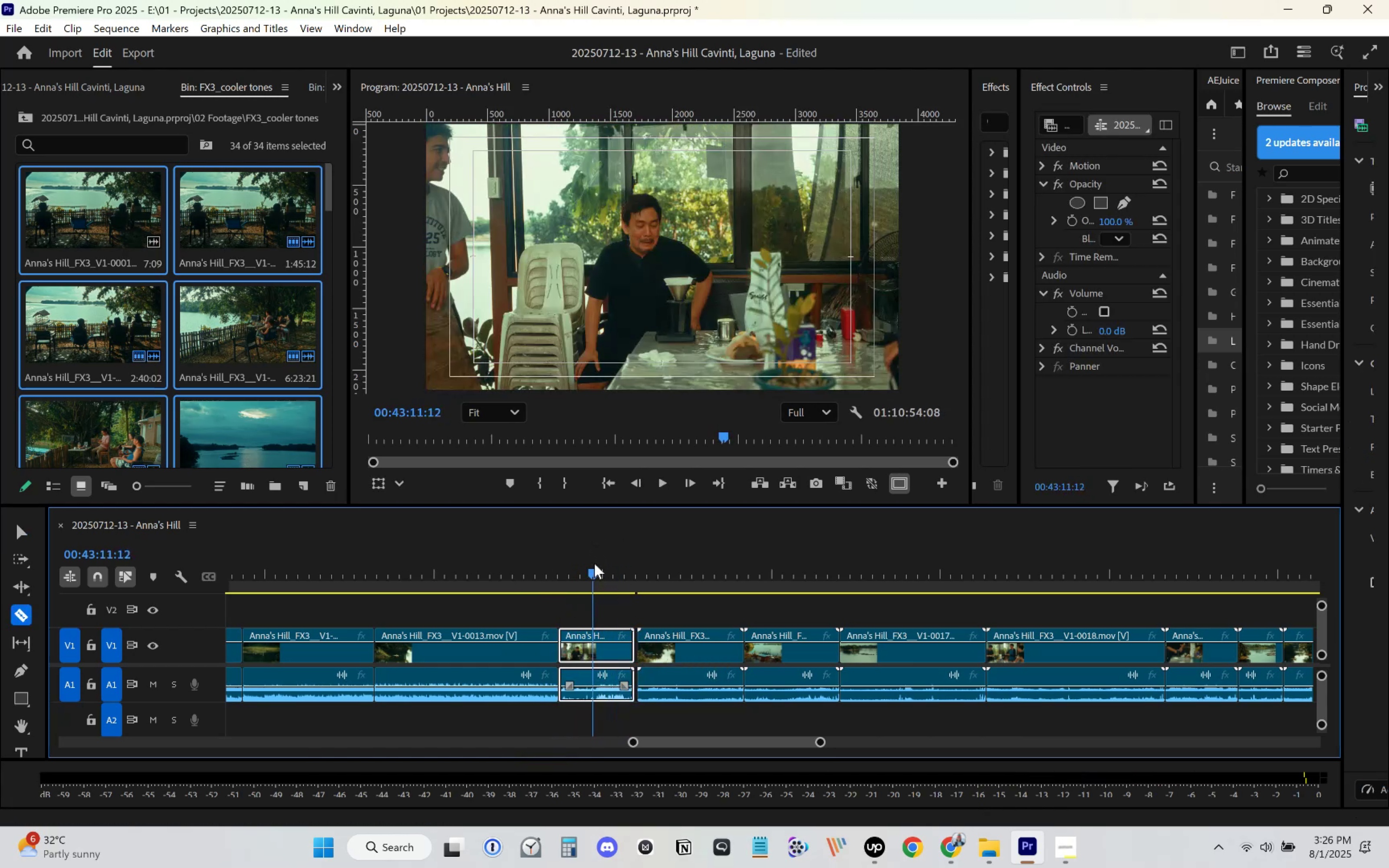 
key(Space)
 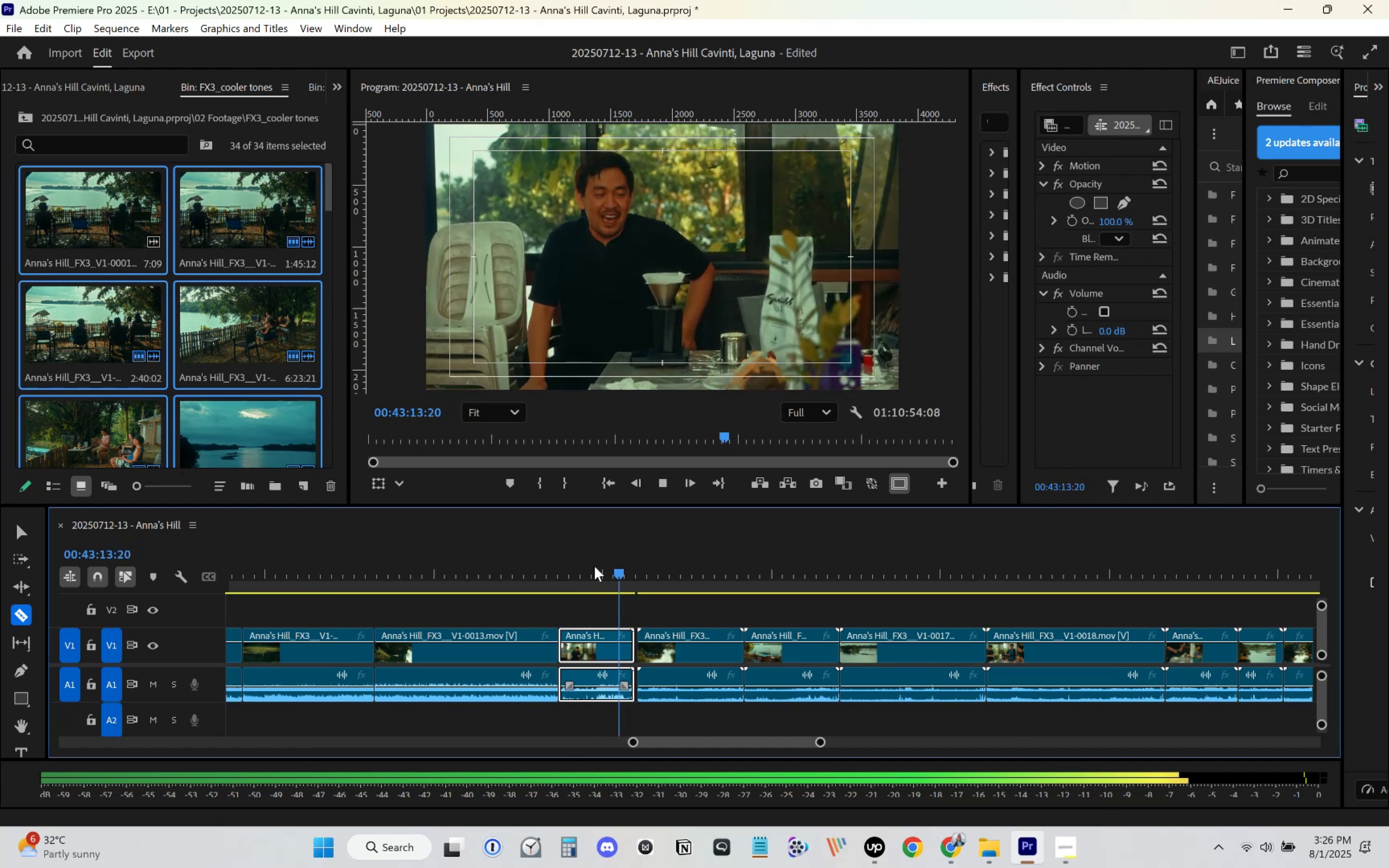 
key(Space)
 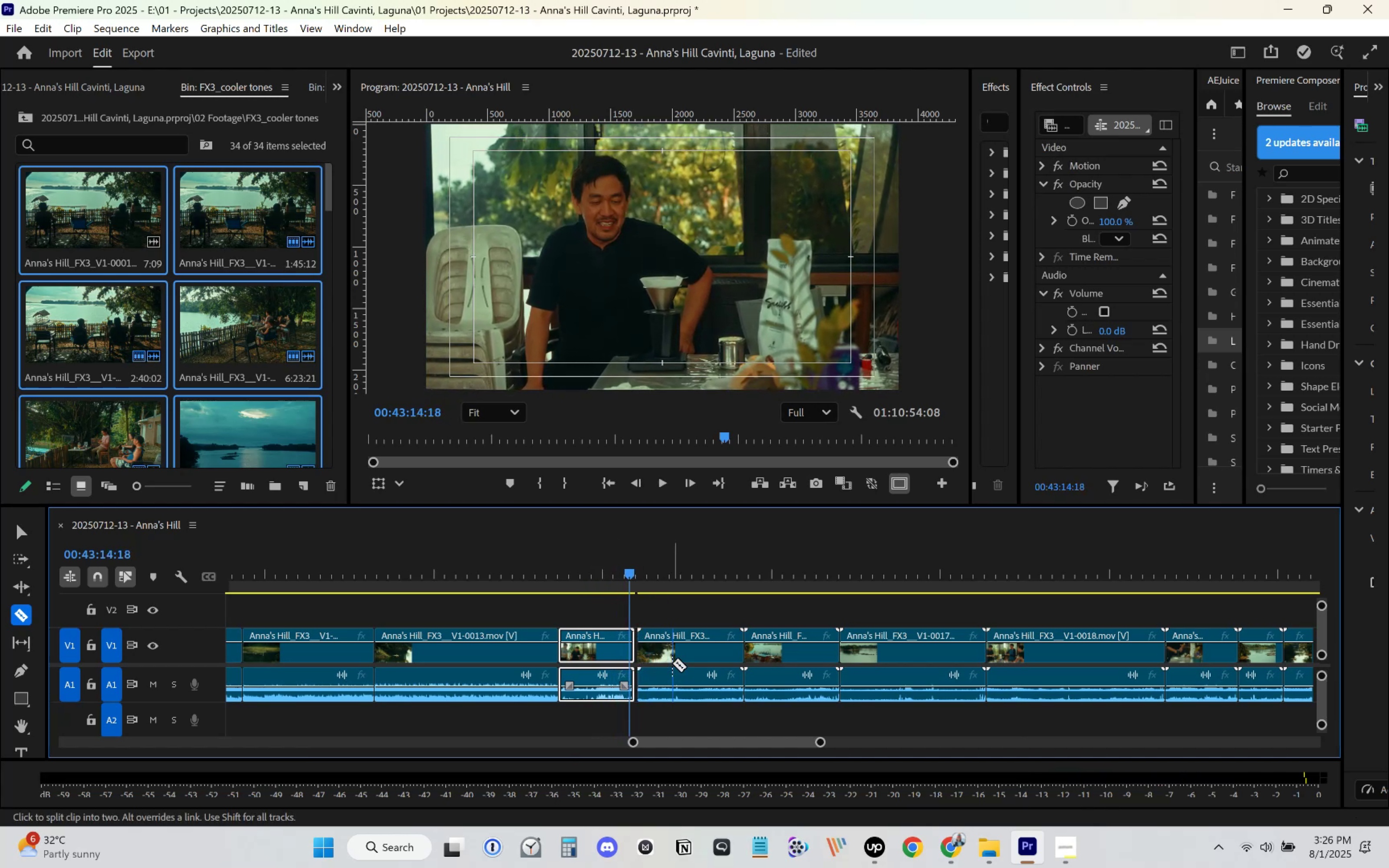 
key(Control+ControlLeft)
 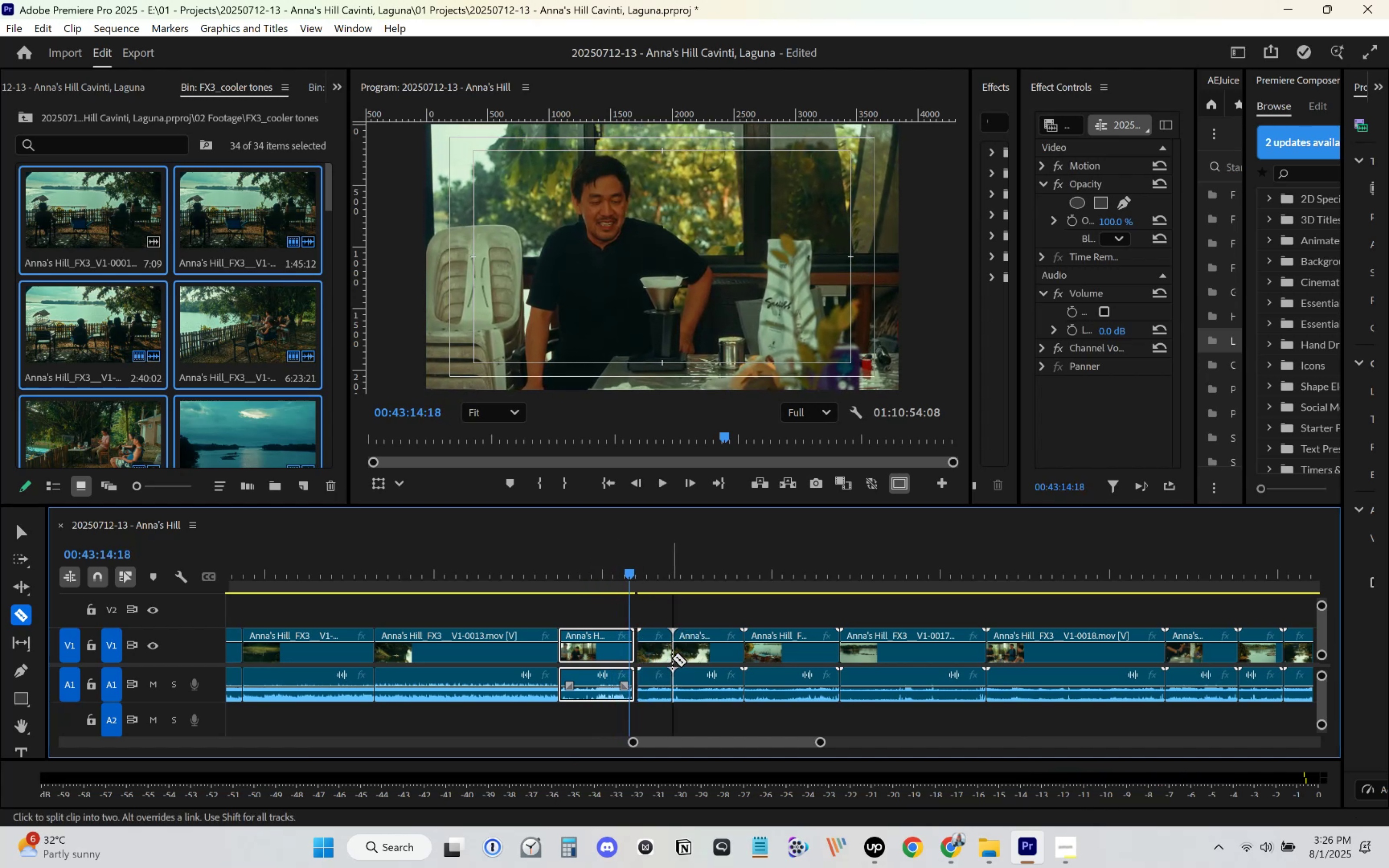 
type(zv     )
 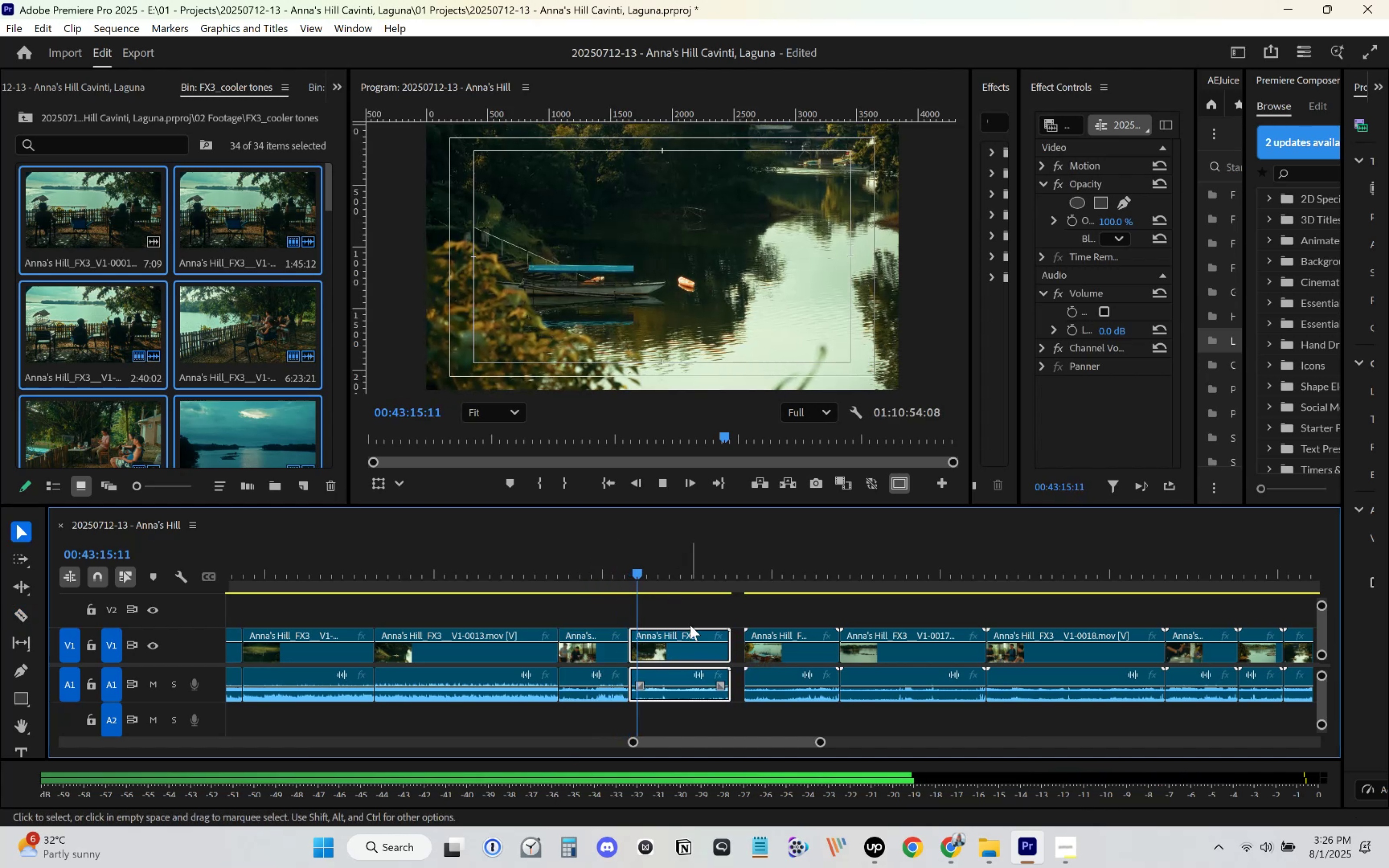 
left_click_drag(start_coordinate=[665, 652], to_coordinate=[654, 652])
 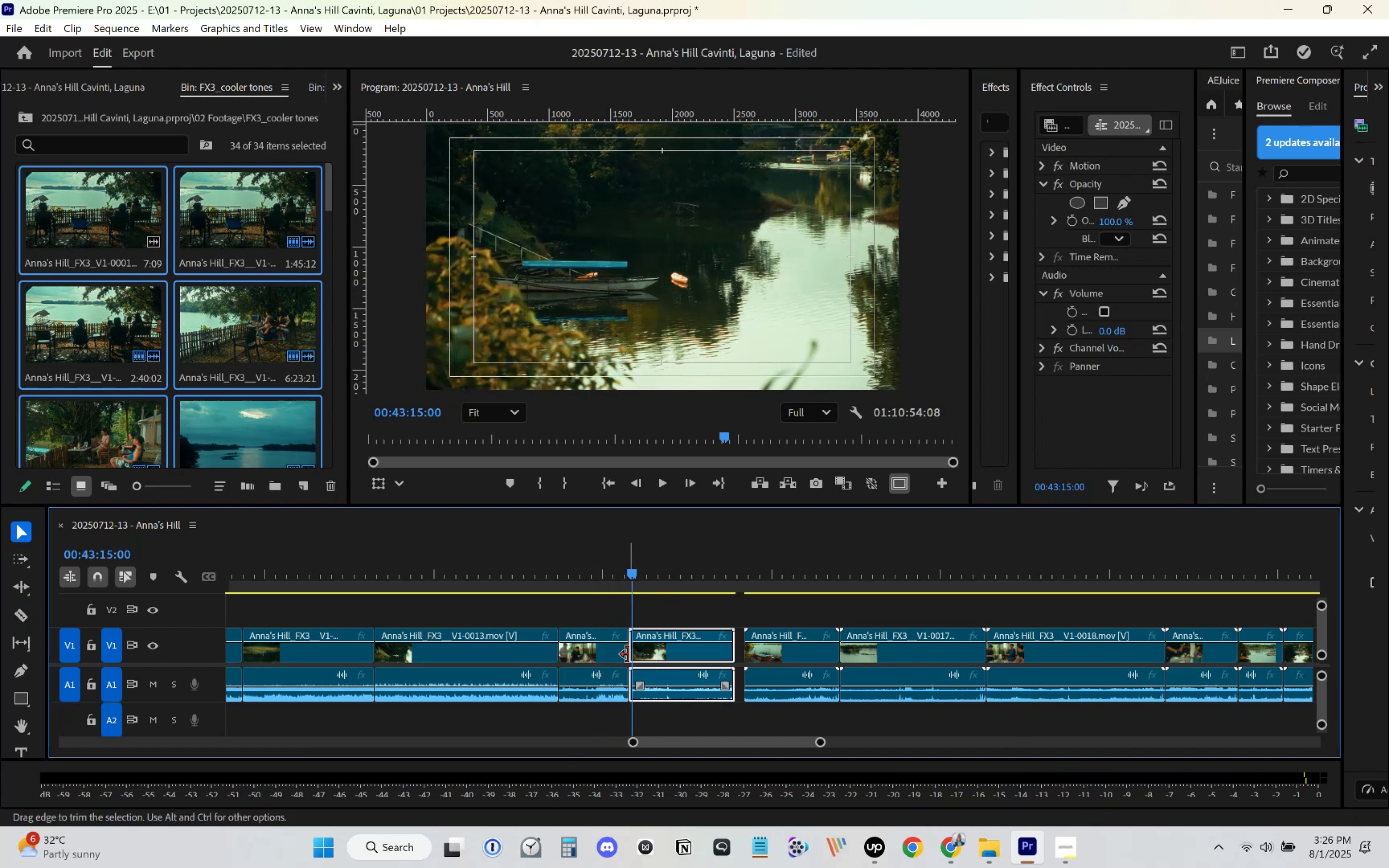 
left_click_drag(start_coordinate=[635, 651], to_coordinate=[641, 654])
 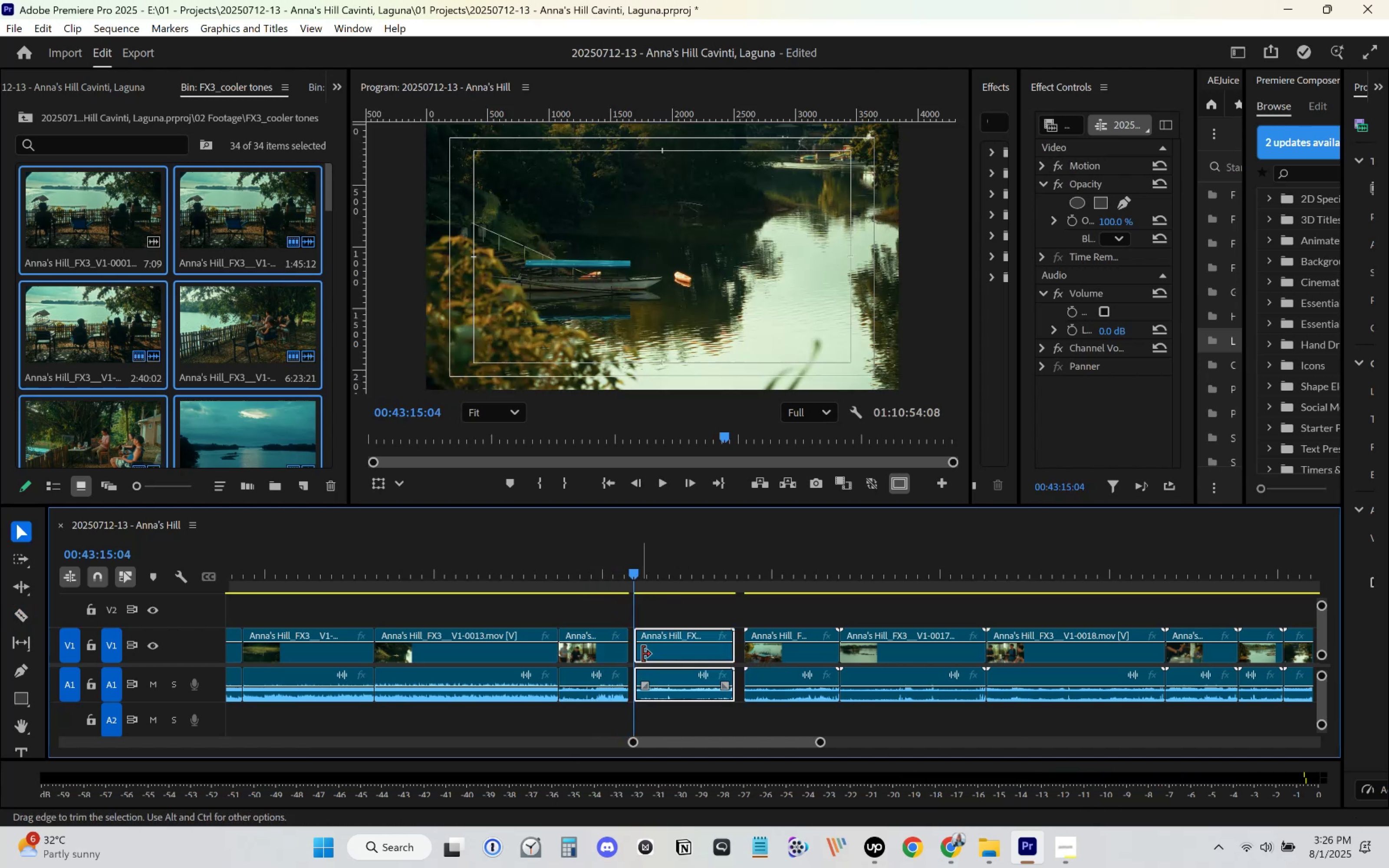 
left_click_drag(start_coordinate=[652, 654], to_coordinate=[644, 654])
 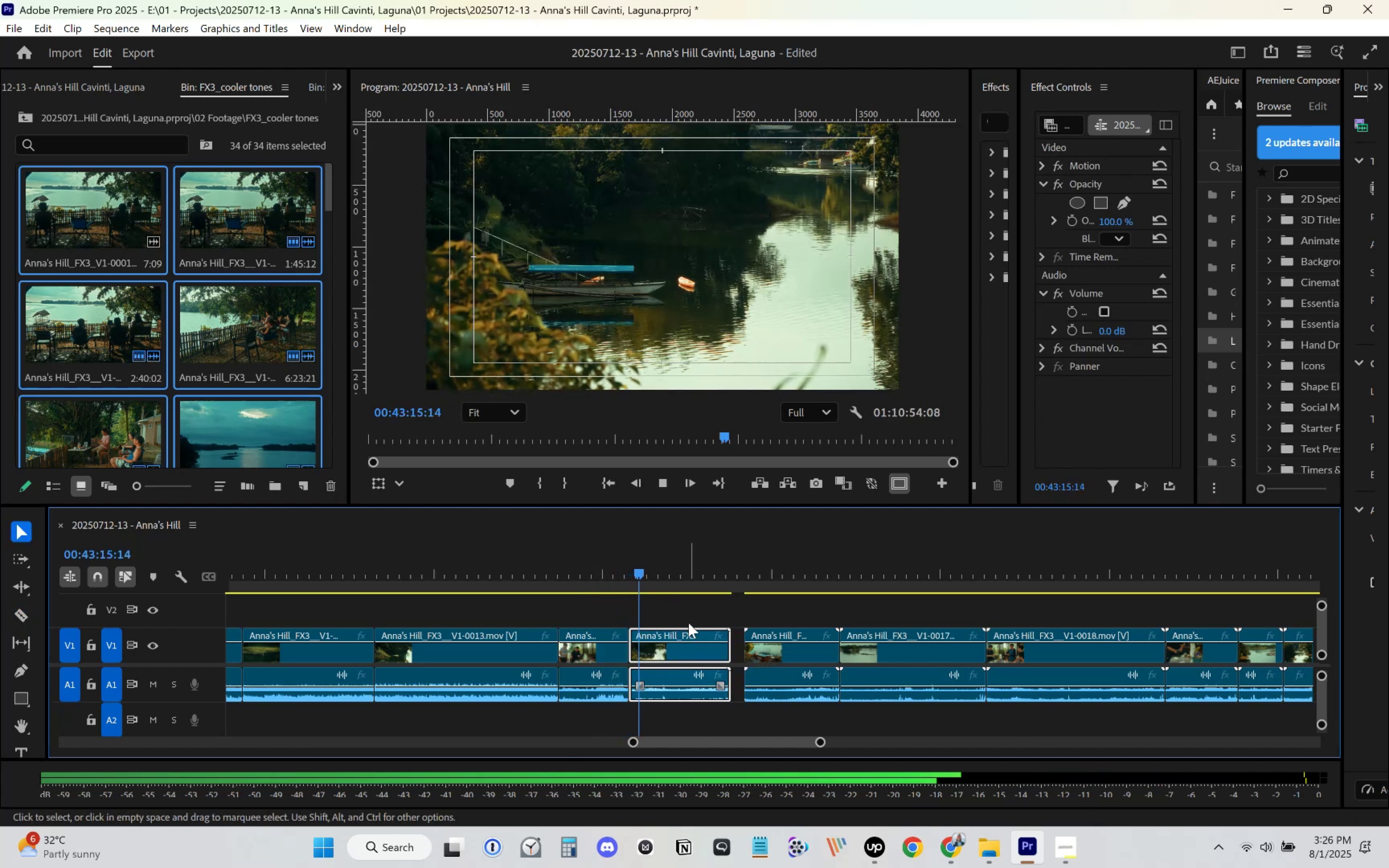 
key(Control+S)
 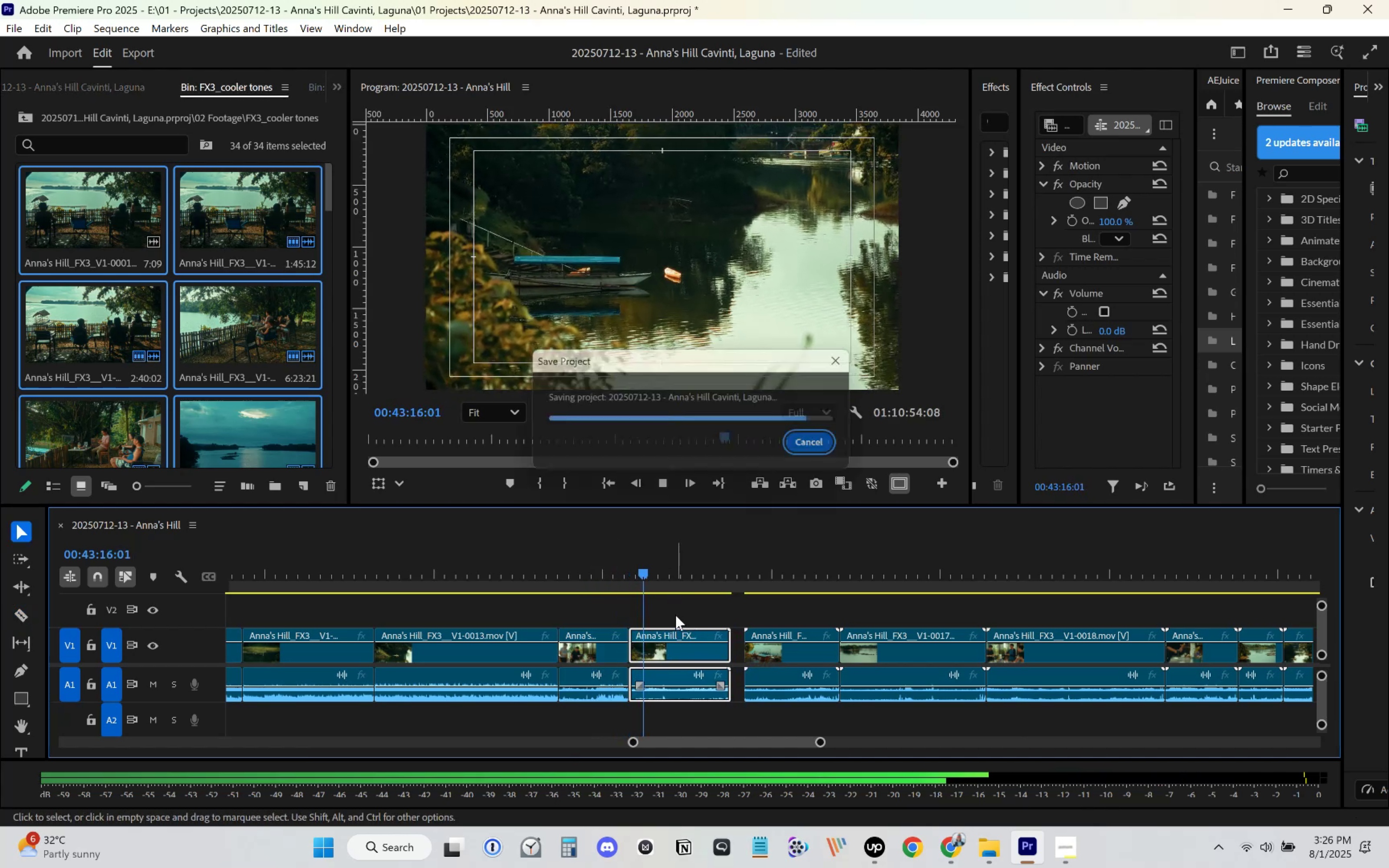 
key(Space)
 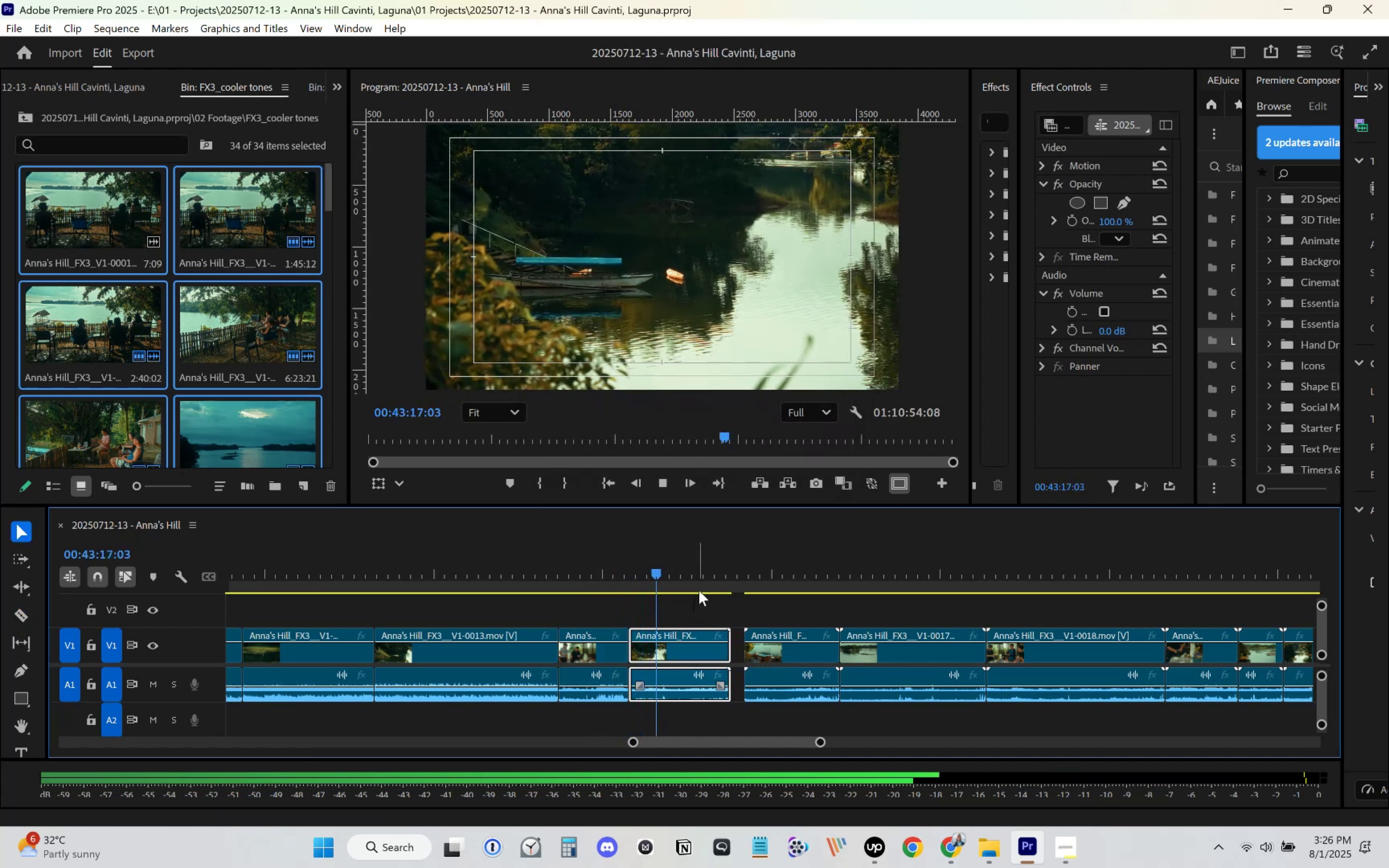 
left_click([698, 579])
 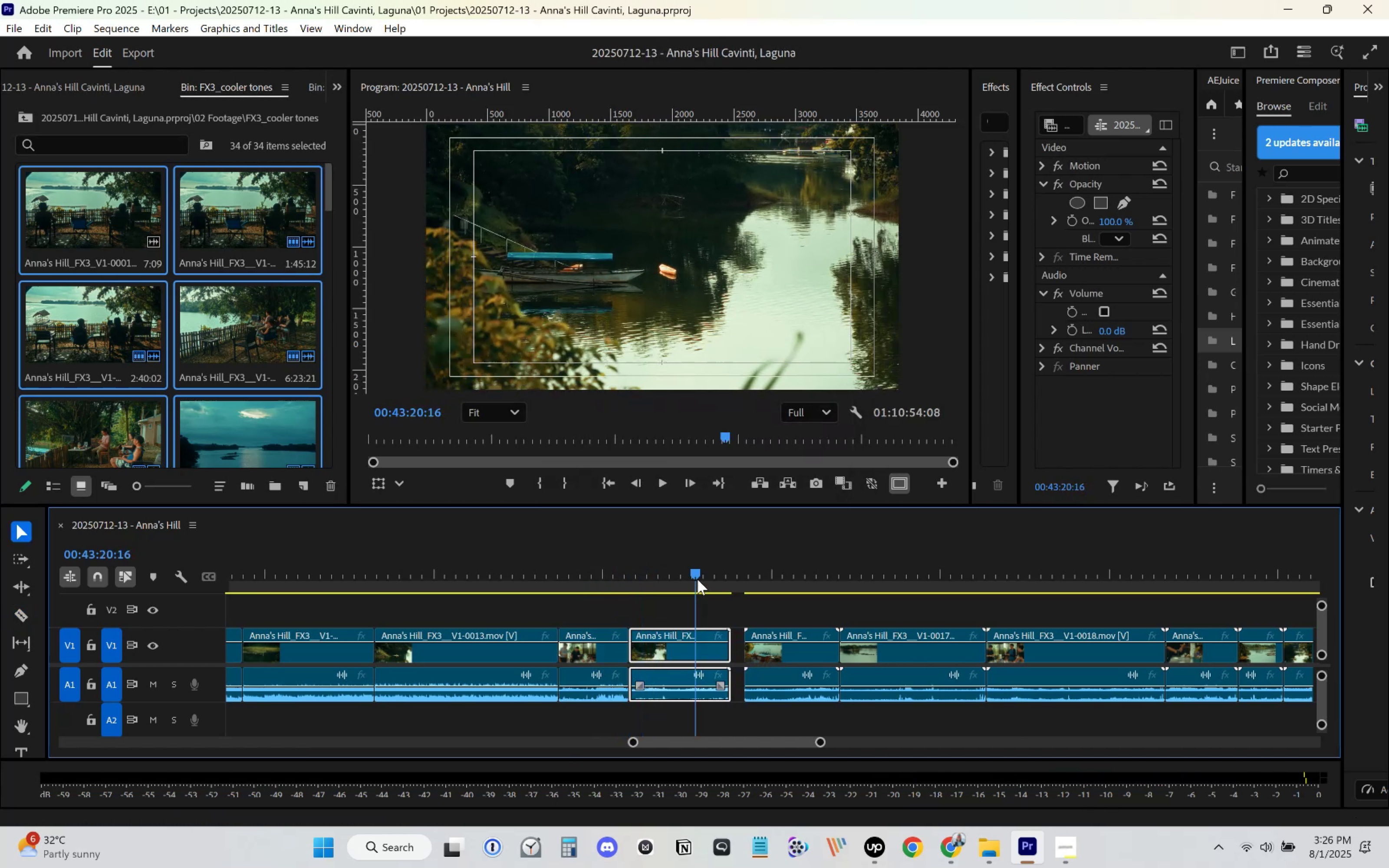 
key(Space)
 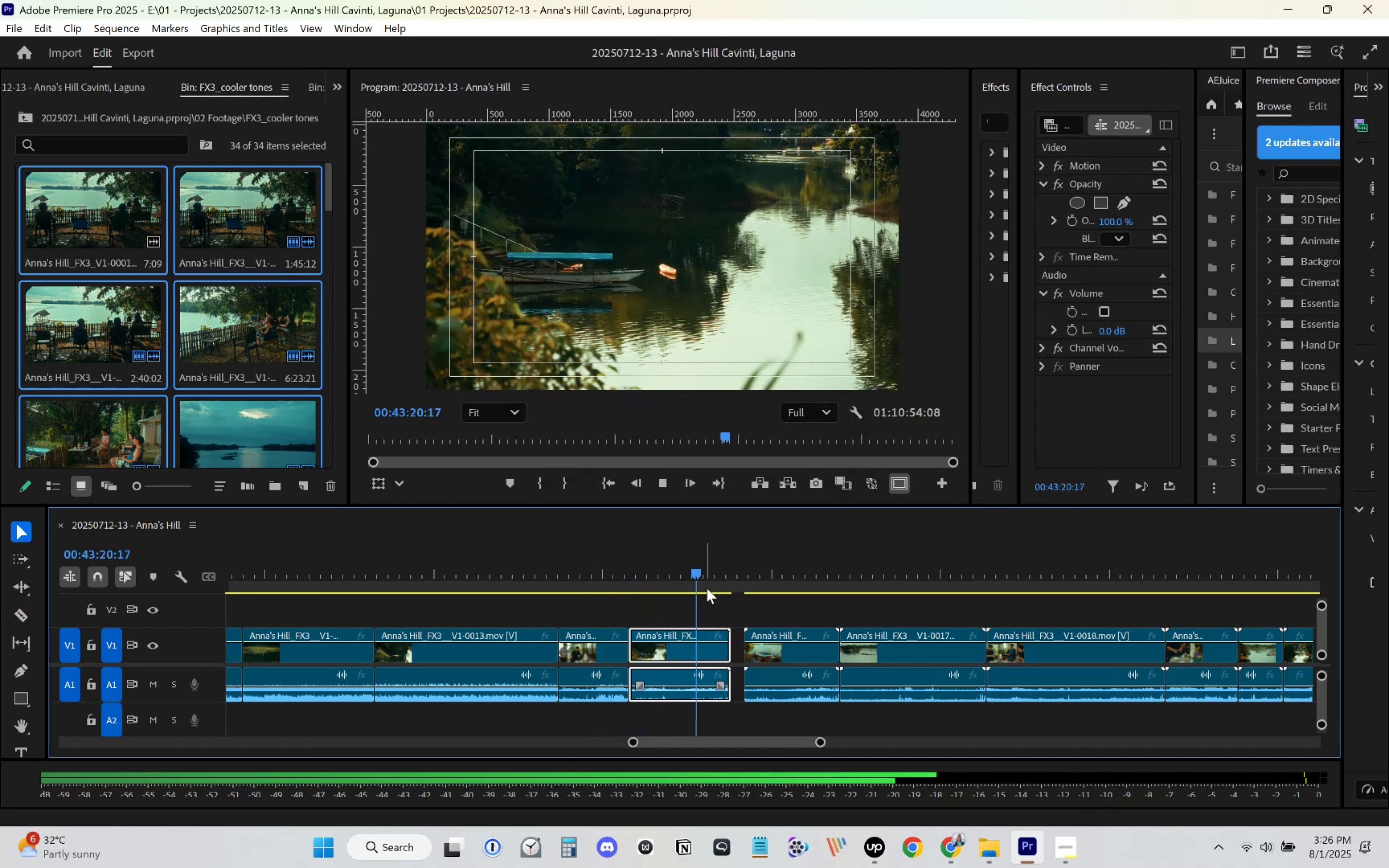 
scroll: coordinate [713, 614], scroll_direction: down, amount: 4.0
 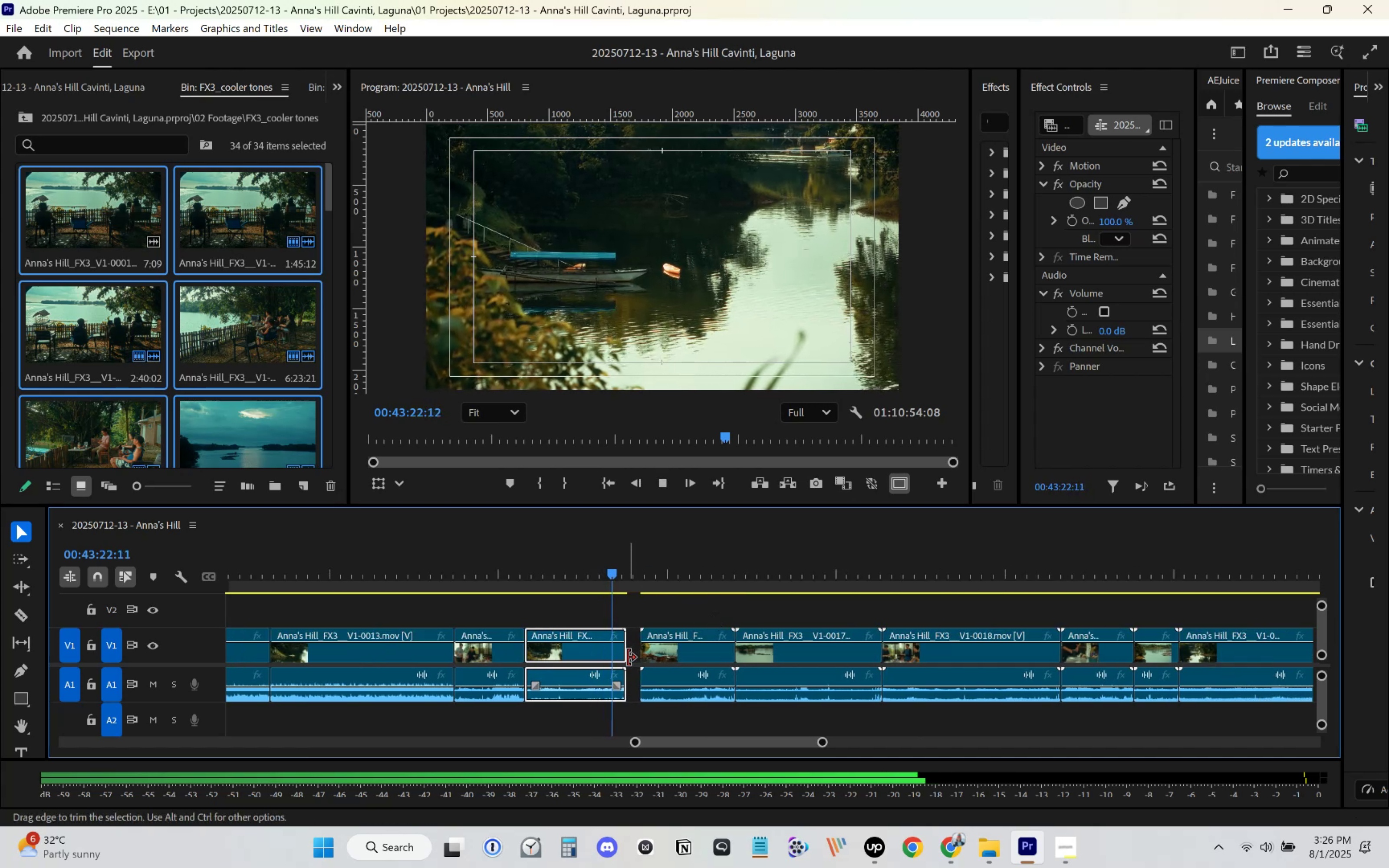 
key(Space)
 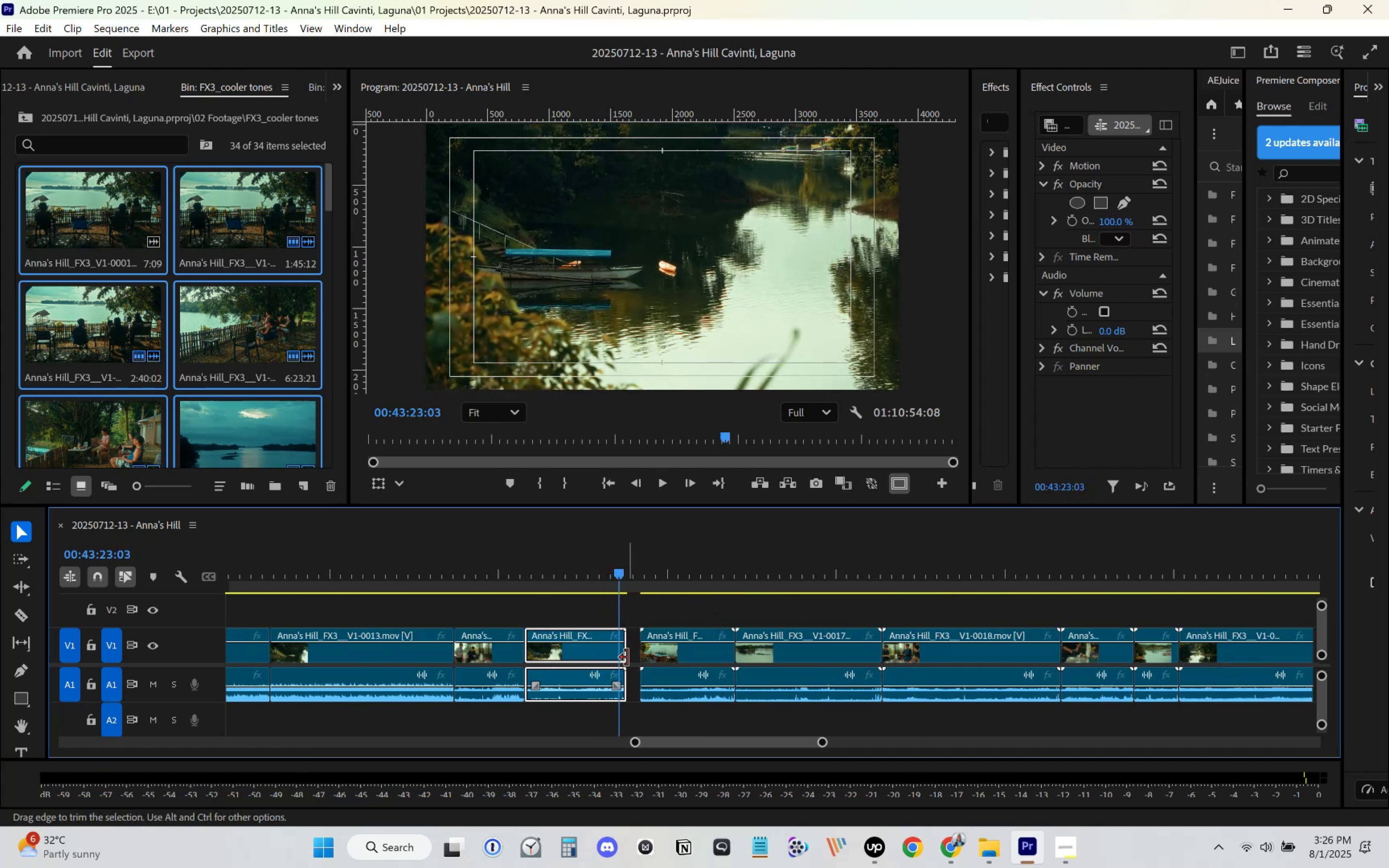 
left_click_drag(start_coordinate=[627, 658], to_coordinate=[620, 658])
 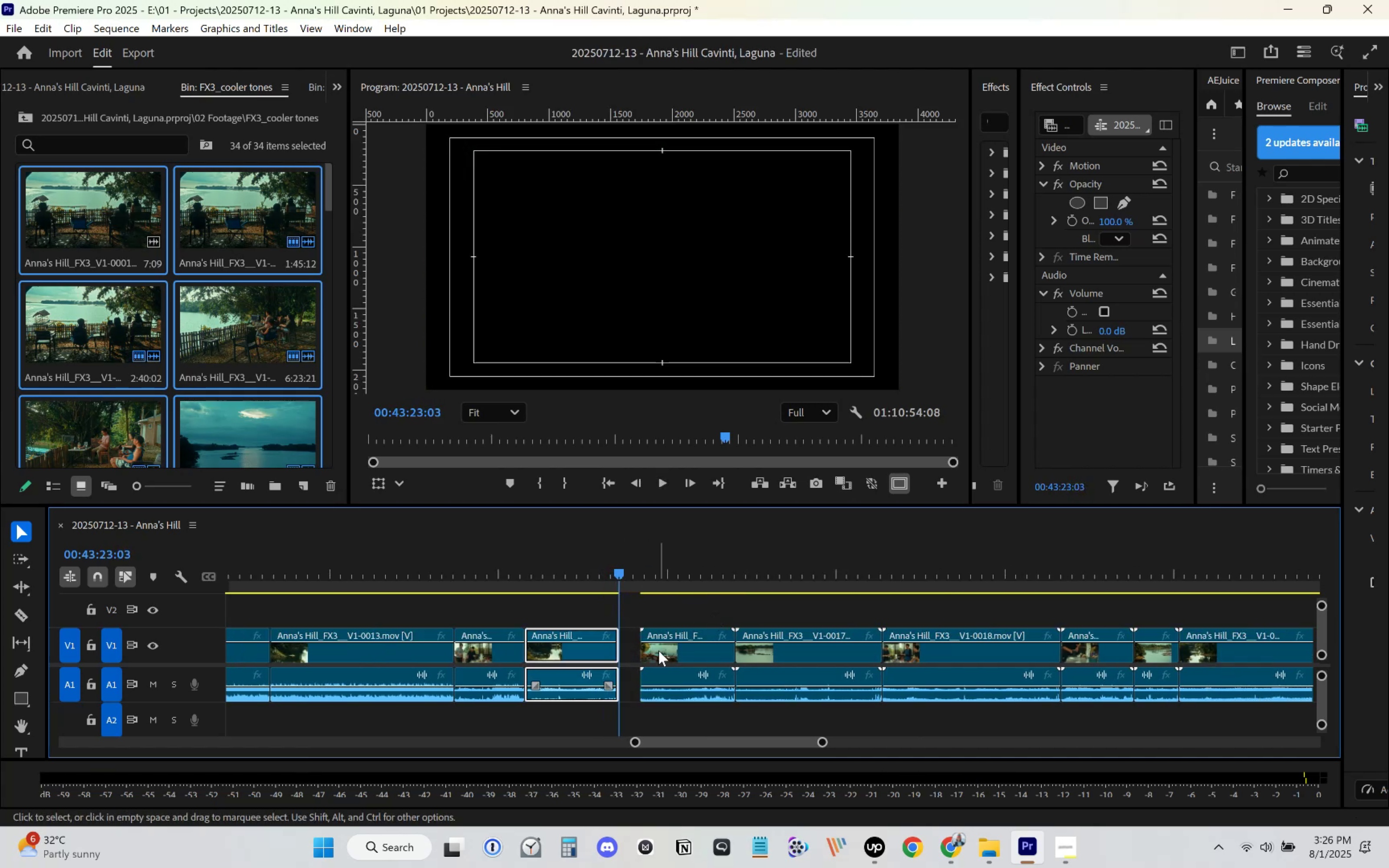 
left_click_drag(start_coordinate=[669, 651], to_coordinate=[653, 651])
 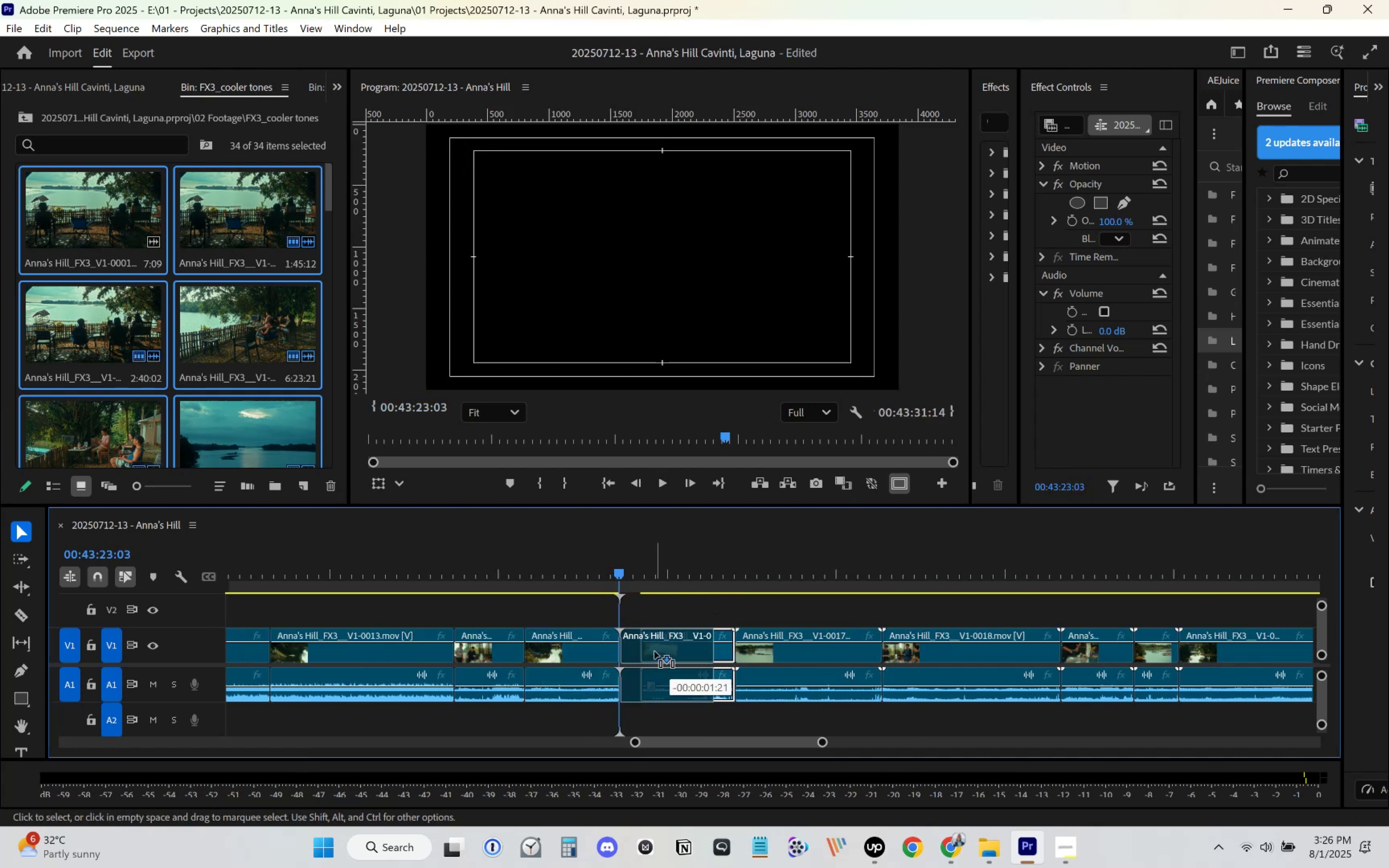 
key(Space)
 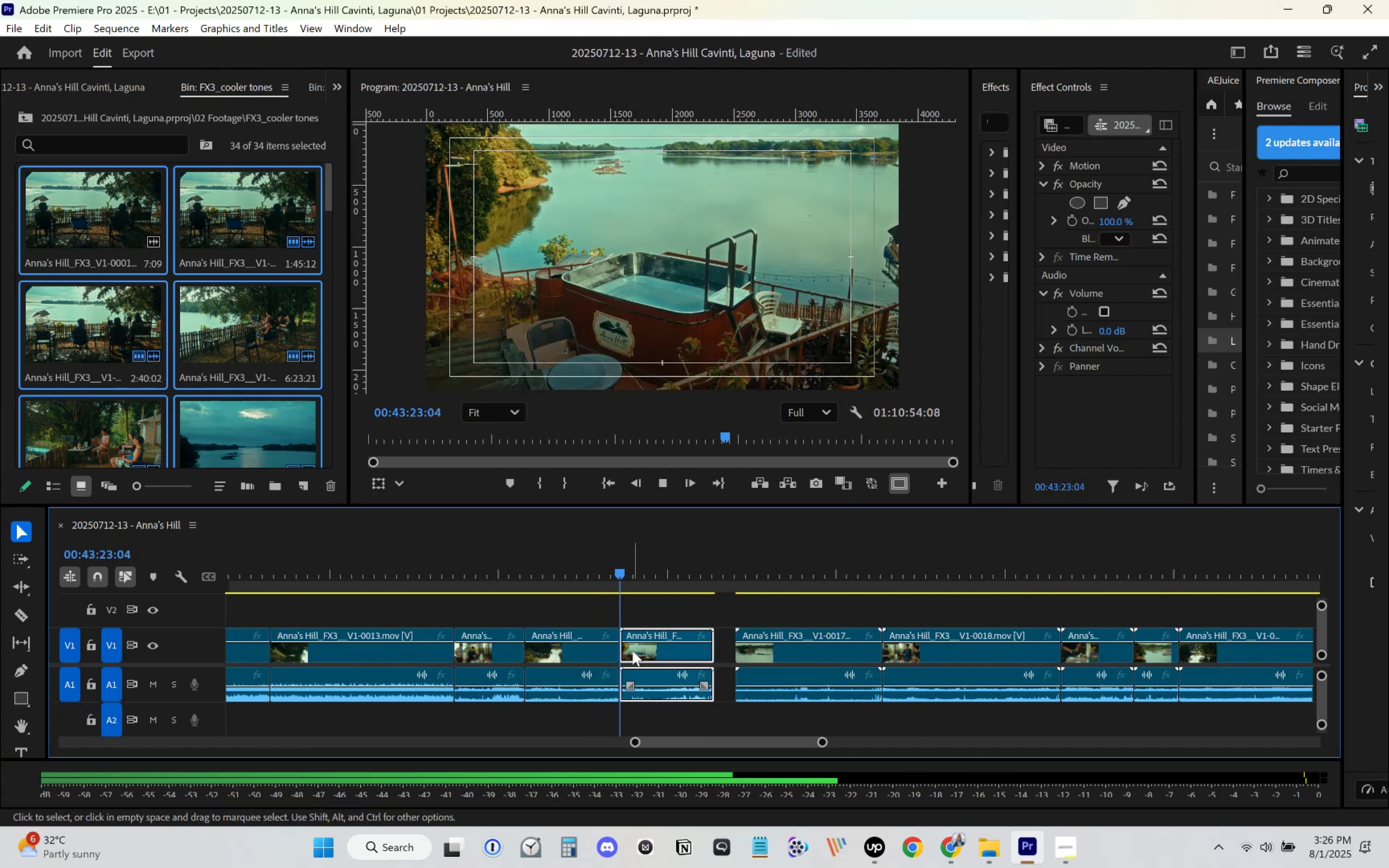 
key(Space)
 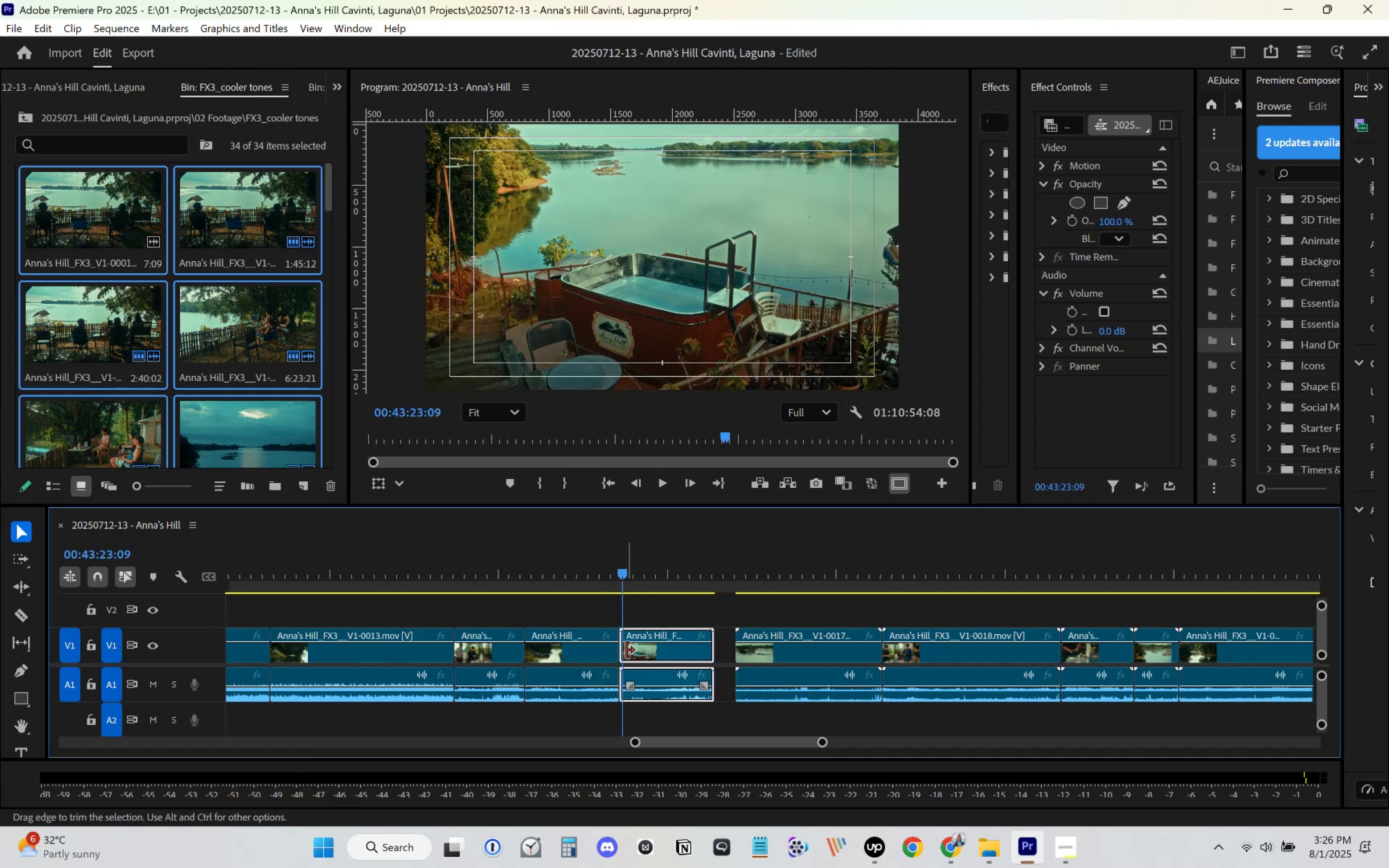 
left_click_drag(start_coordinate=[626, 650], to_coordinate=[631, 650])
 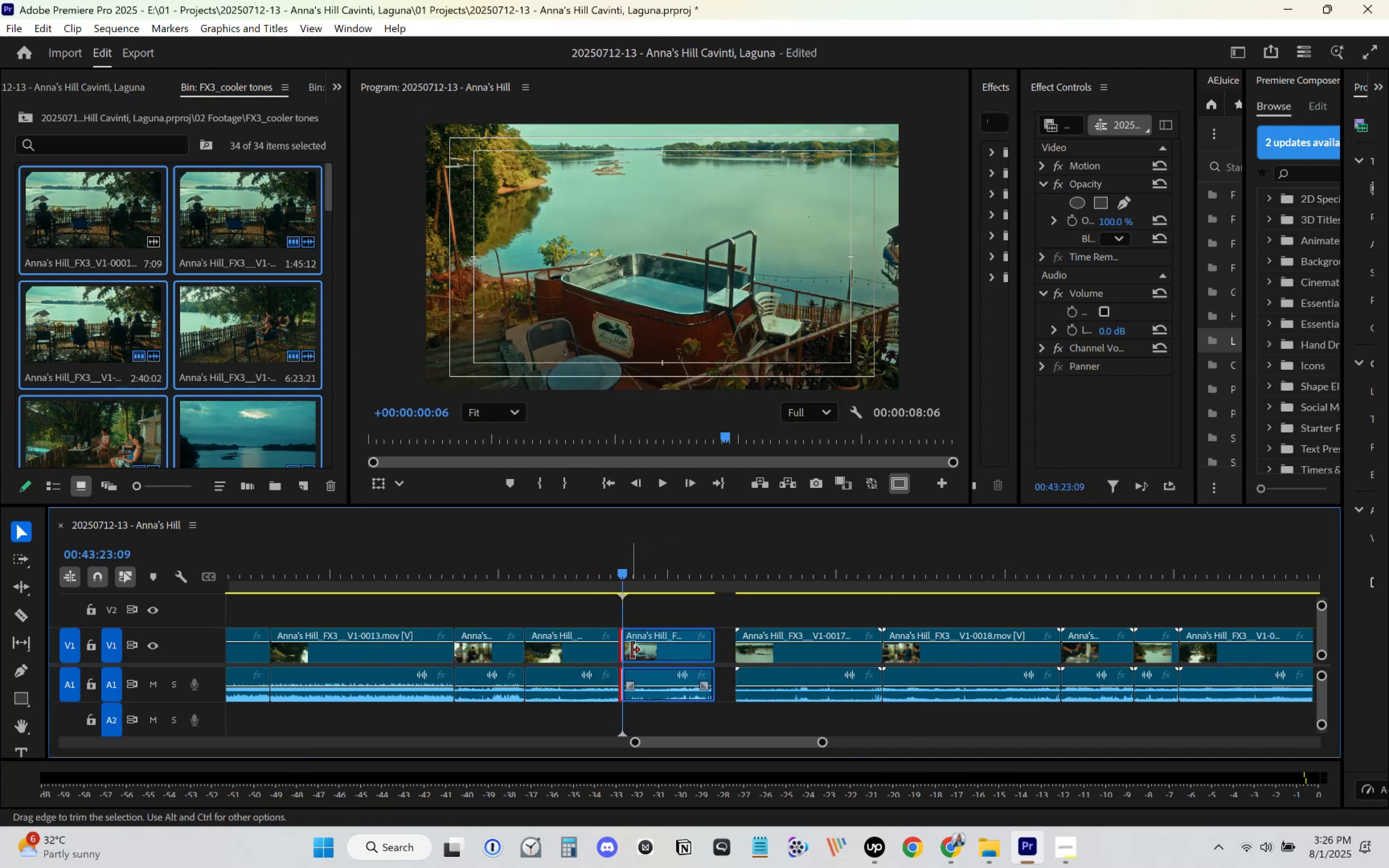 
left_click_drag(start_coordinate=[642, 652], to_coordinate=[639, 654])
 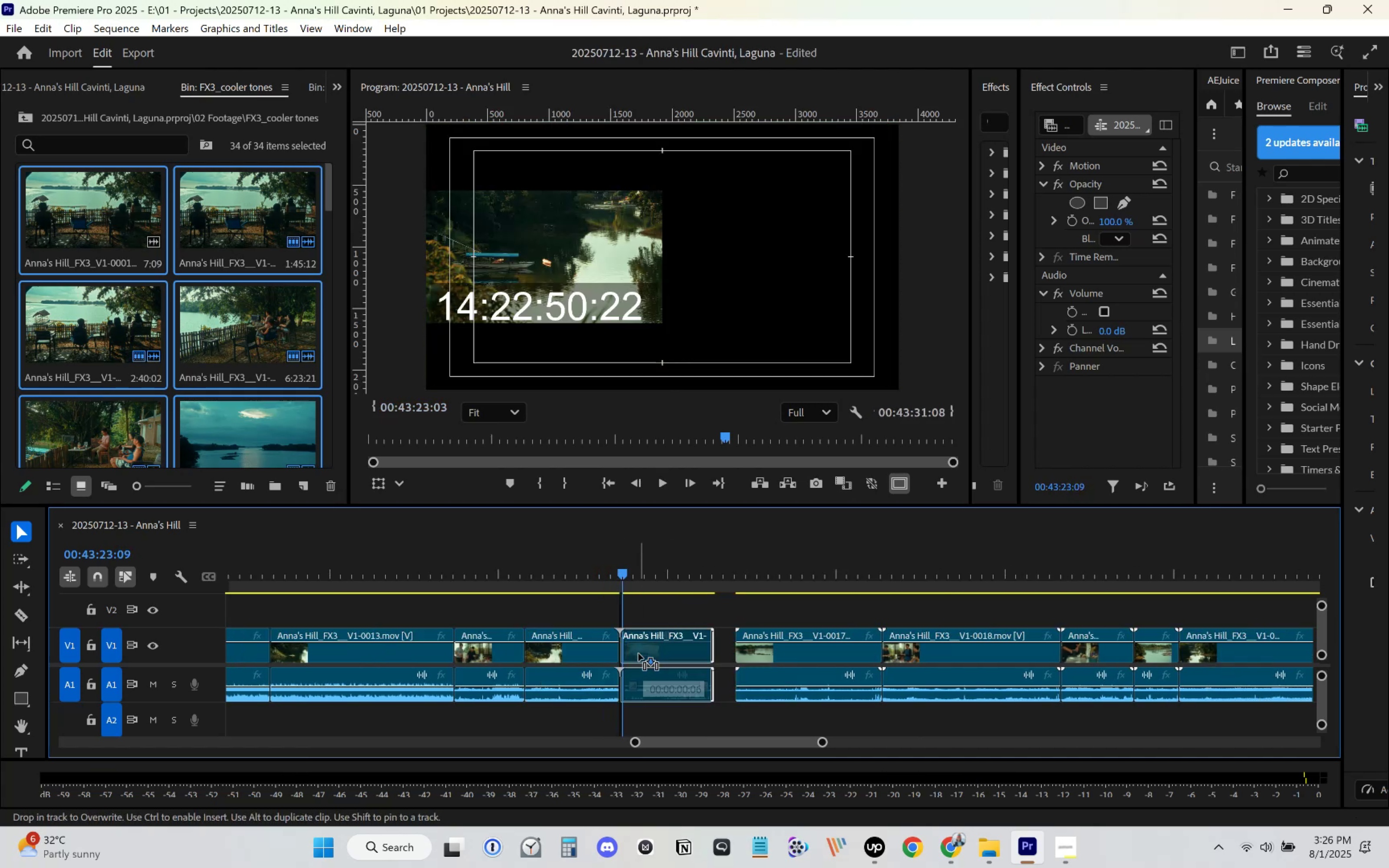 
key(Space)
 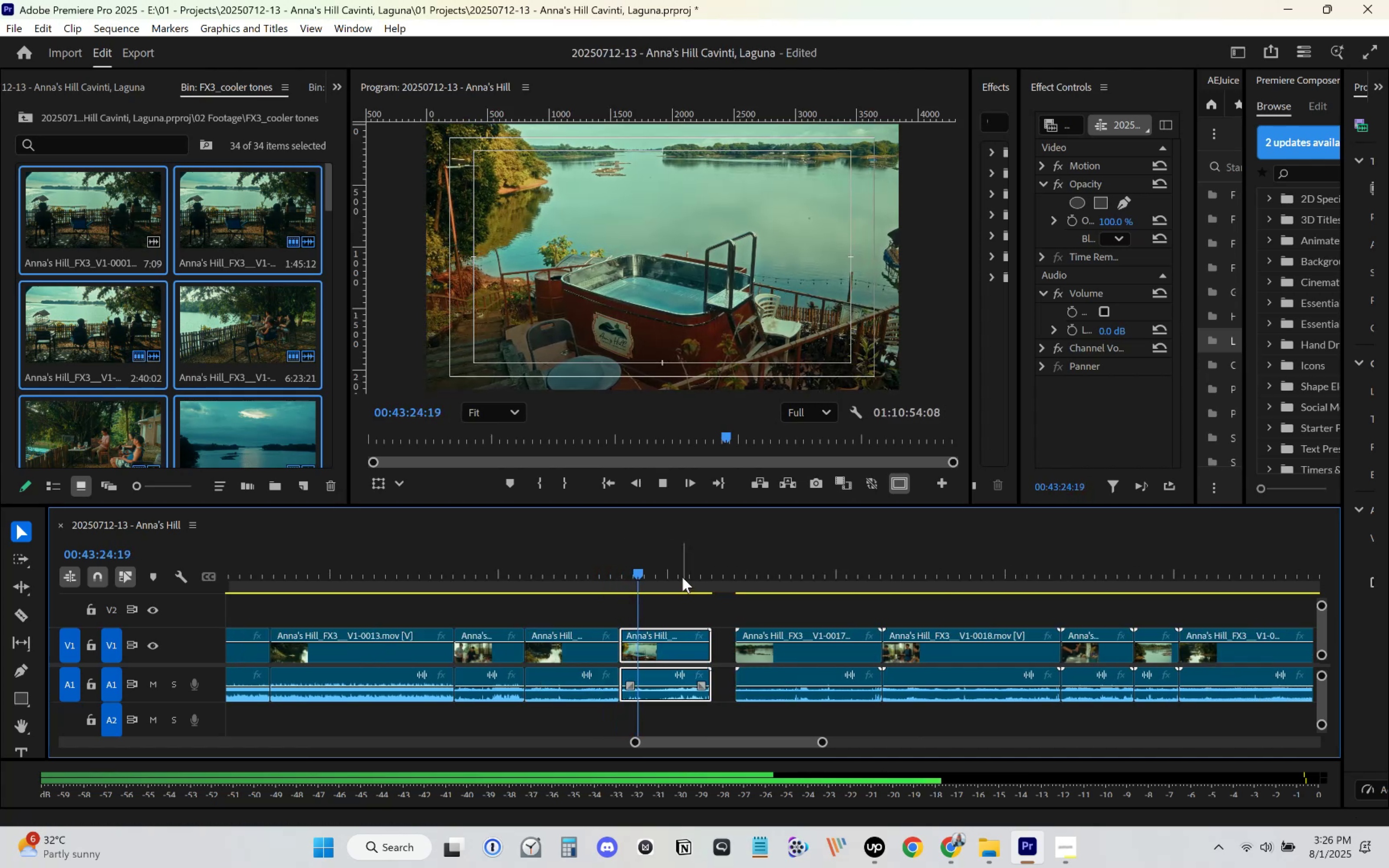 
left_click([677, 586])
 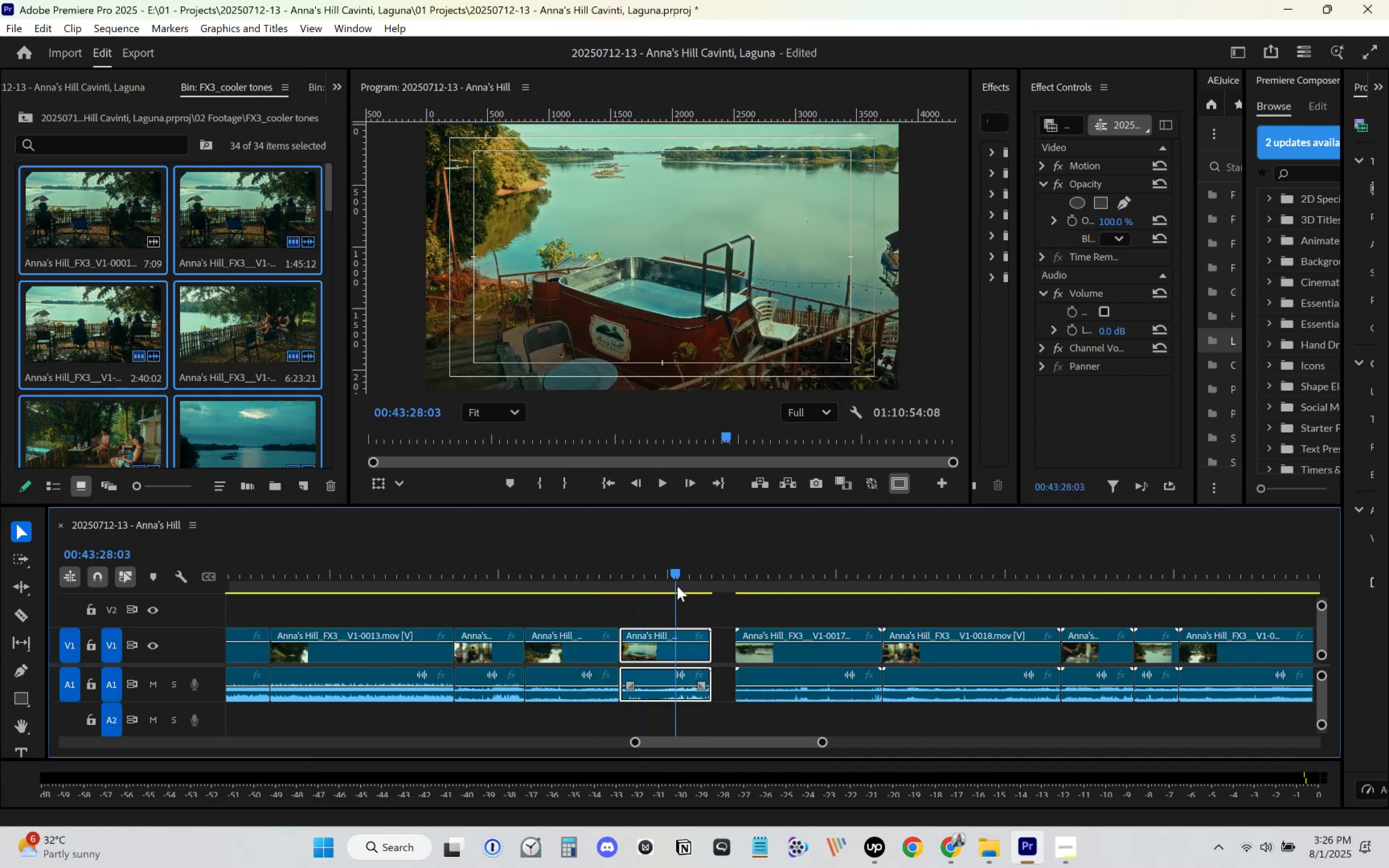 
key(Space)
 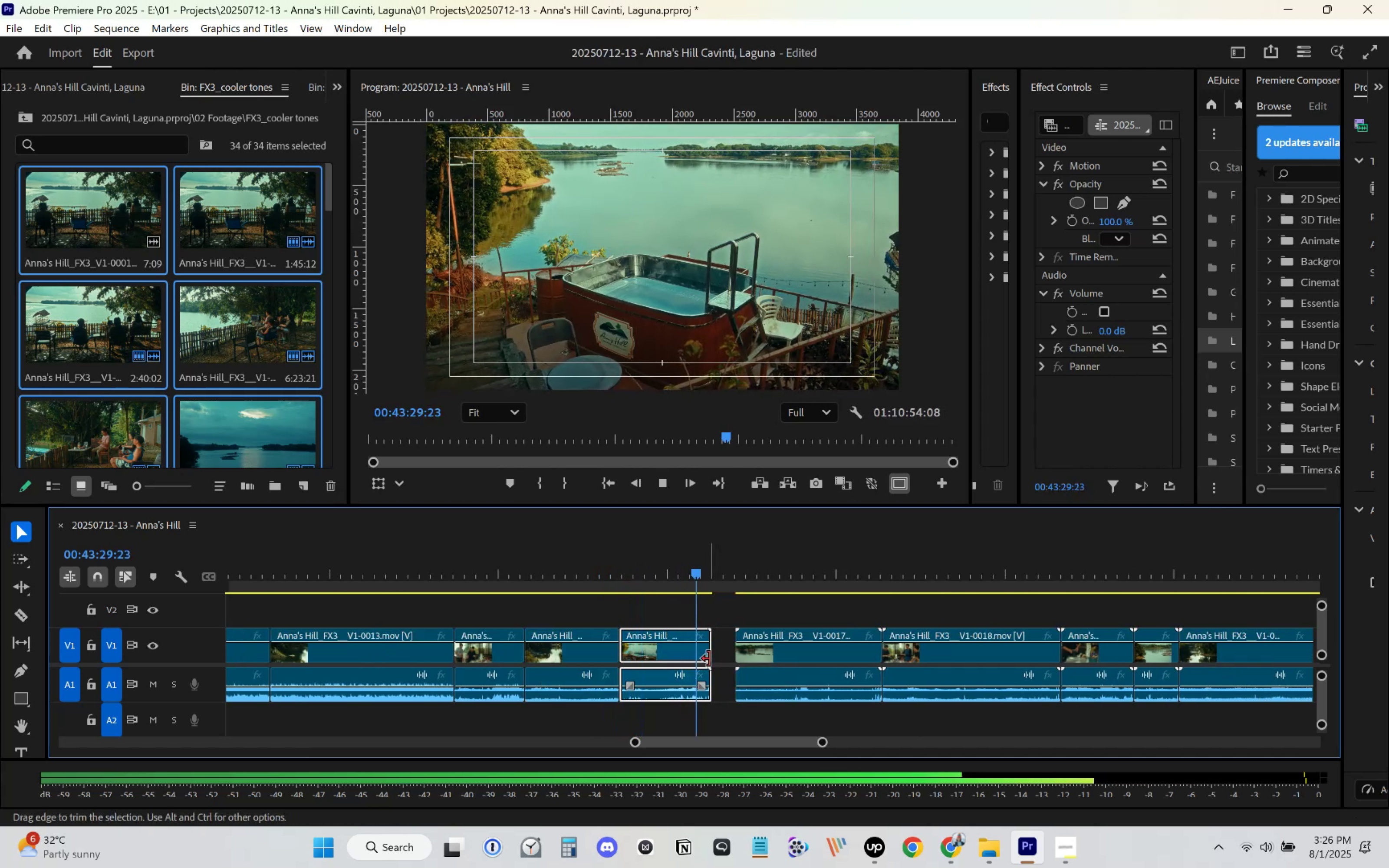 
key(Space)
 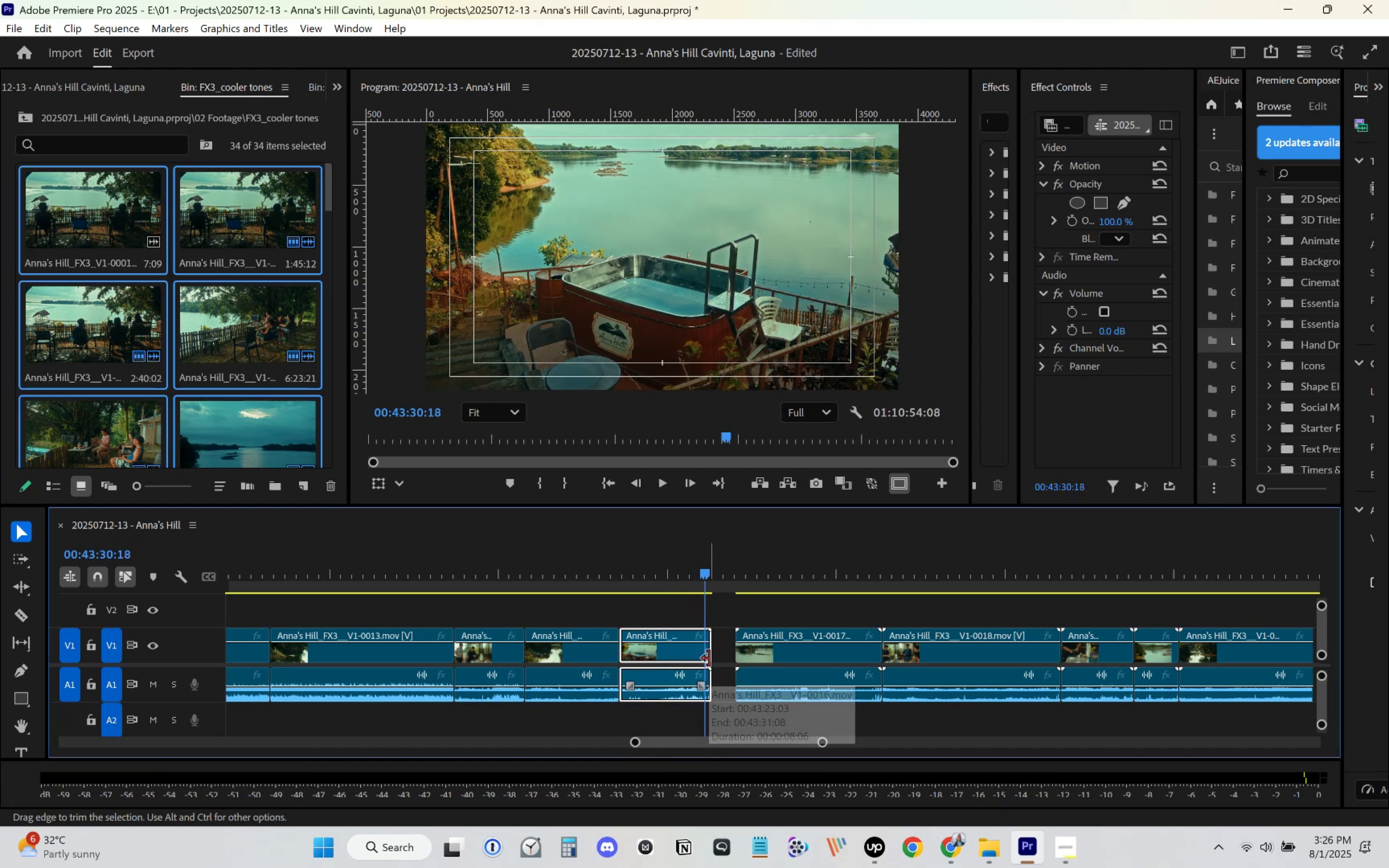 
key(Space)
 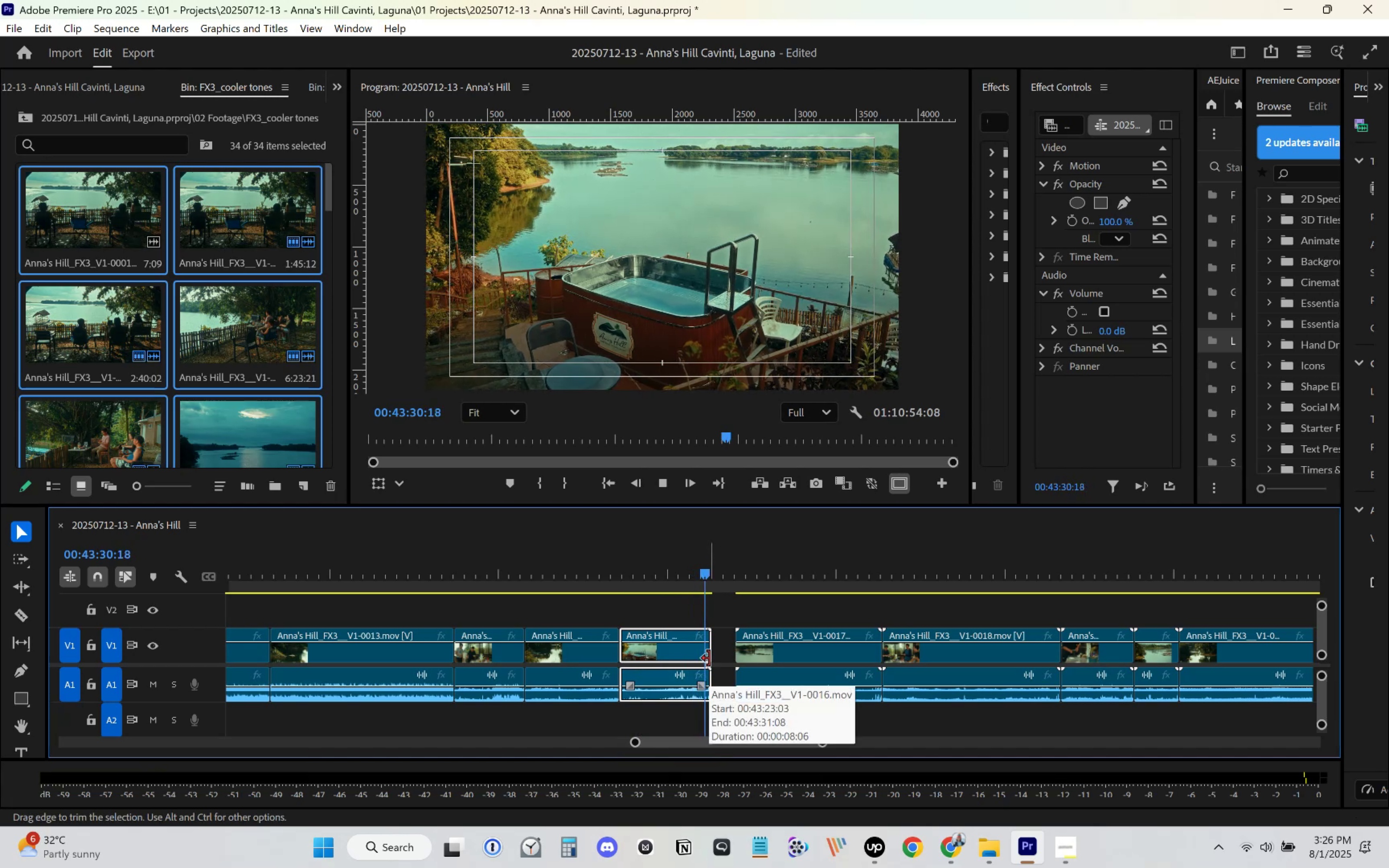 
key(Space)
 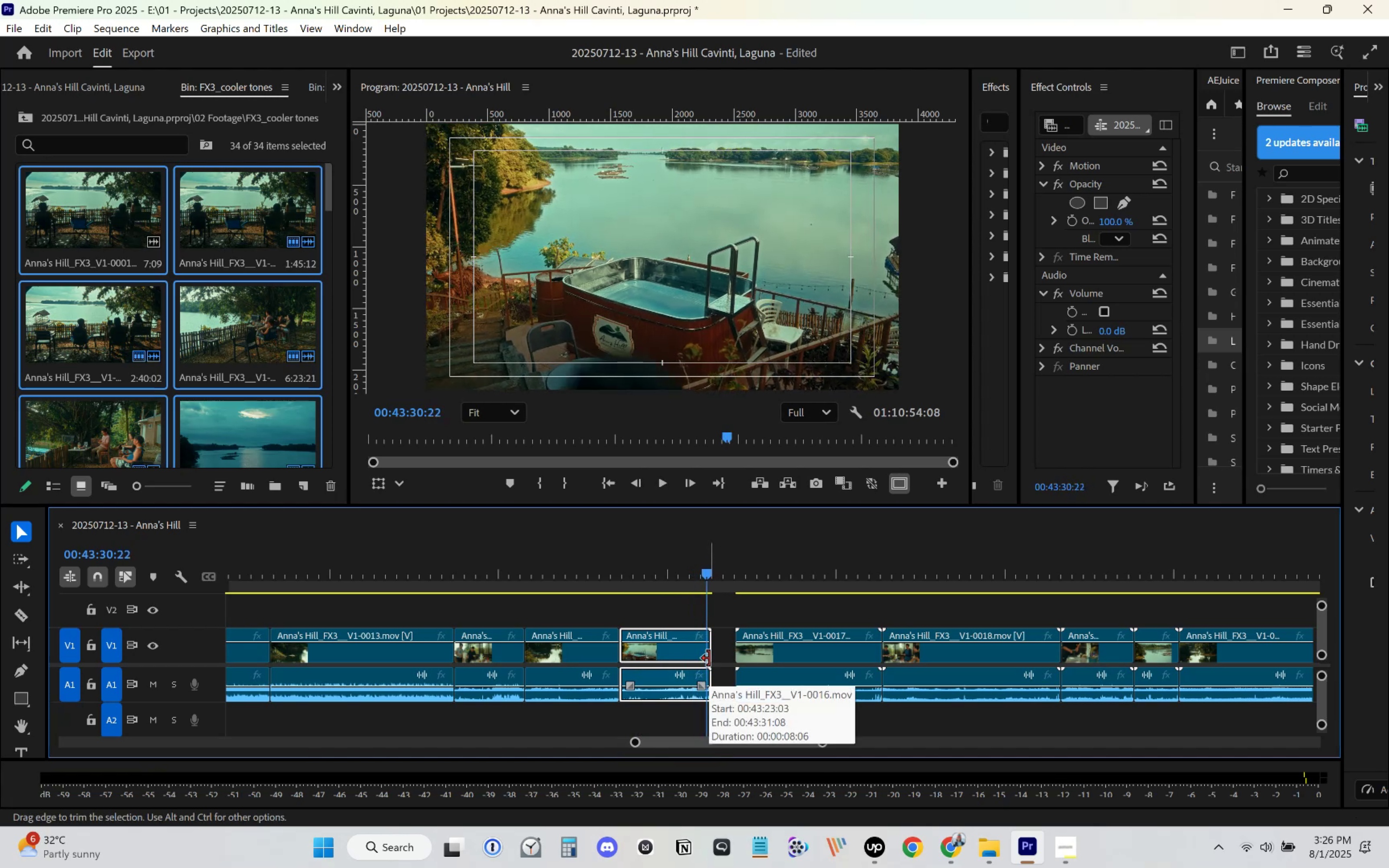 
left_click_drag(start_coordinate=[709, 658], to_coordinate=[705, 661])
 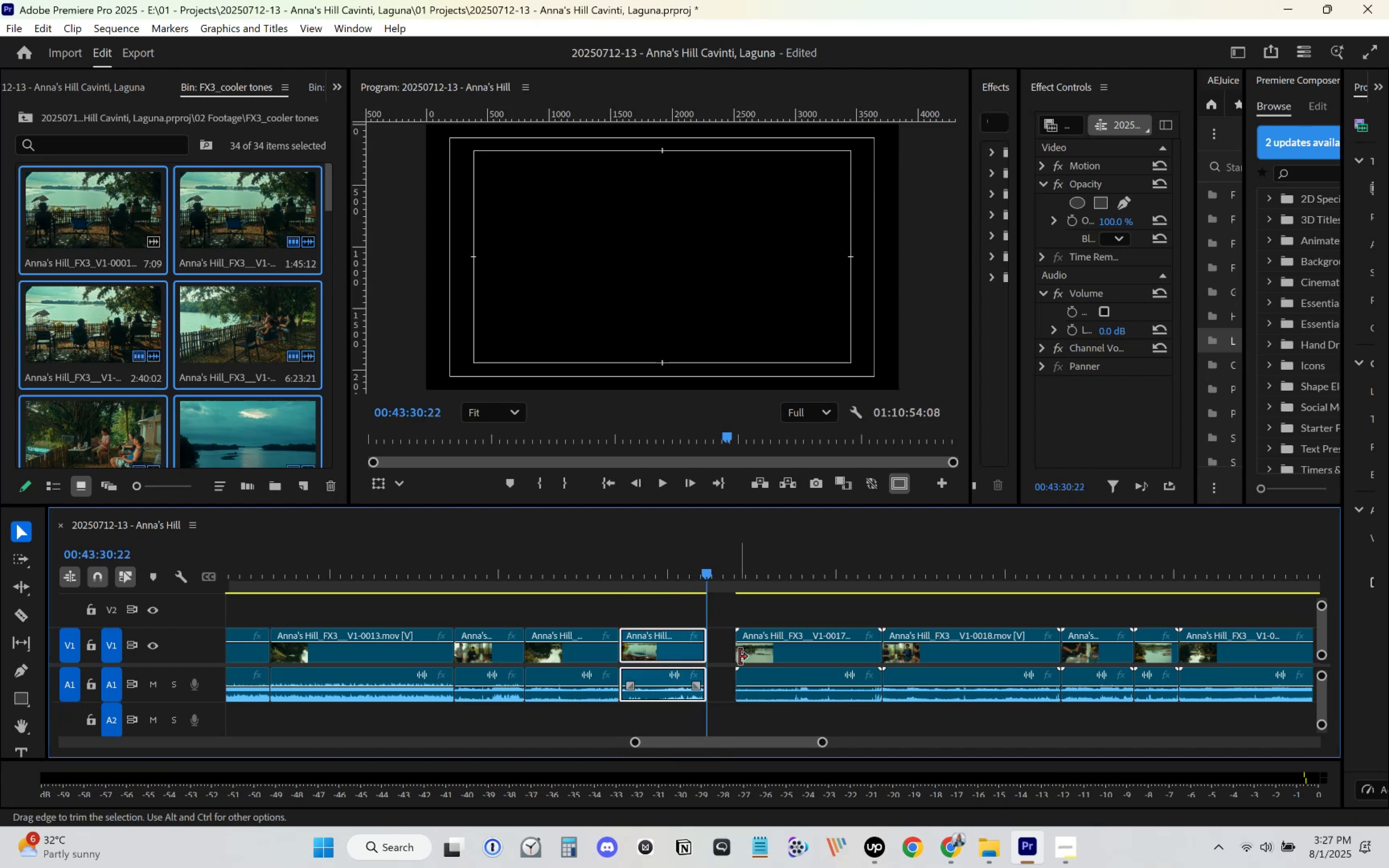 
left_click_drag(start_coordinate=[754, 654], to_coordinate=[726, 654])
 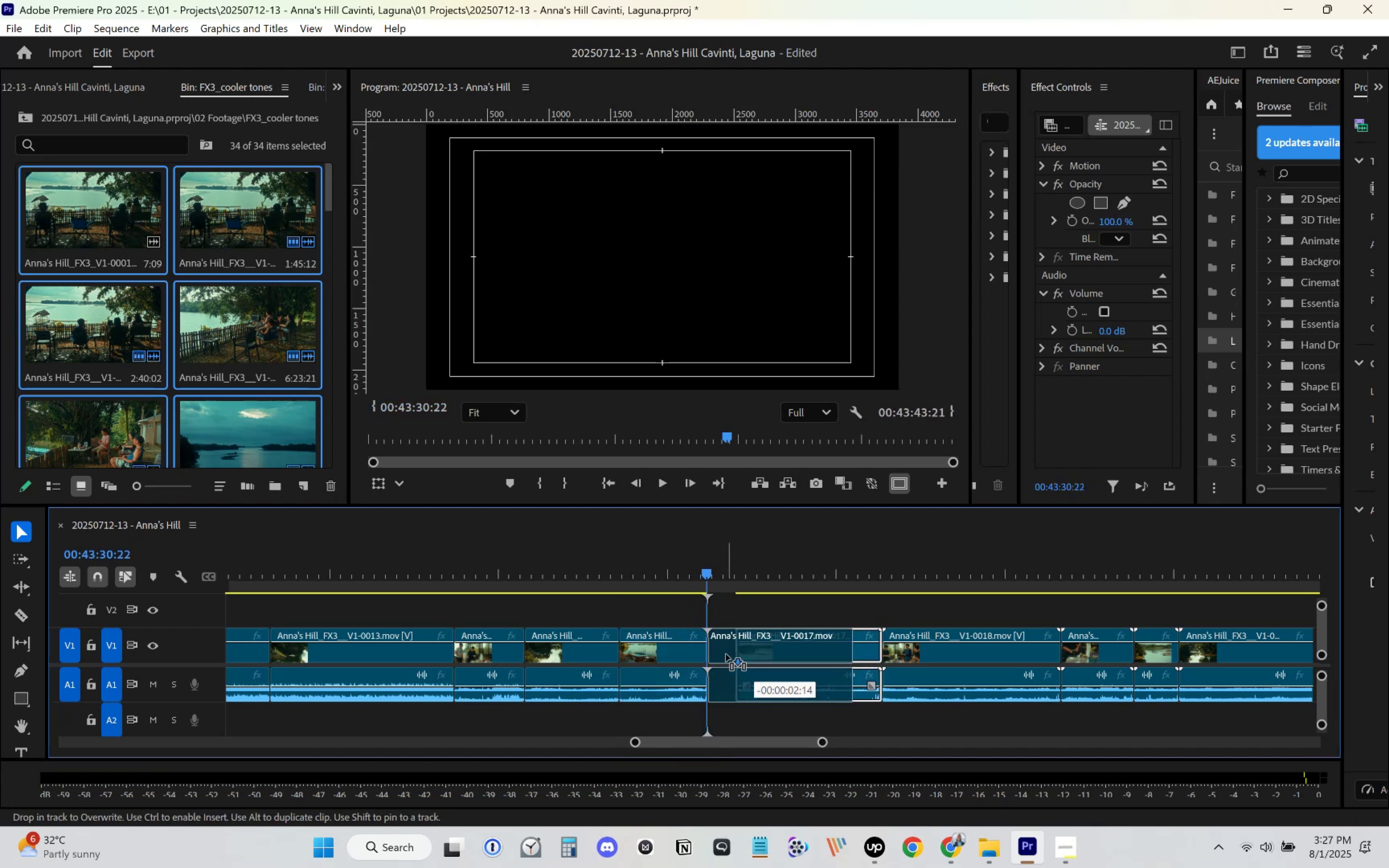 
key(Space)
 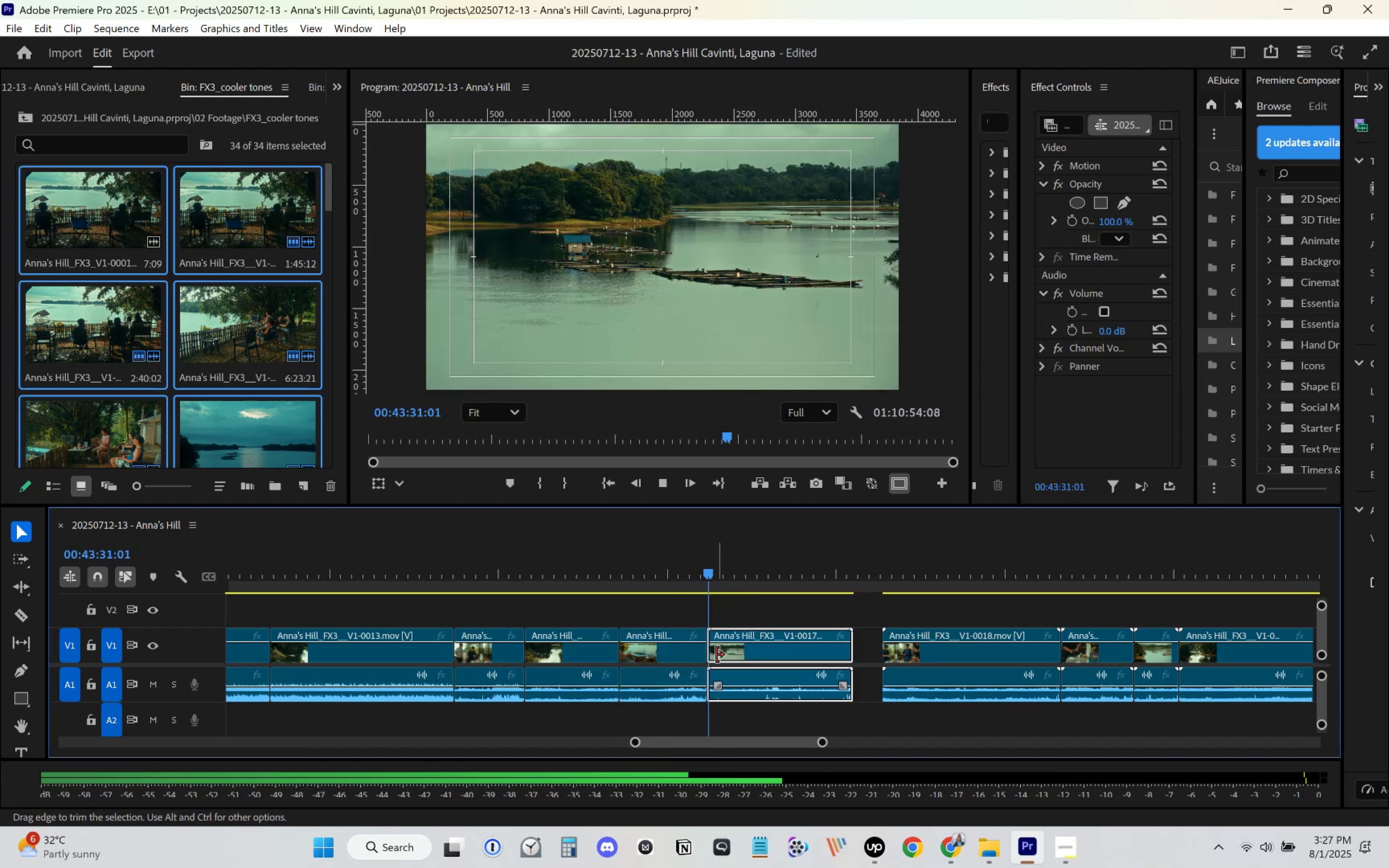 
key(Space)
 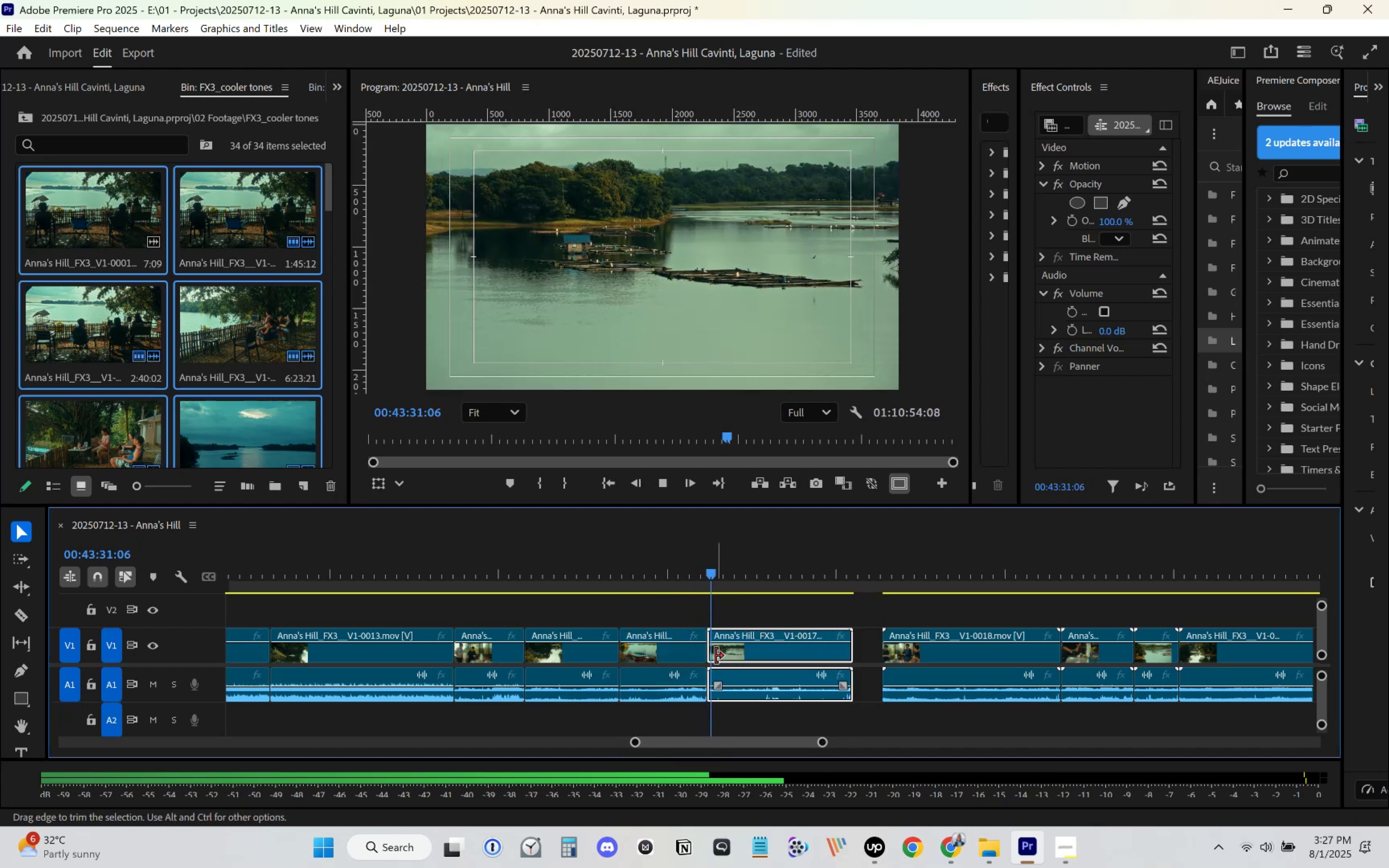 
left_click_drag(start_coordinate=[715, 656], to_coordinate=[721, 657])
 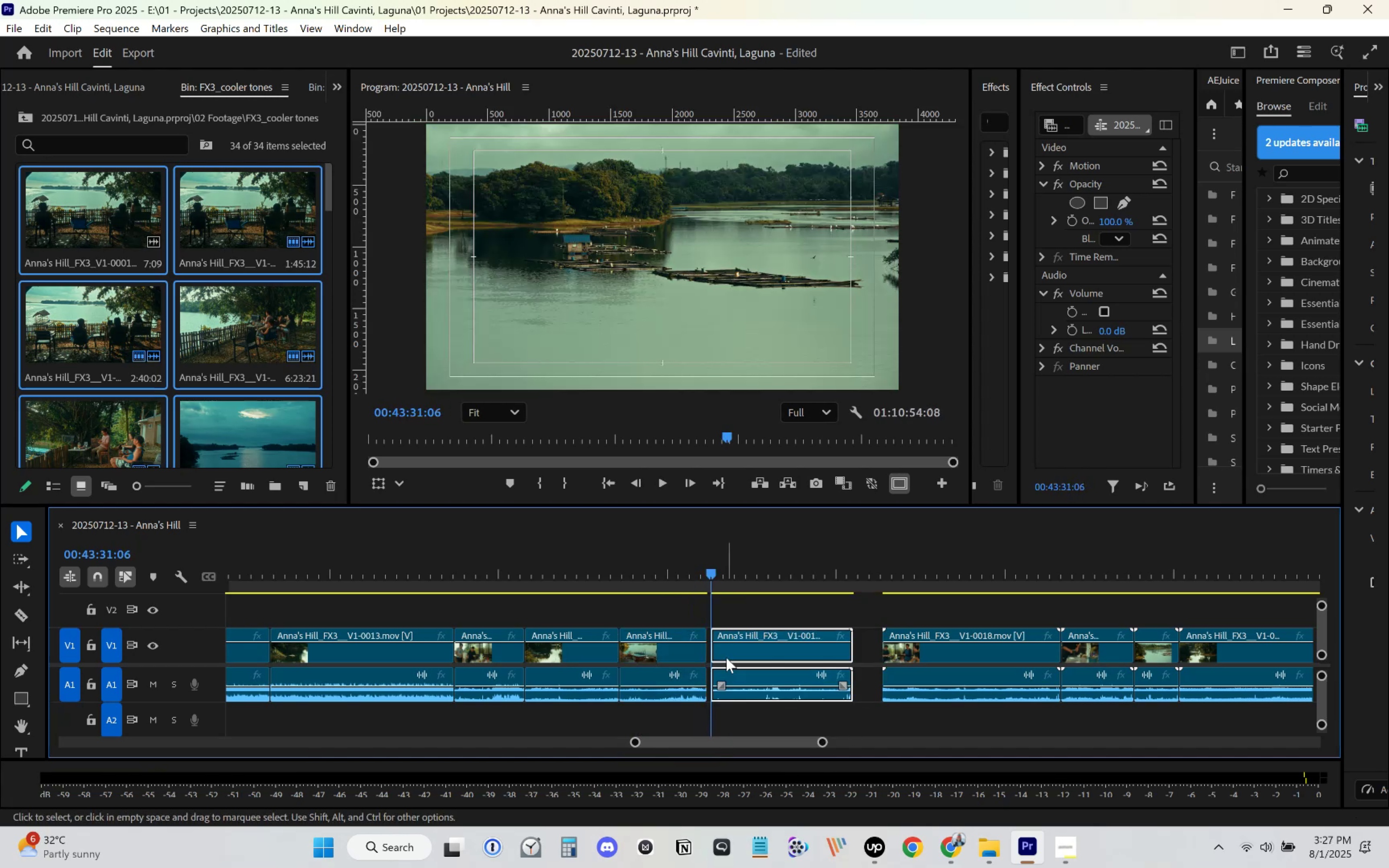 
left_click_drag(start_coordinate=[732, 657], to_coordinate=[724, 657])
 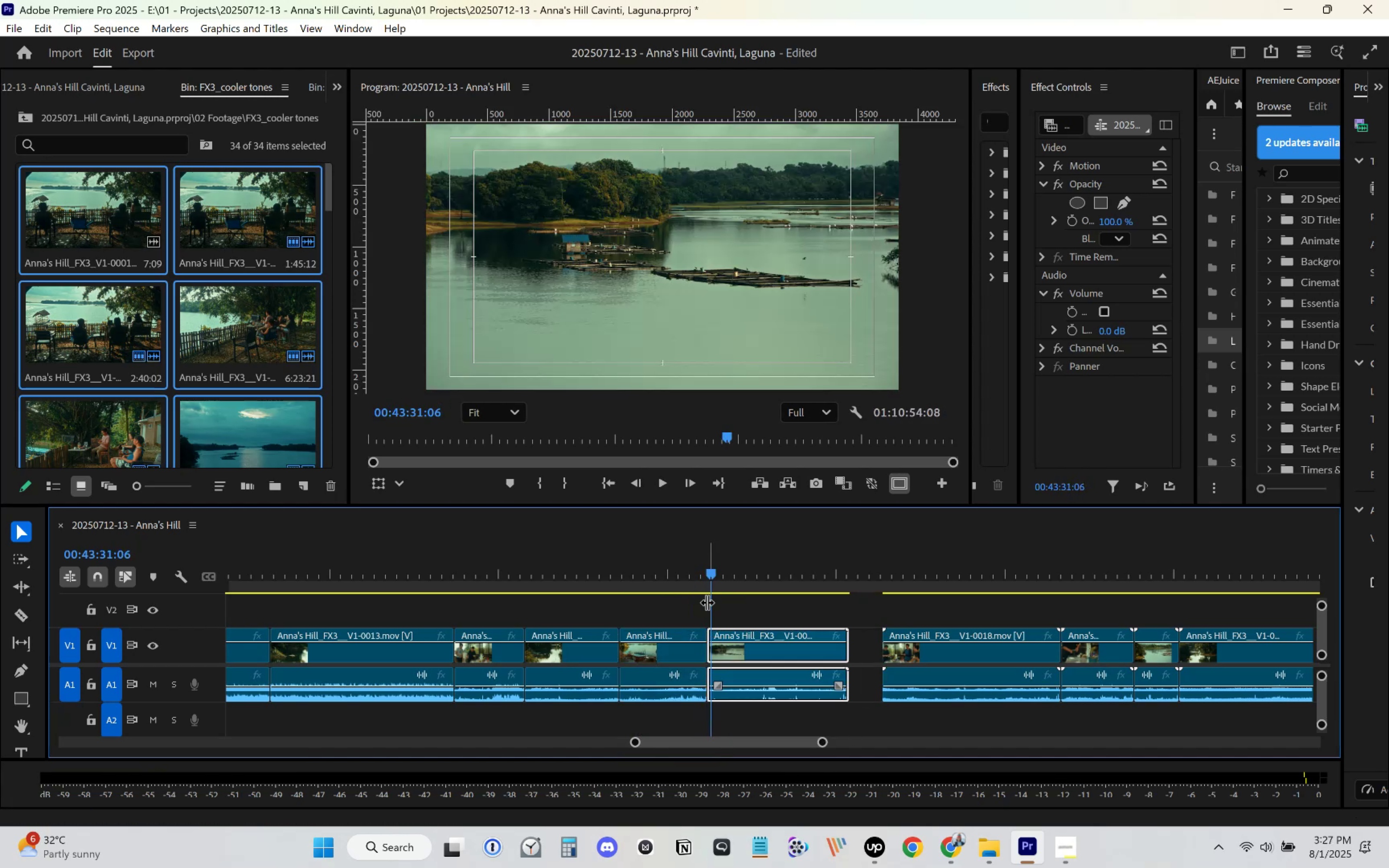 
left_click_drag(start_coordinate=[691, 566], to_coordinate=[698, 564])
 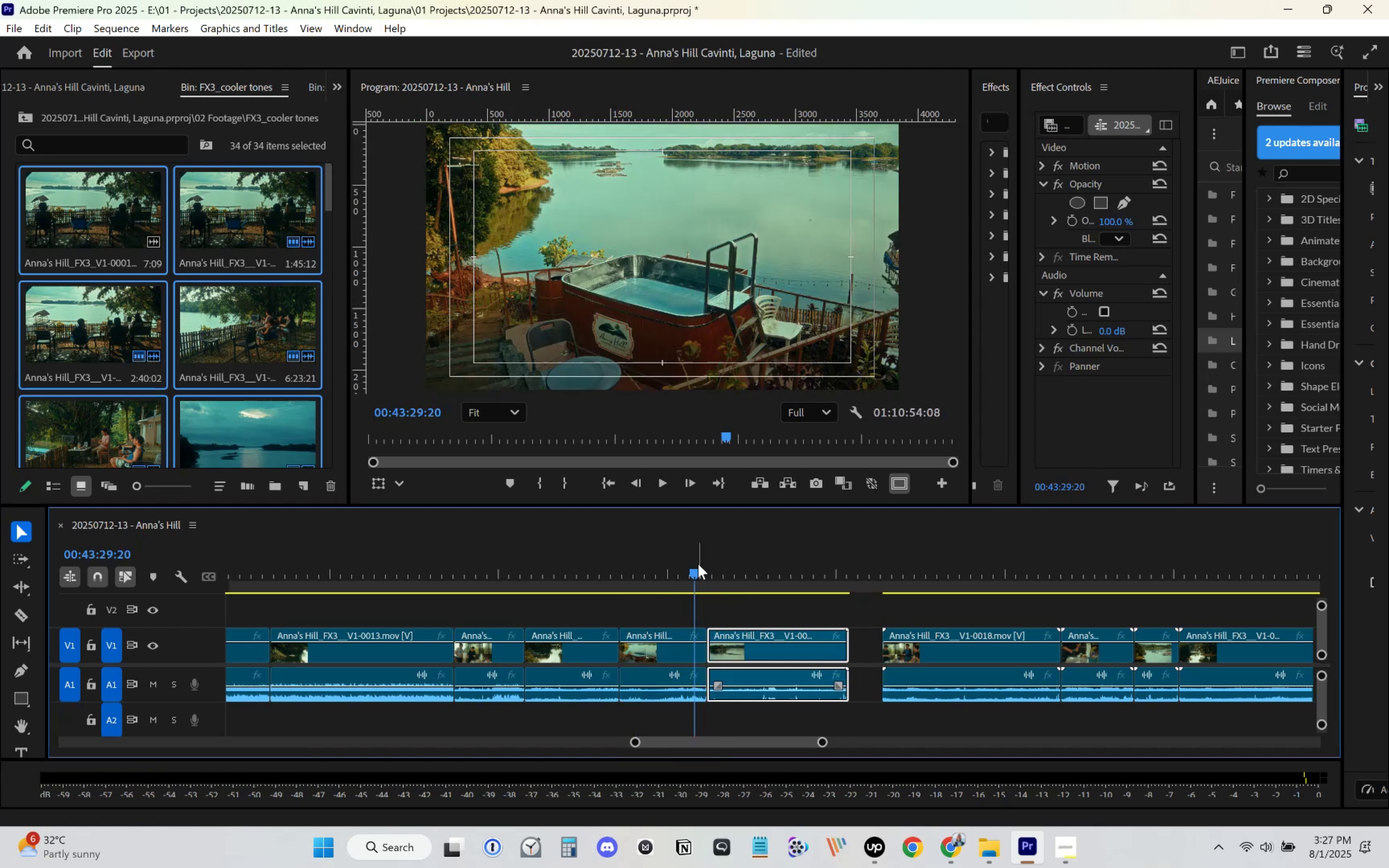 
key(Space)
 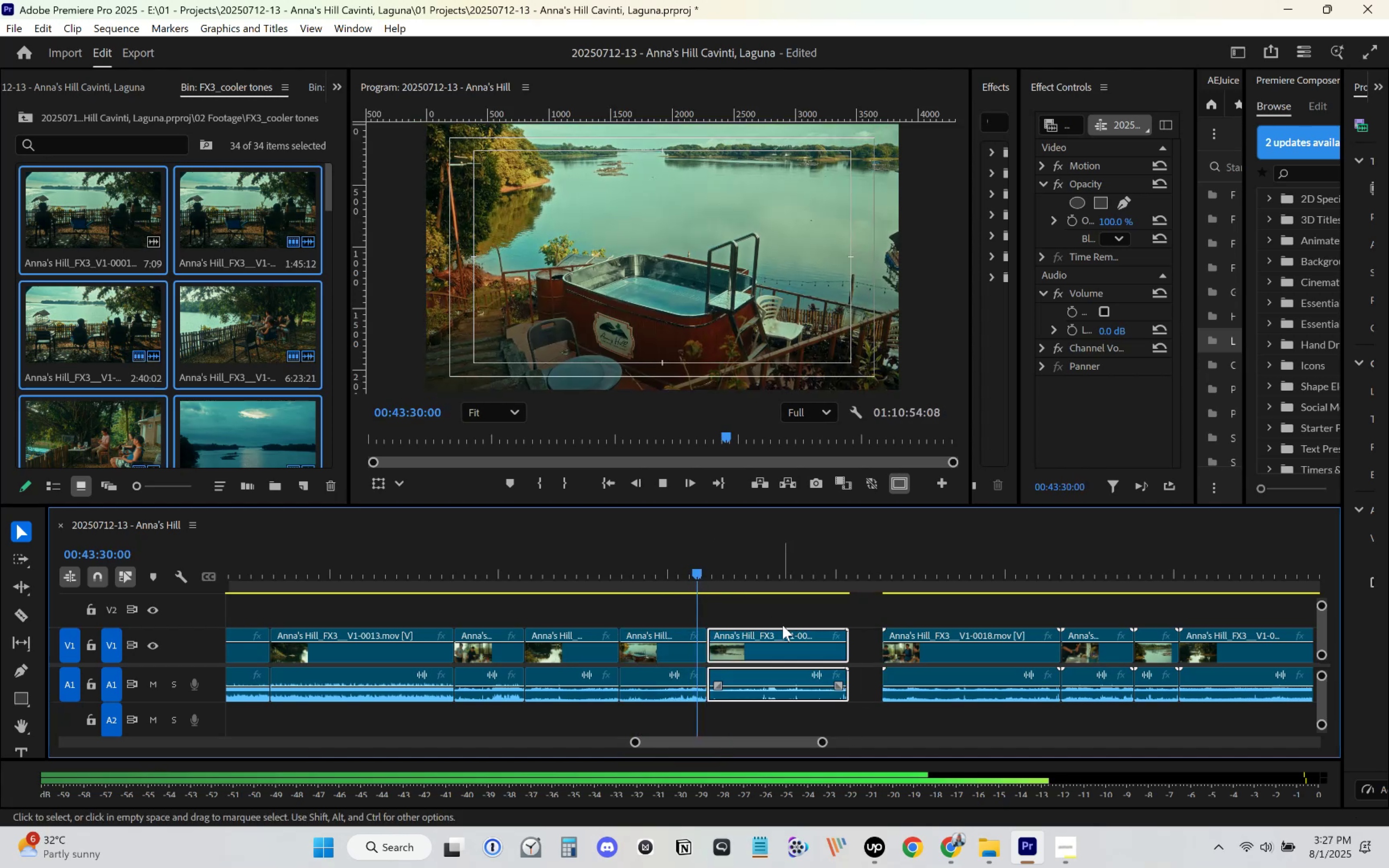 
scroll: coordinate [769, 631], scroll_direction: down, amount: 3.0
 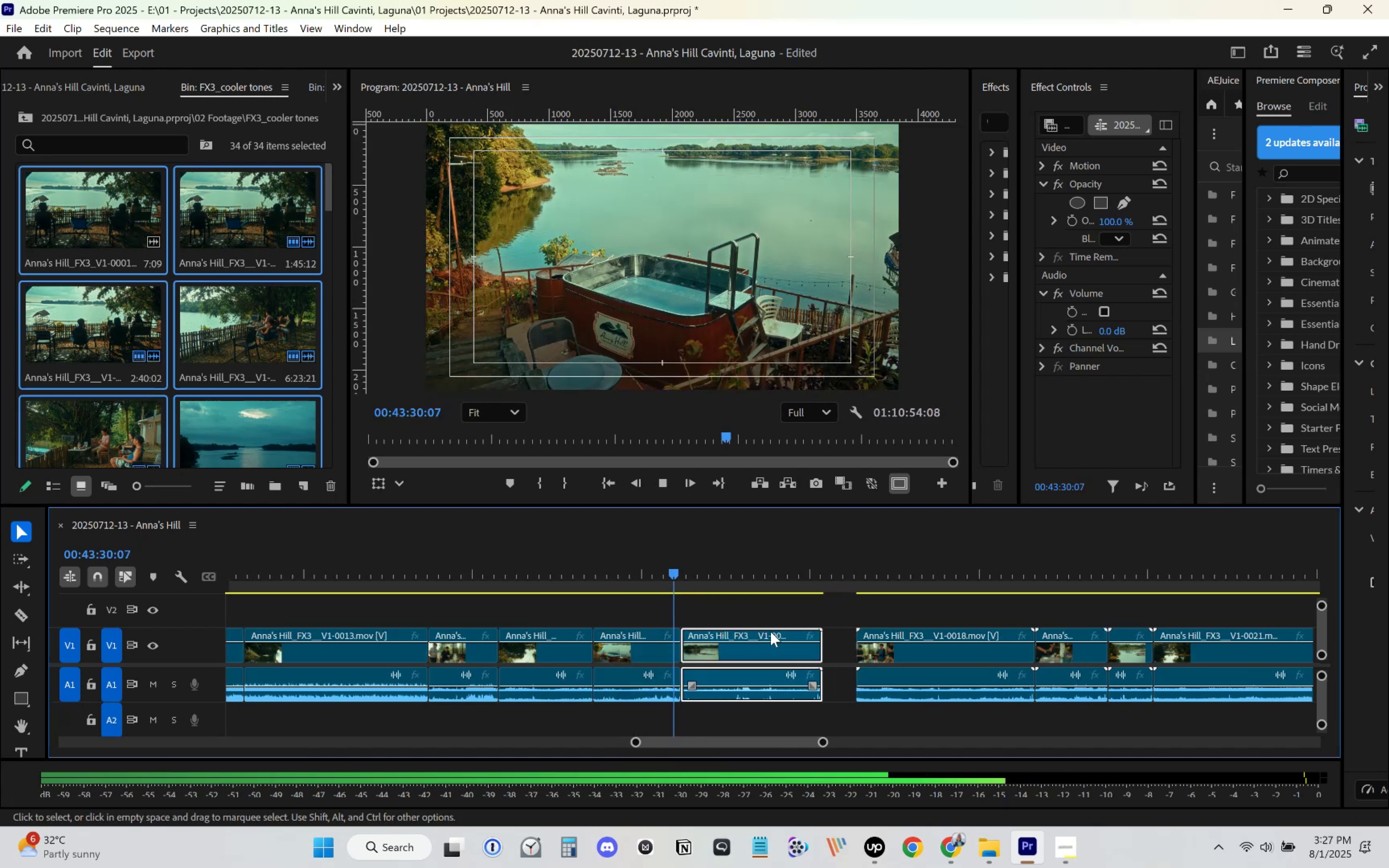 
mouse_move([758, 622])
 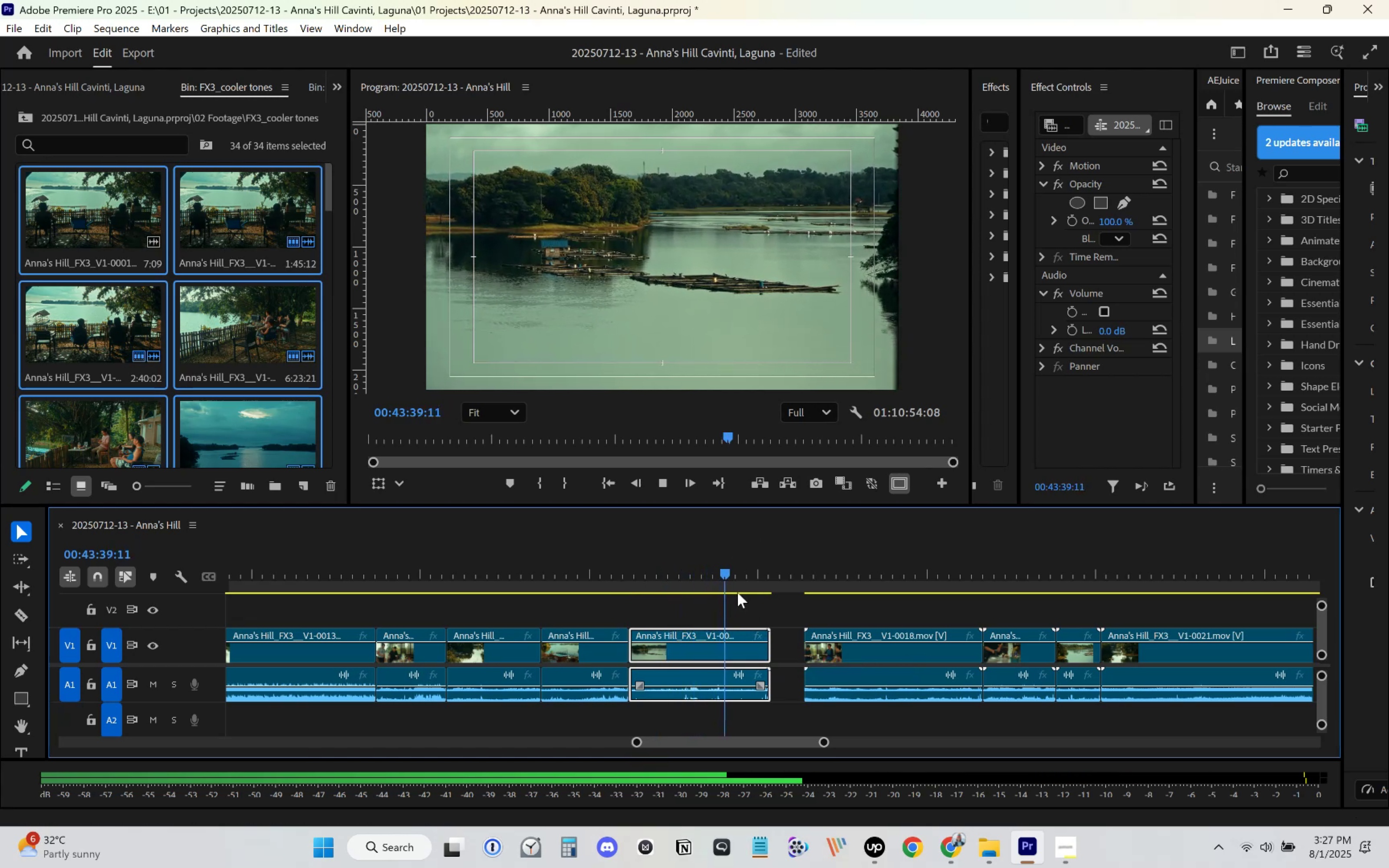 
left_click([752, 585])
 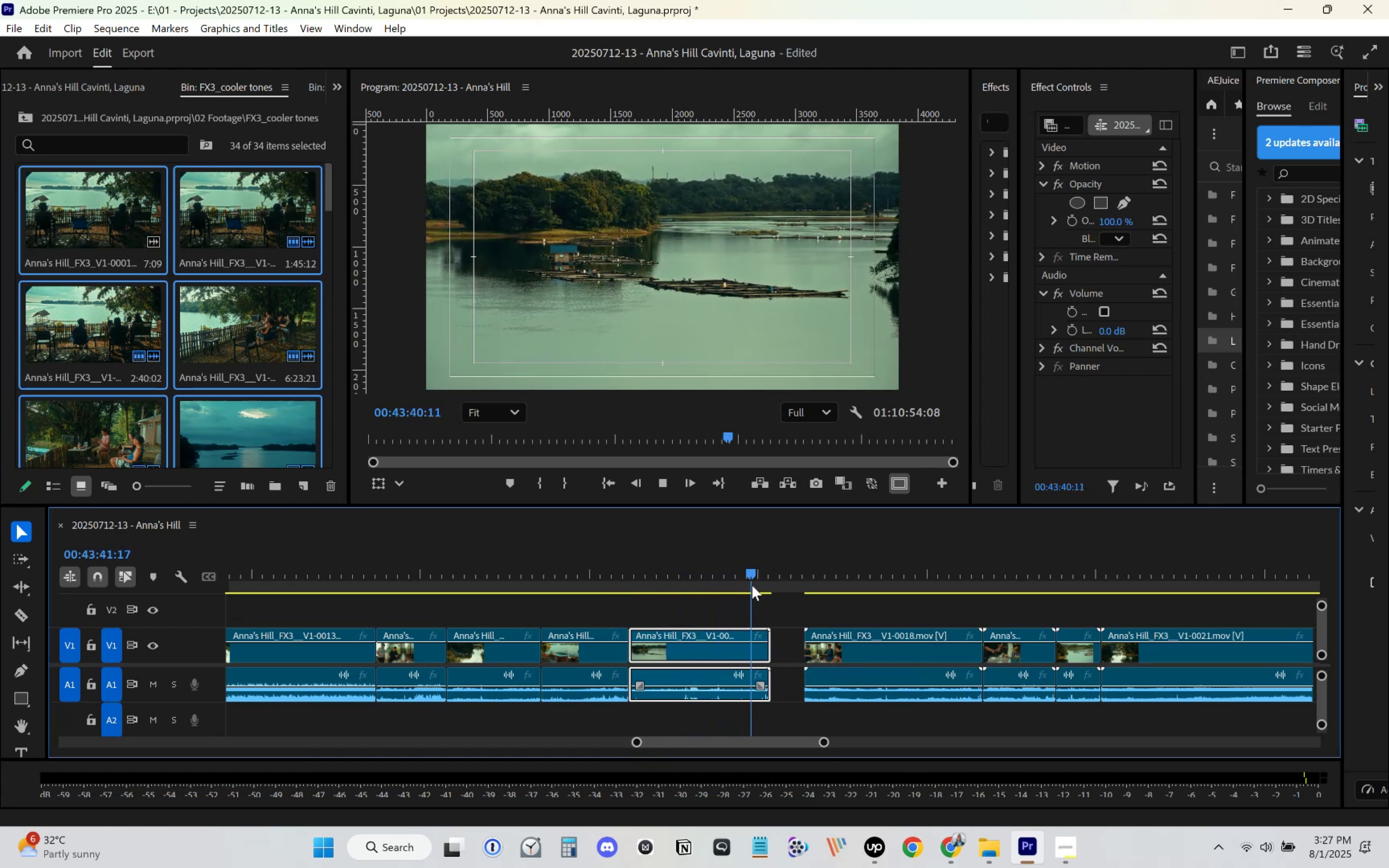 
key(Space)
 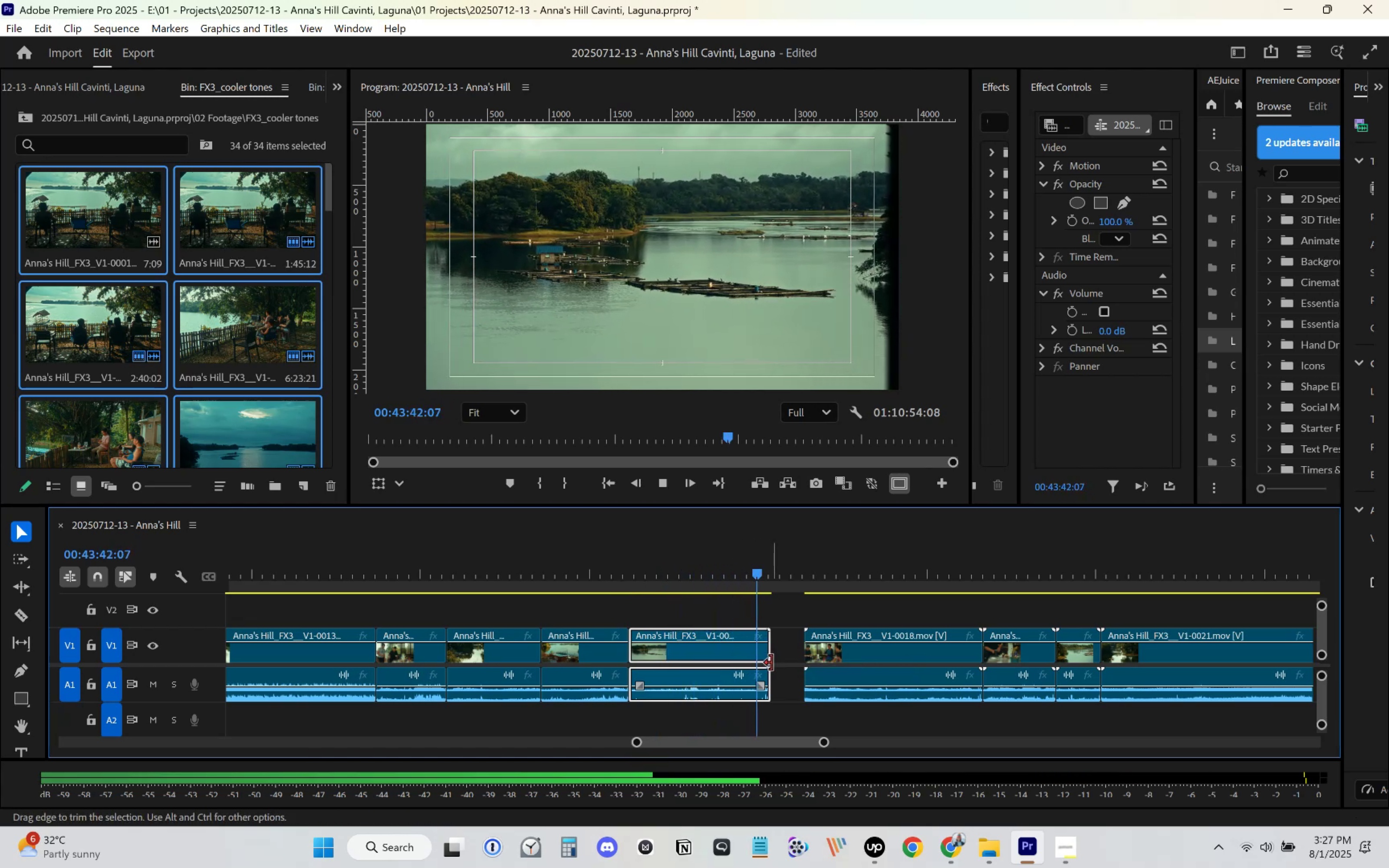 
key(Space)
 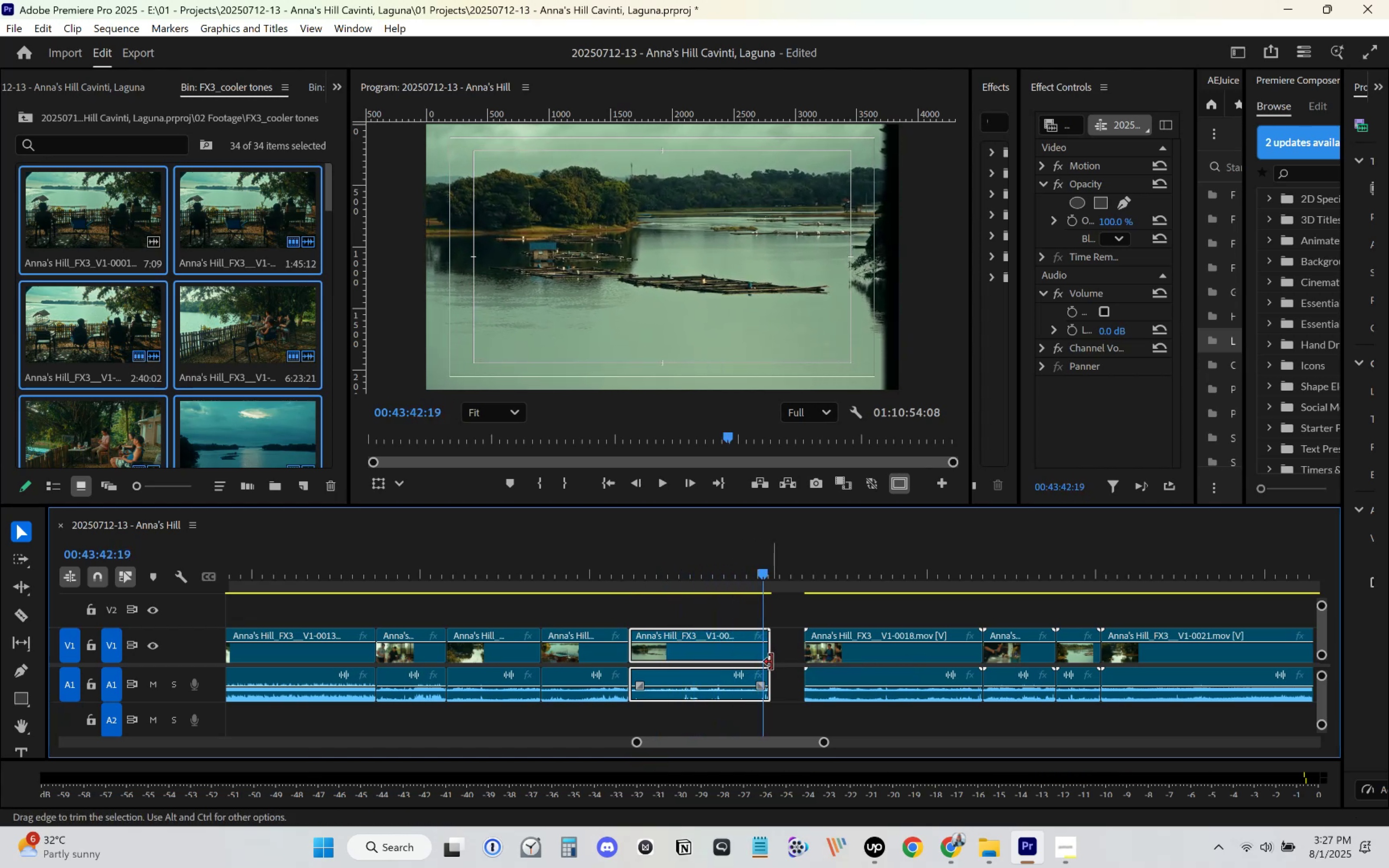 
left_click_drag(start_coordinate=[771, 661], to_coordinate=[764, 663])
 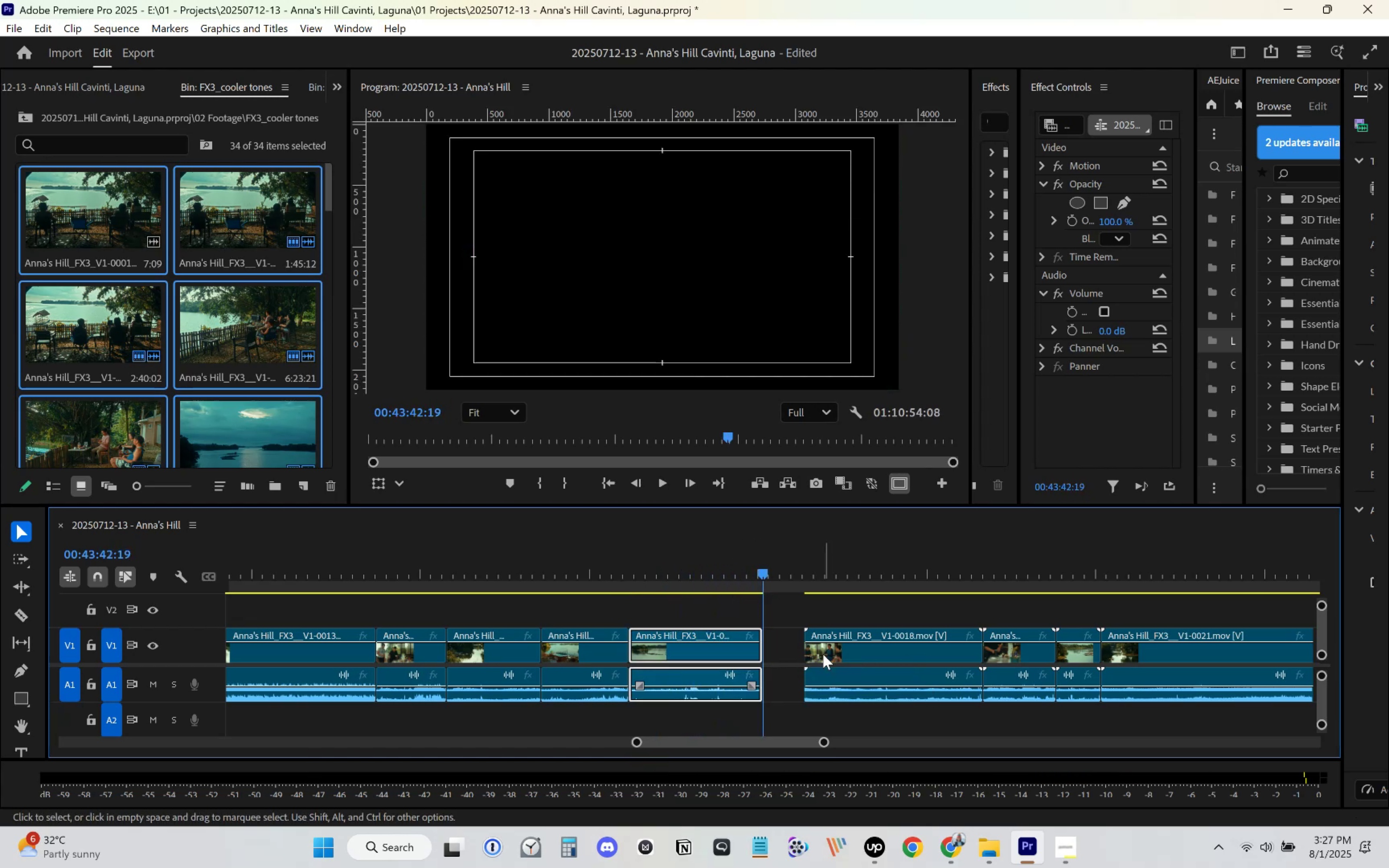 
left_click_drag(start_coordinate=[827, 653], to_coordinate=[795, 654])
 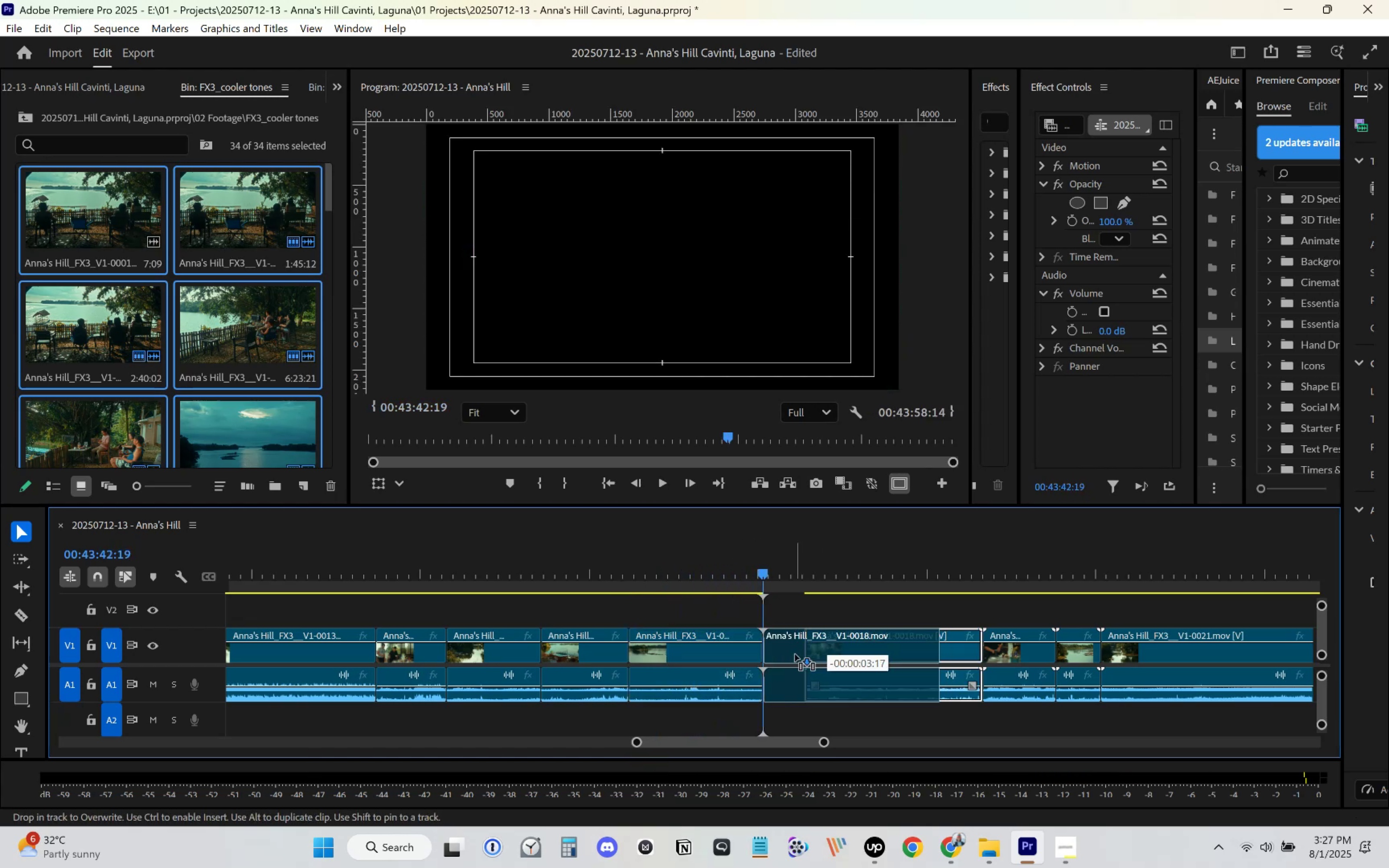 
key(Space)
 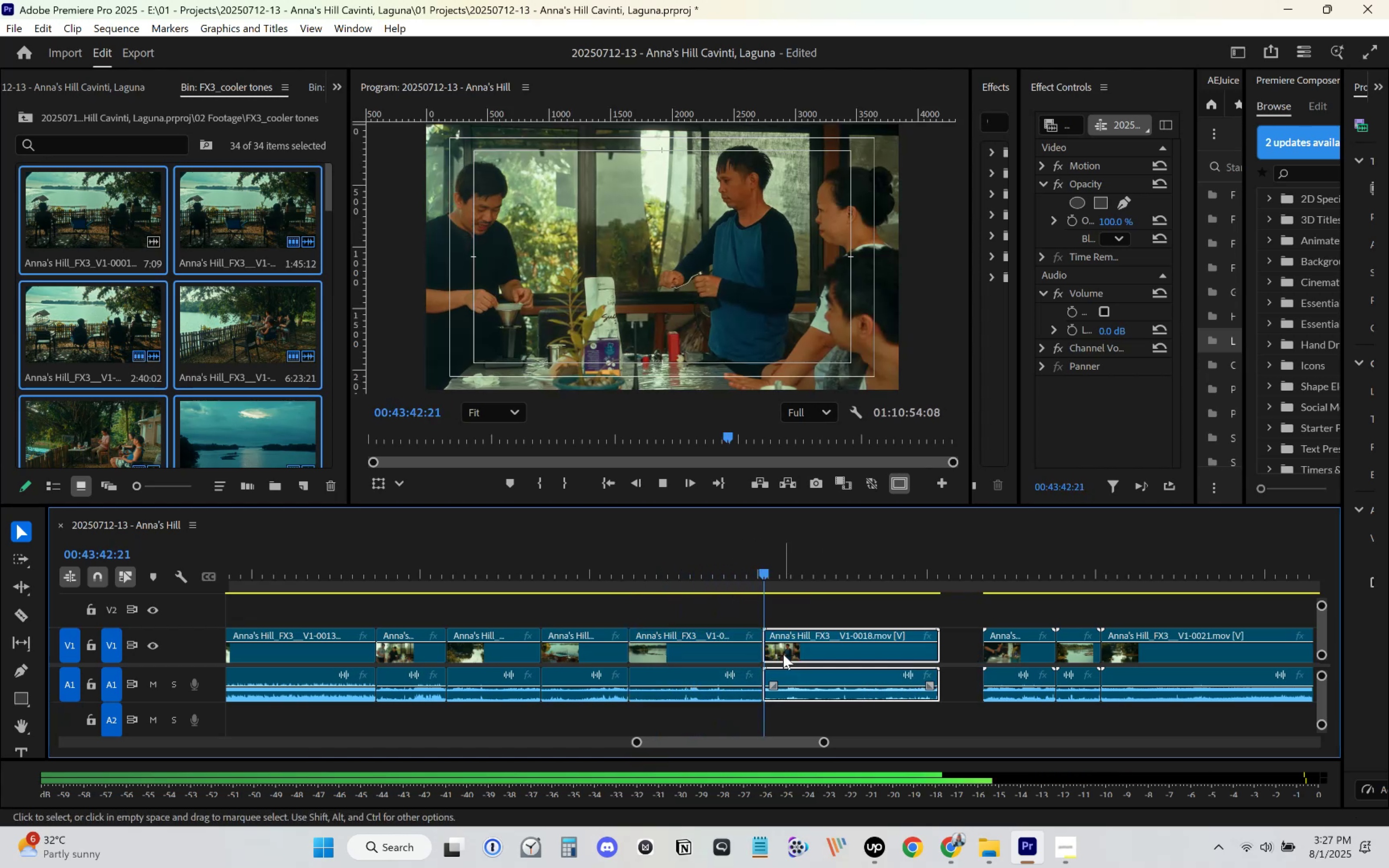 
key(Space)
 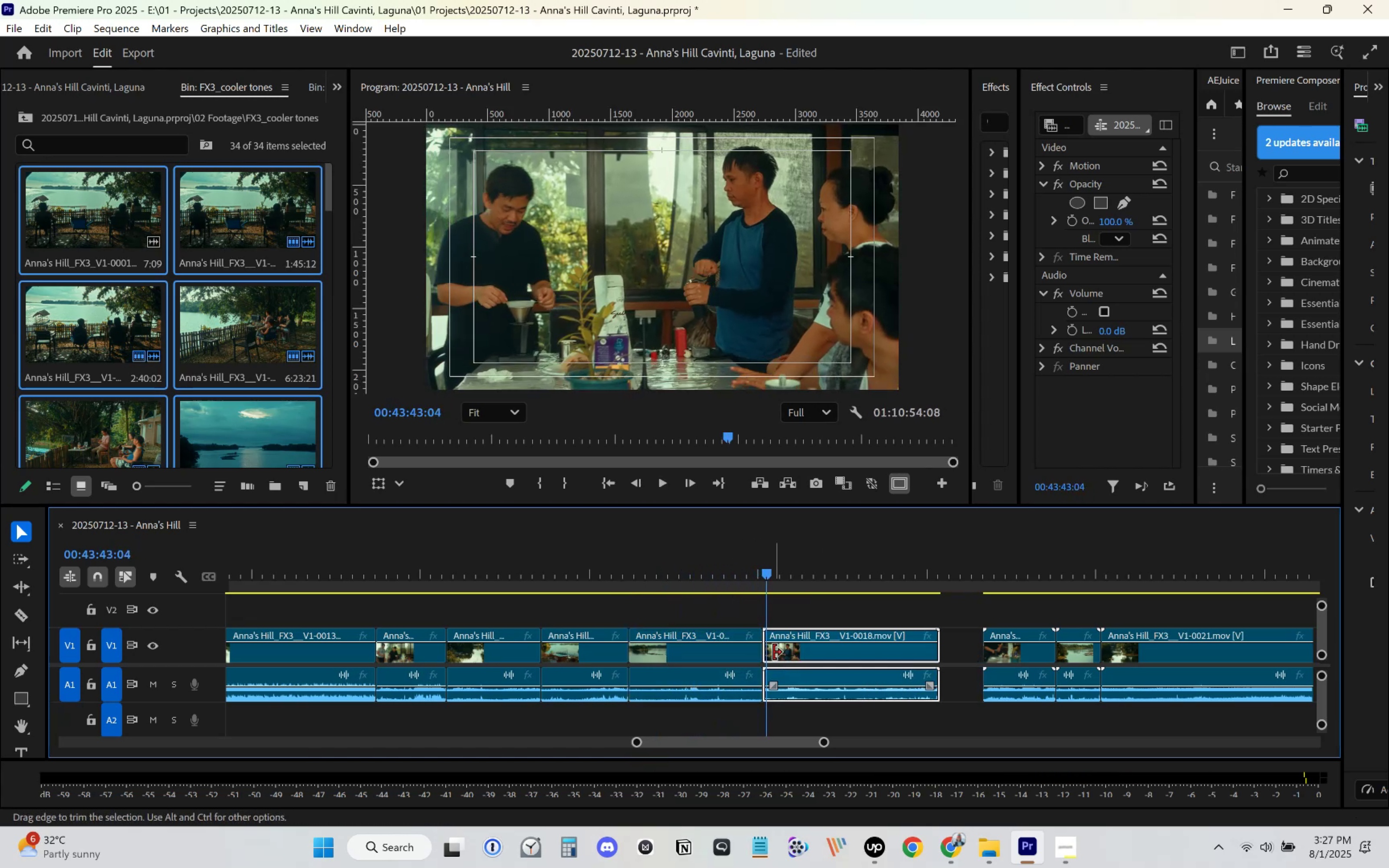 
key(Space)
 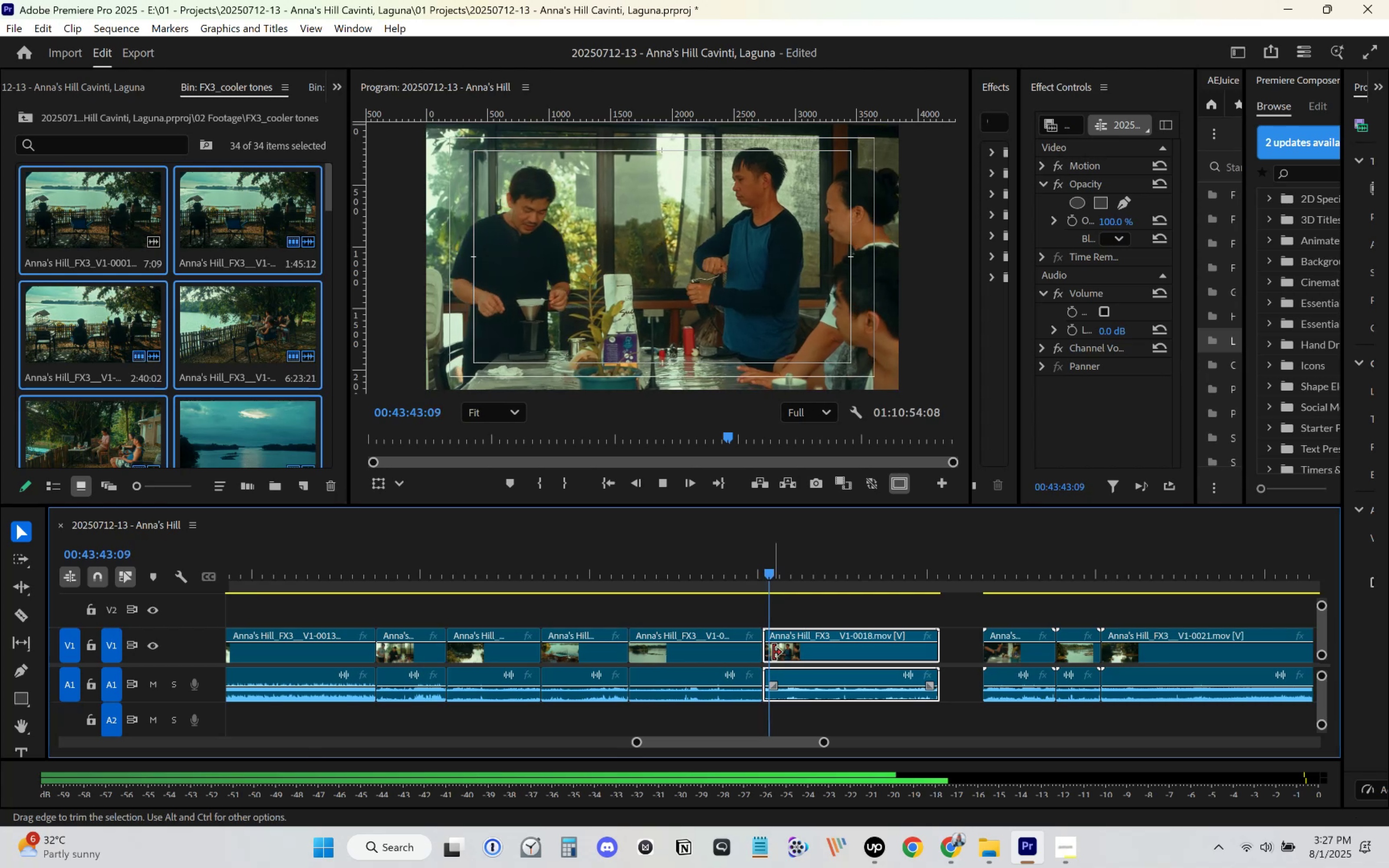 
key(Space)
 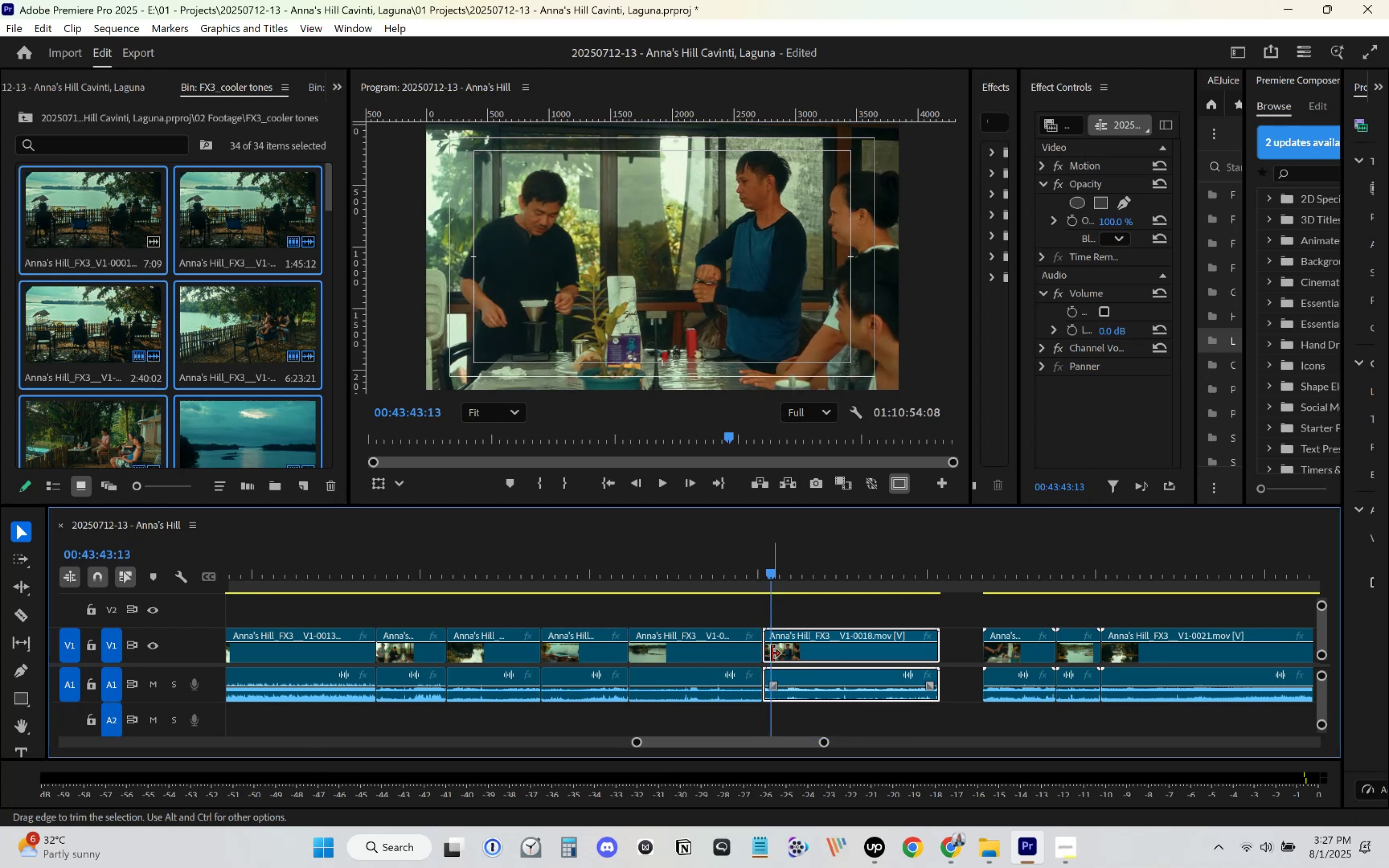 
left_click_drag(start_coordinate=[772, 654], to_coordinate=[776, 654])
 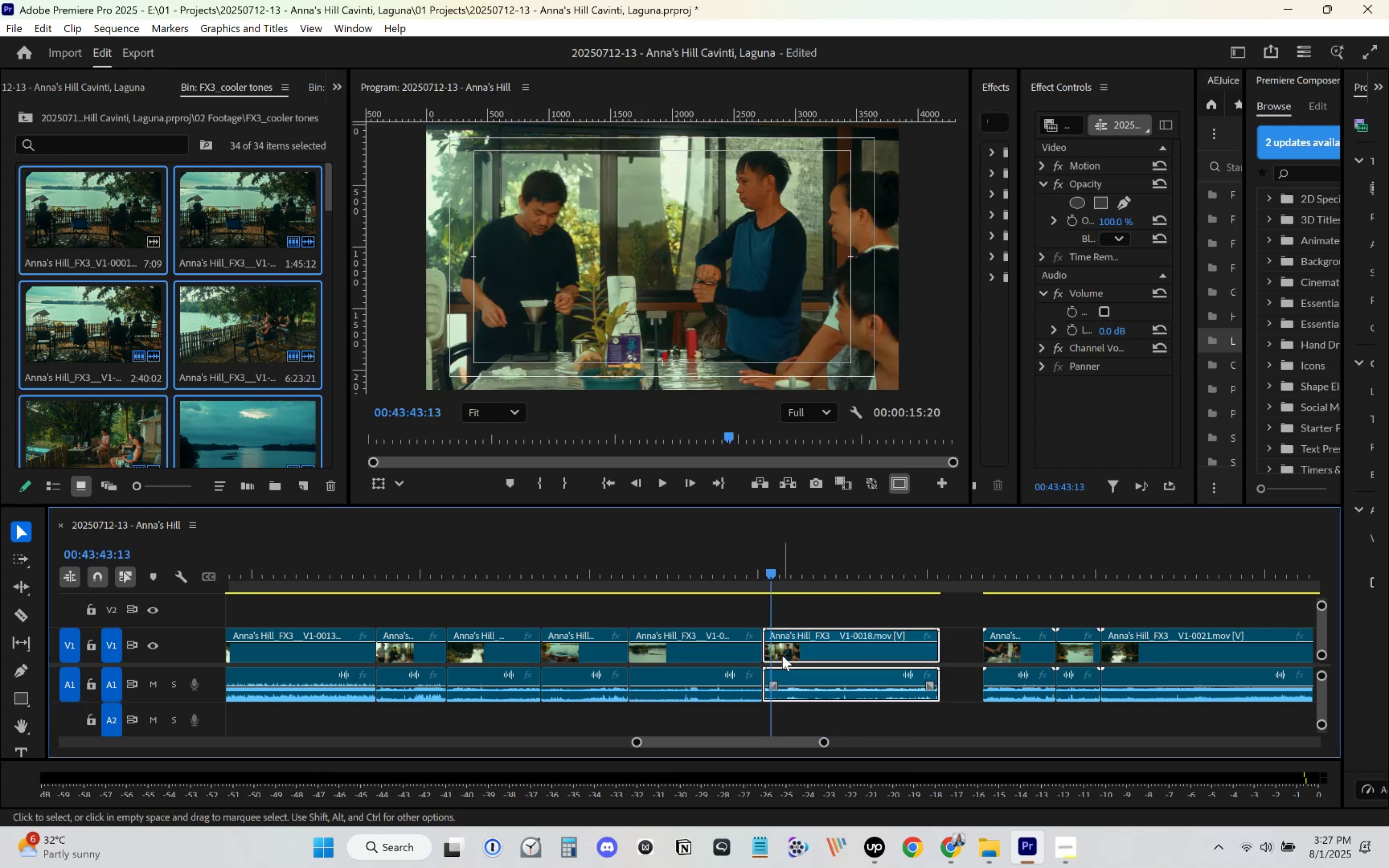 
left_click_drag(start_coordinate=[790, 656], to_coordinate=[780, 656])
 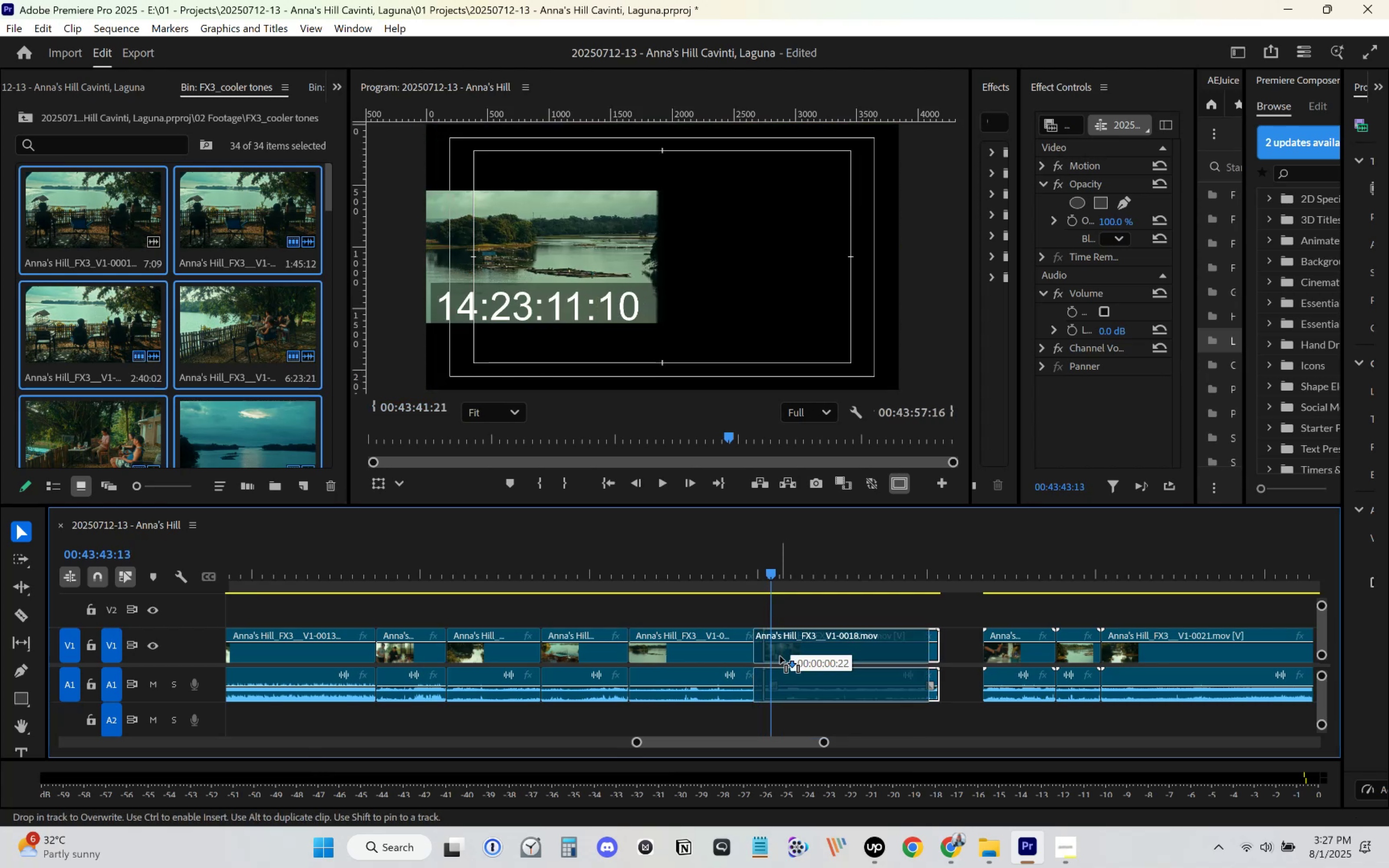 
key(Control+ControlLeft)
 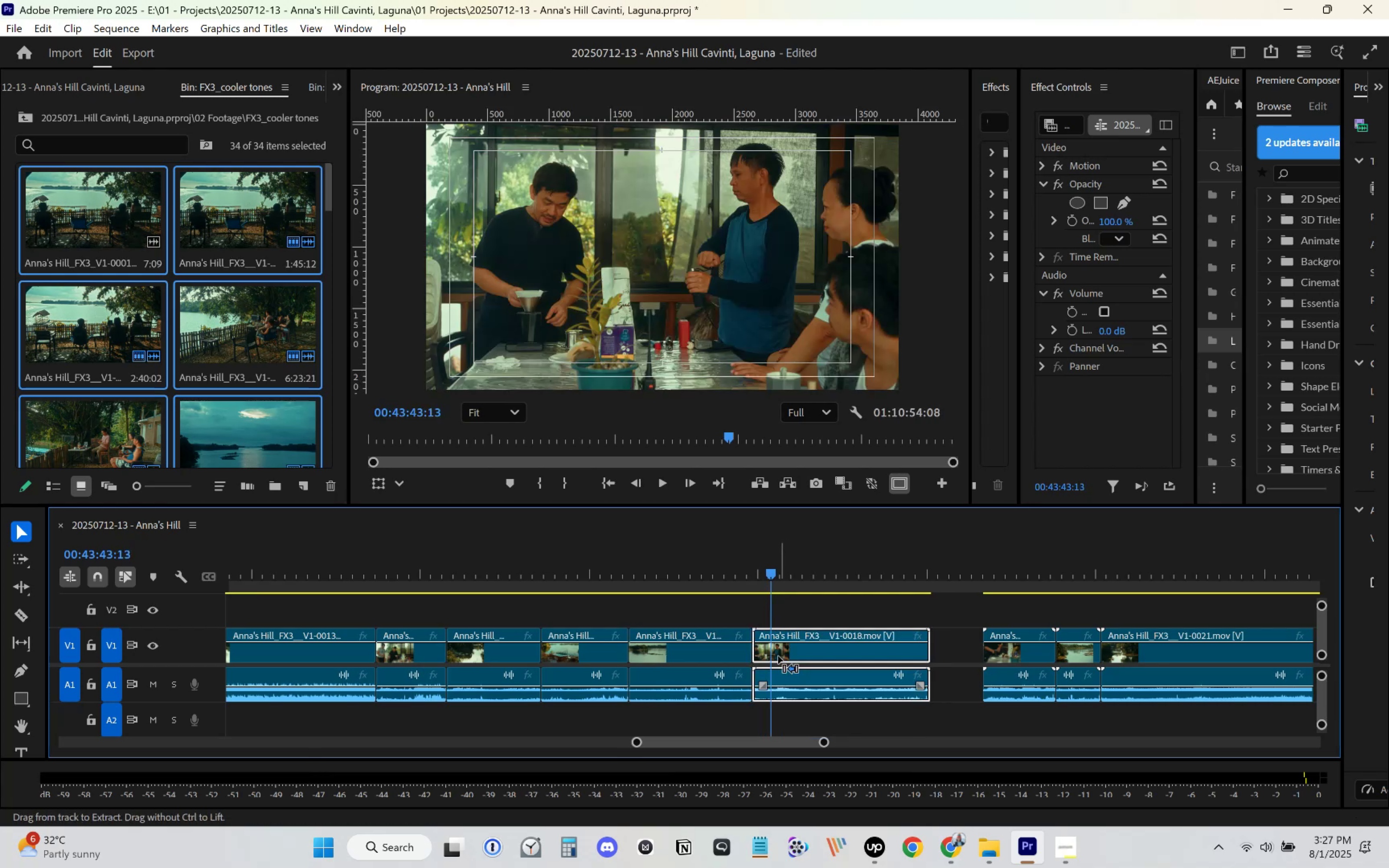 
key(Control+Z)
 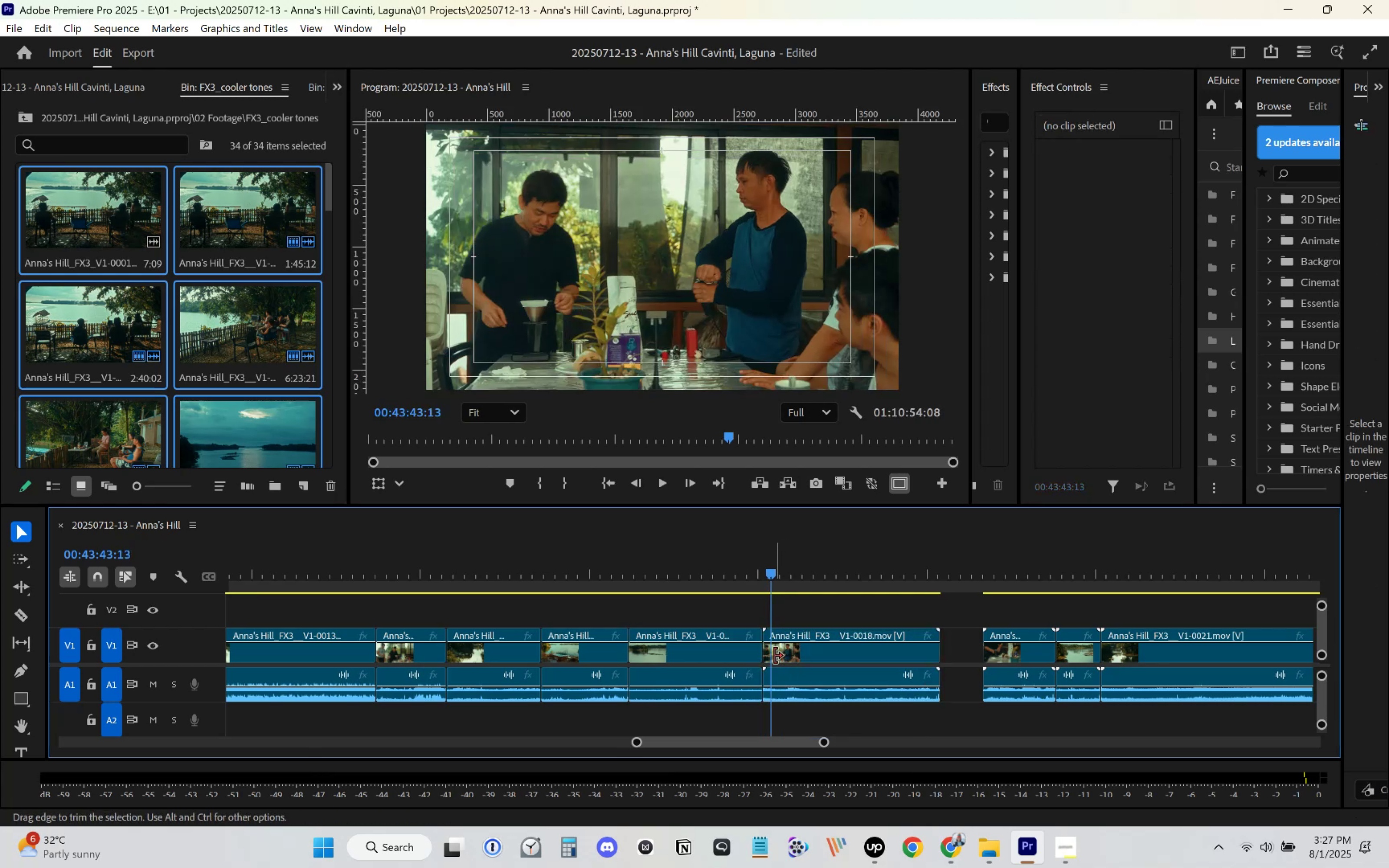 
left_click_drag(start_coordinate=[772, 656], to_coordinate=[779, 655])
 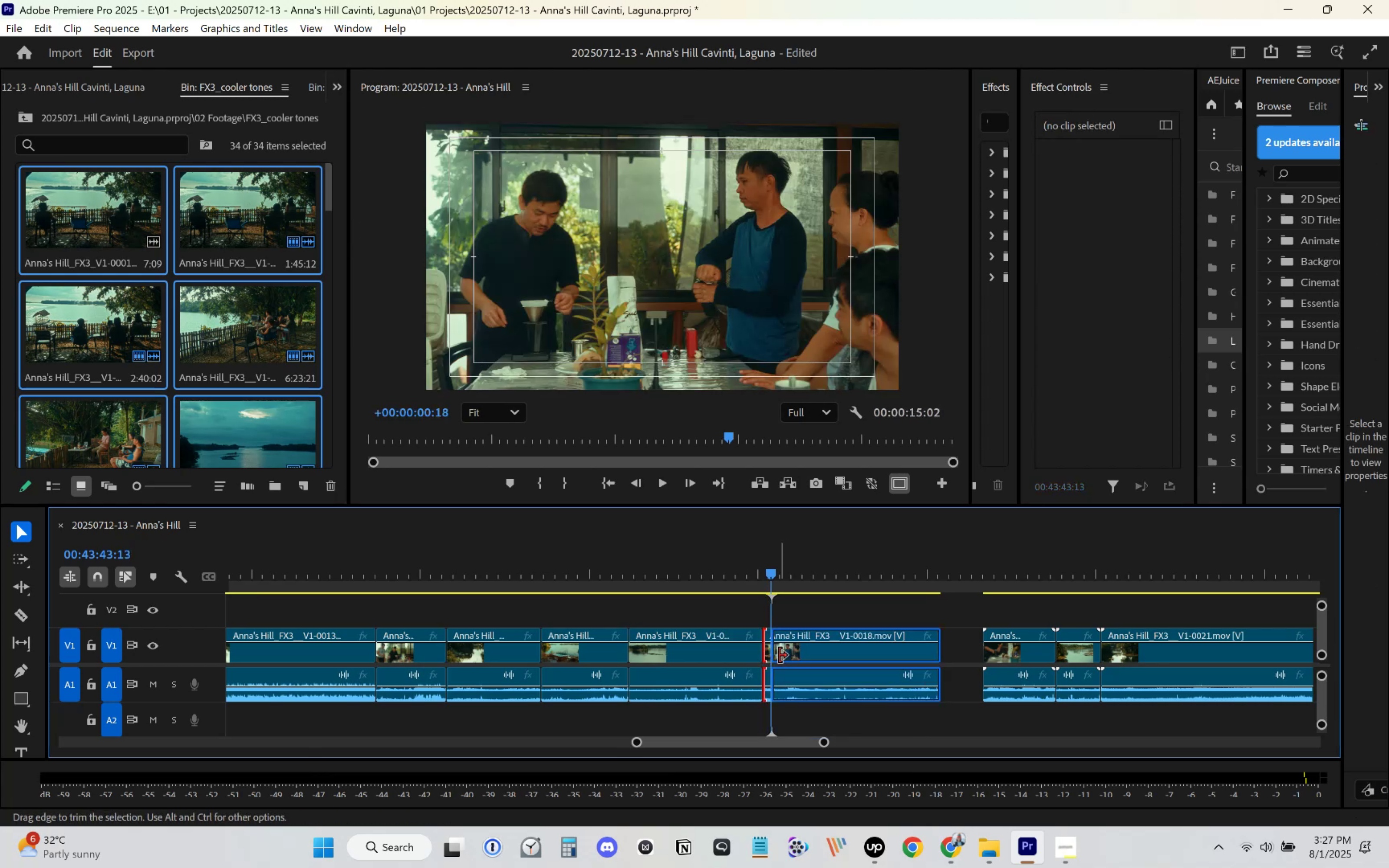 
left_click_drag(start_coordinate=[788, 655], to_coordinate=[781, 655])
 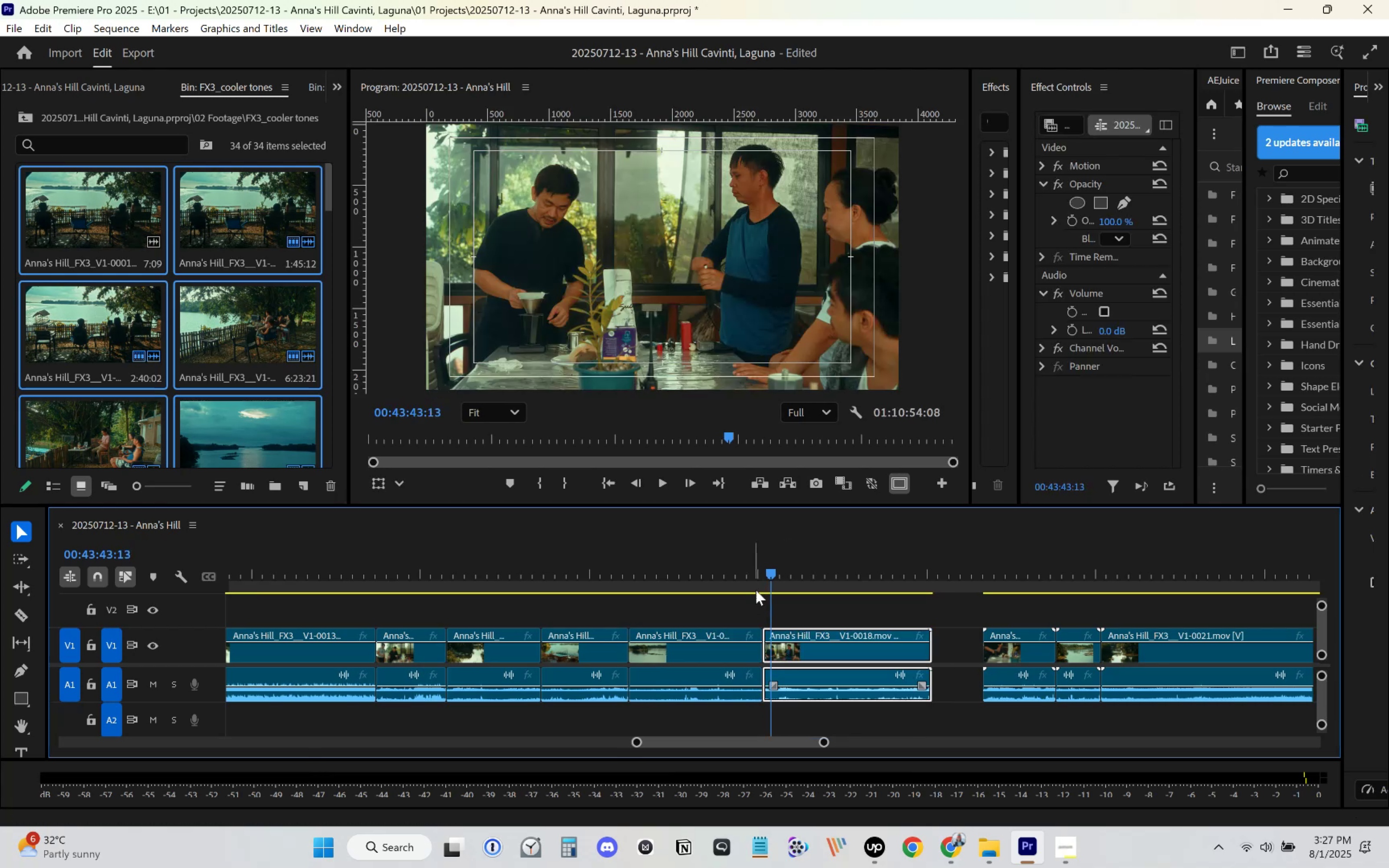 
left_click([756, 581])
 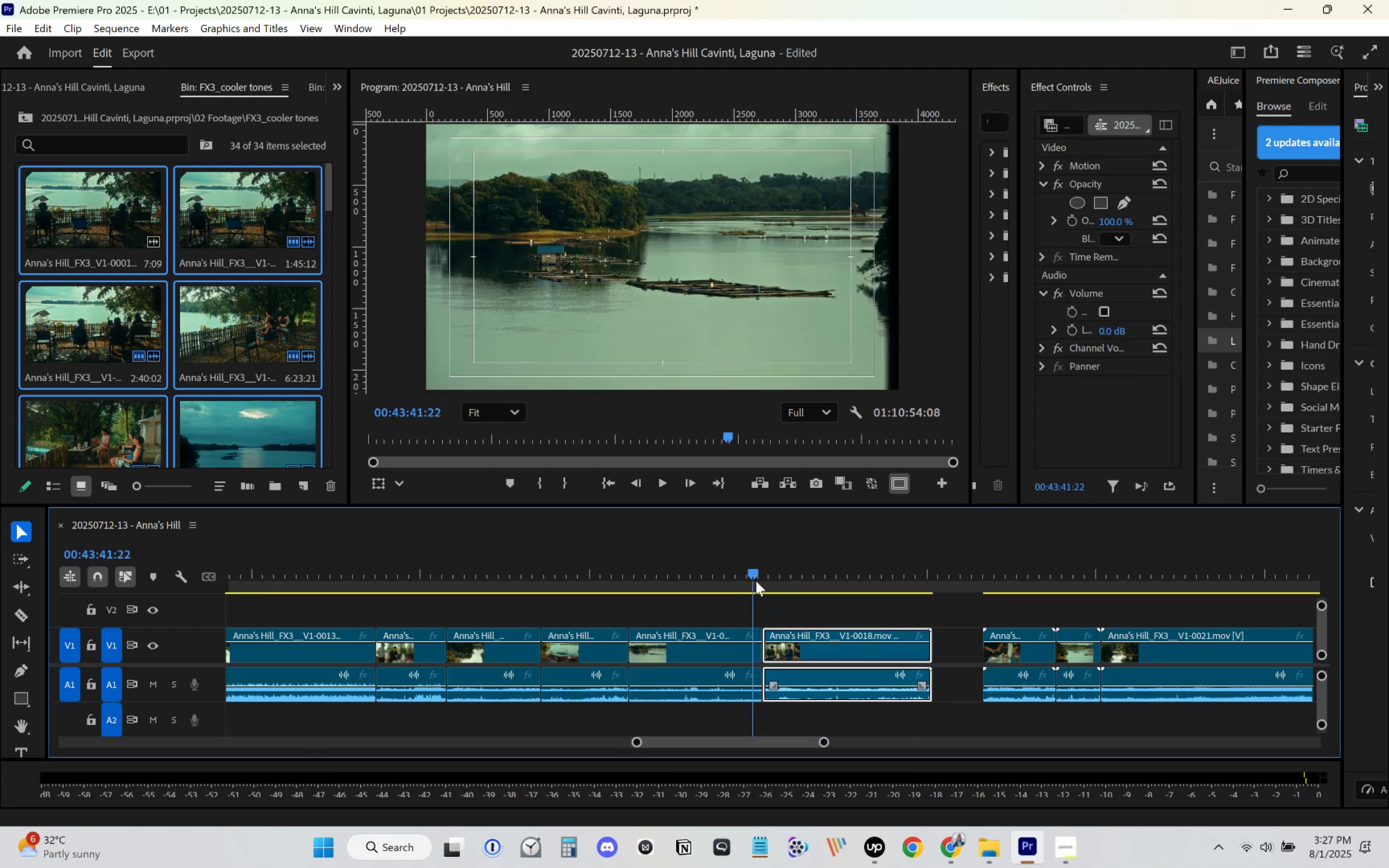 
key(Space)
 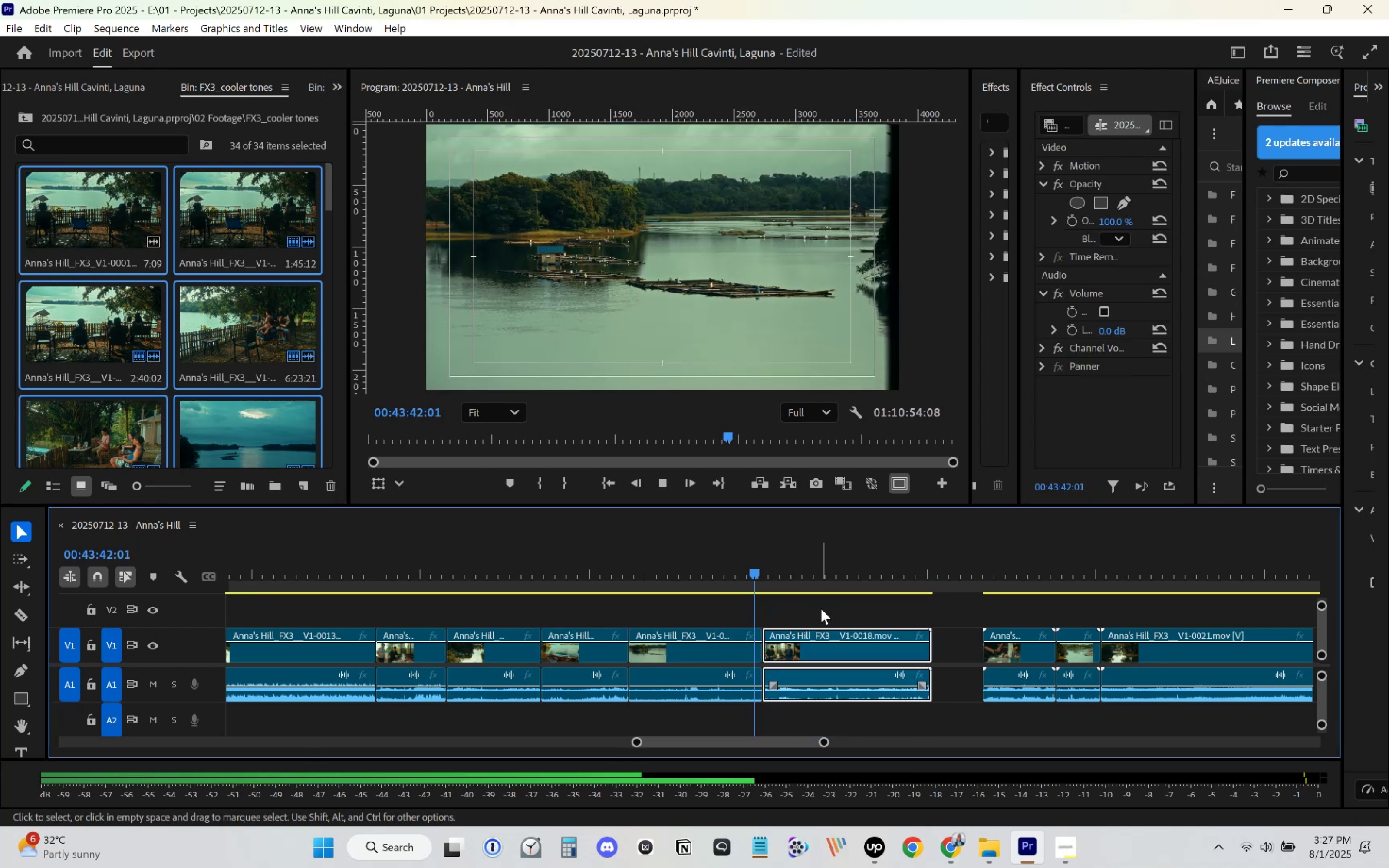 
scroll: coordinate [816, 615], scroll_direction: down, amount: 5.0
 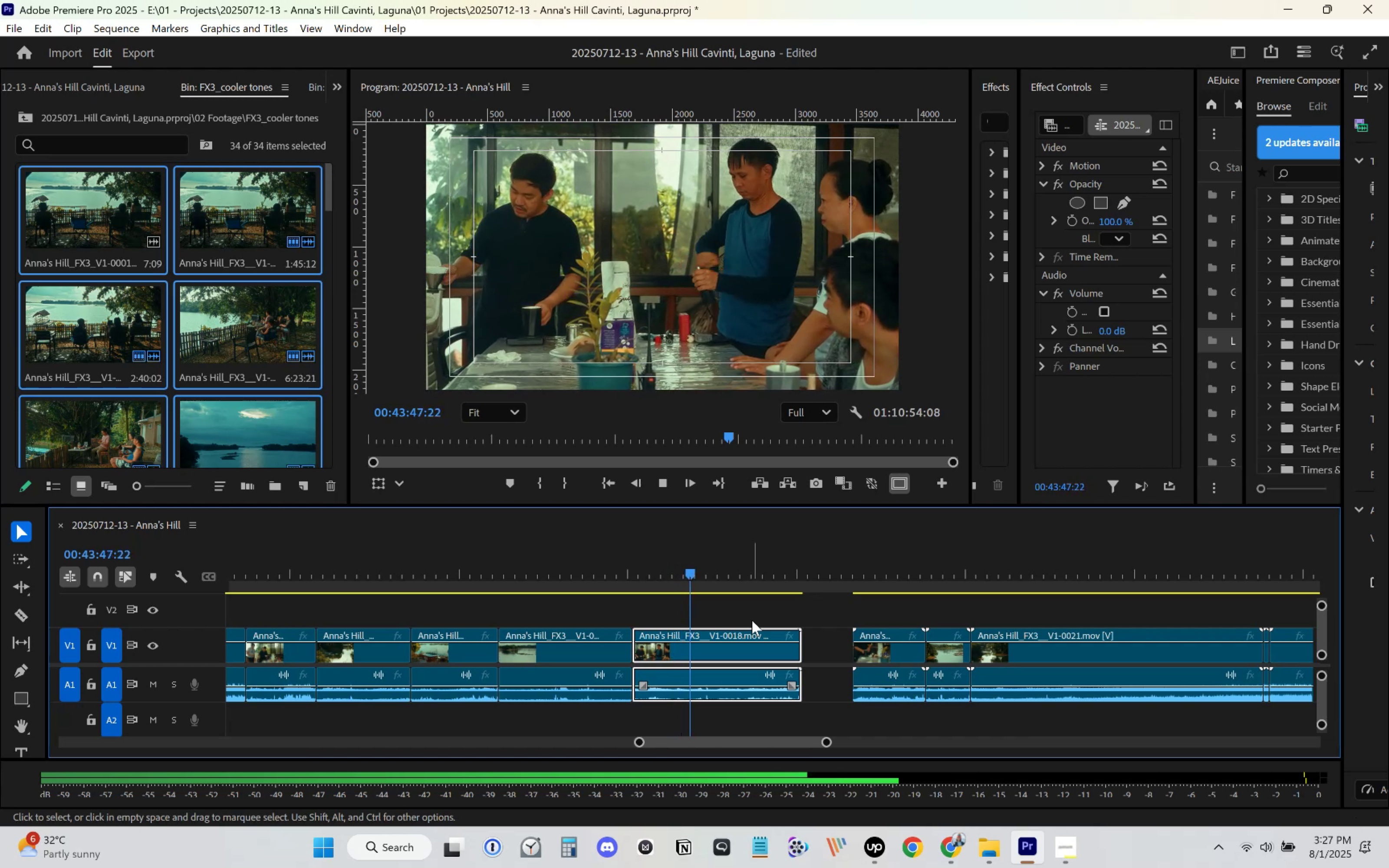 
wait(7.55)
 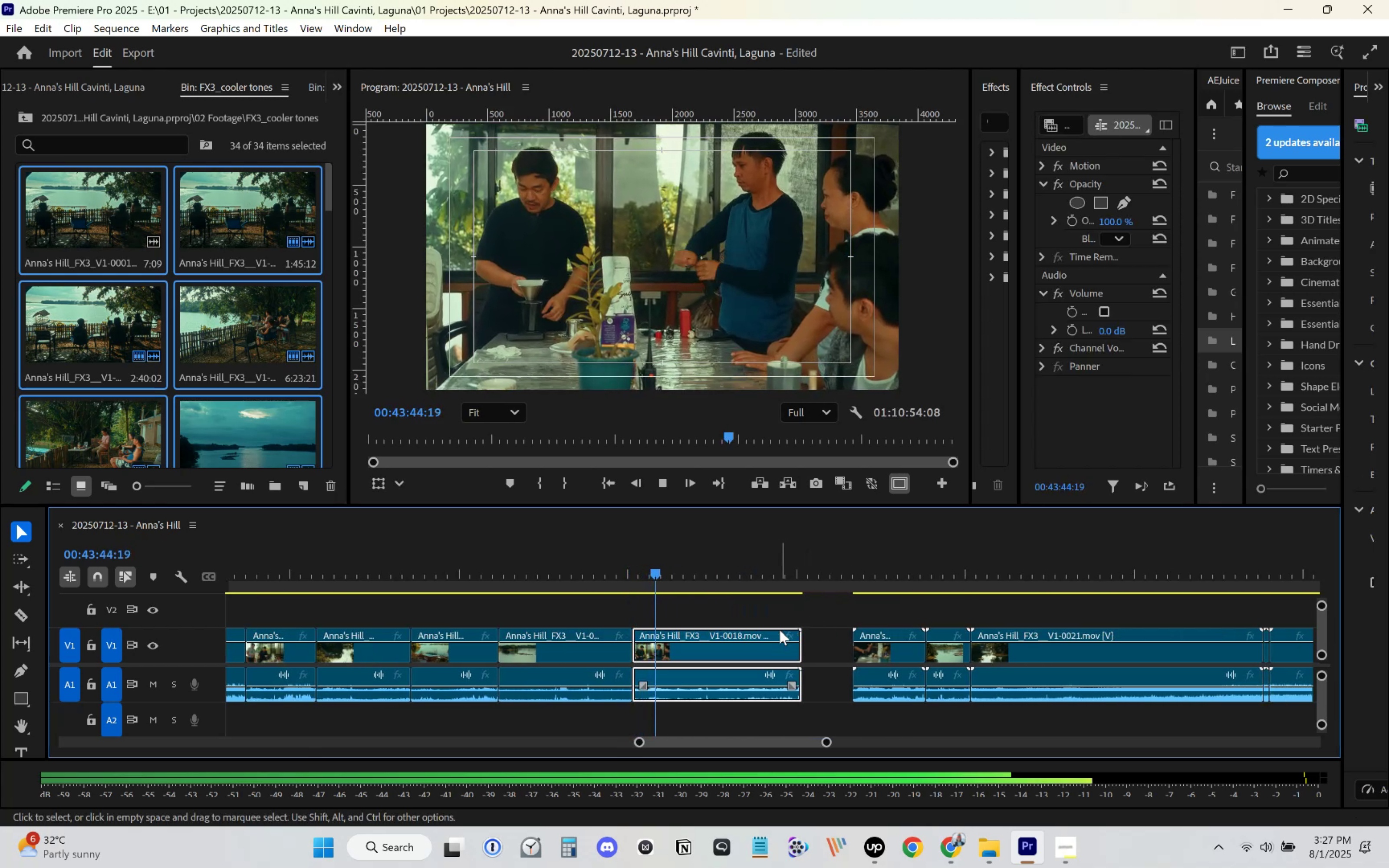 
left_click([769, 573])
 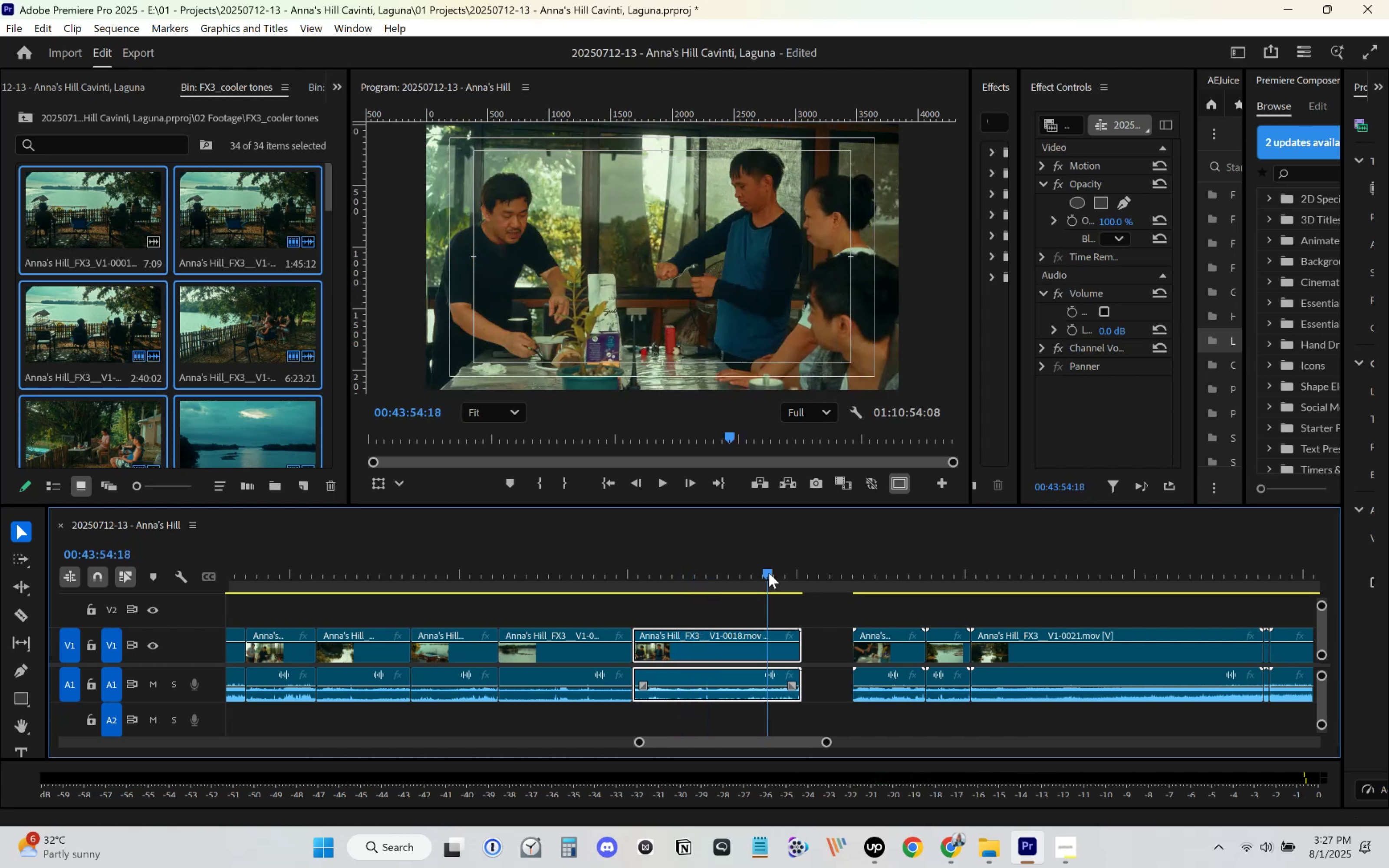 
key(Space)
 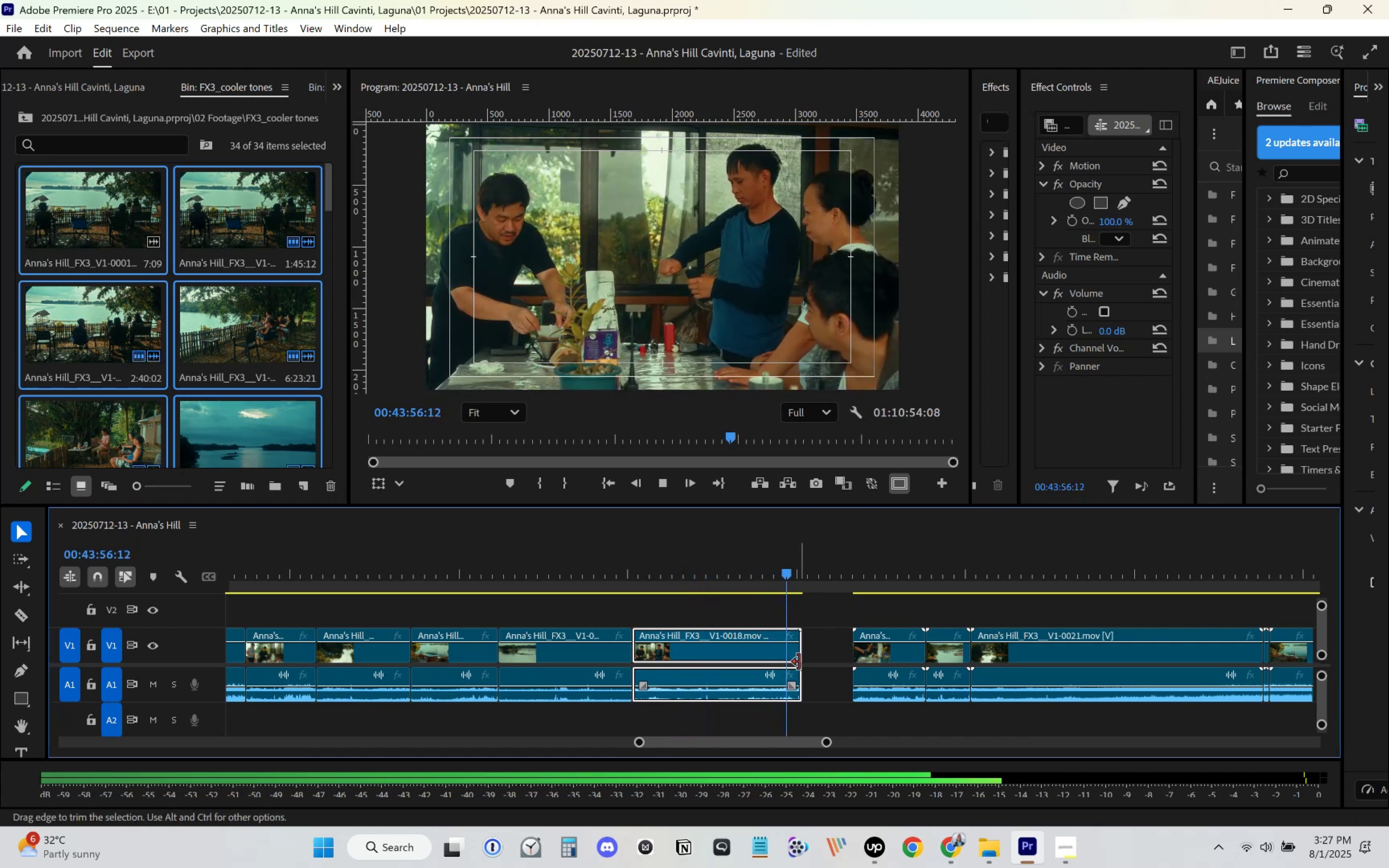 
key(Space)
 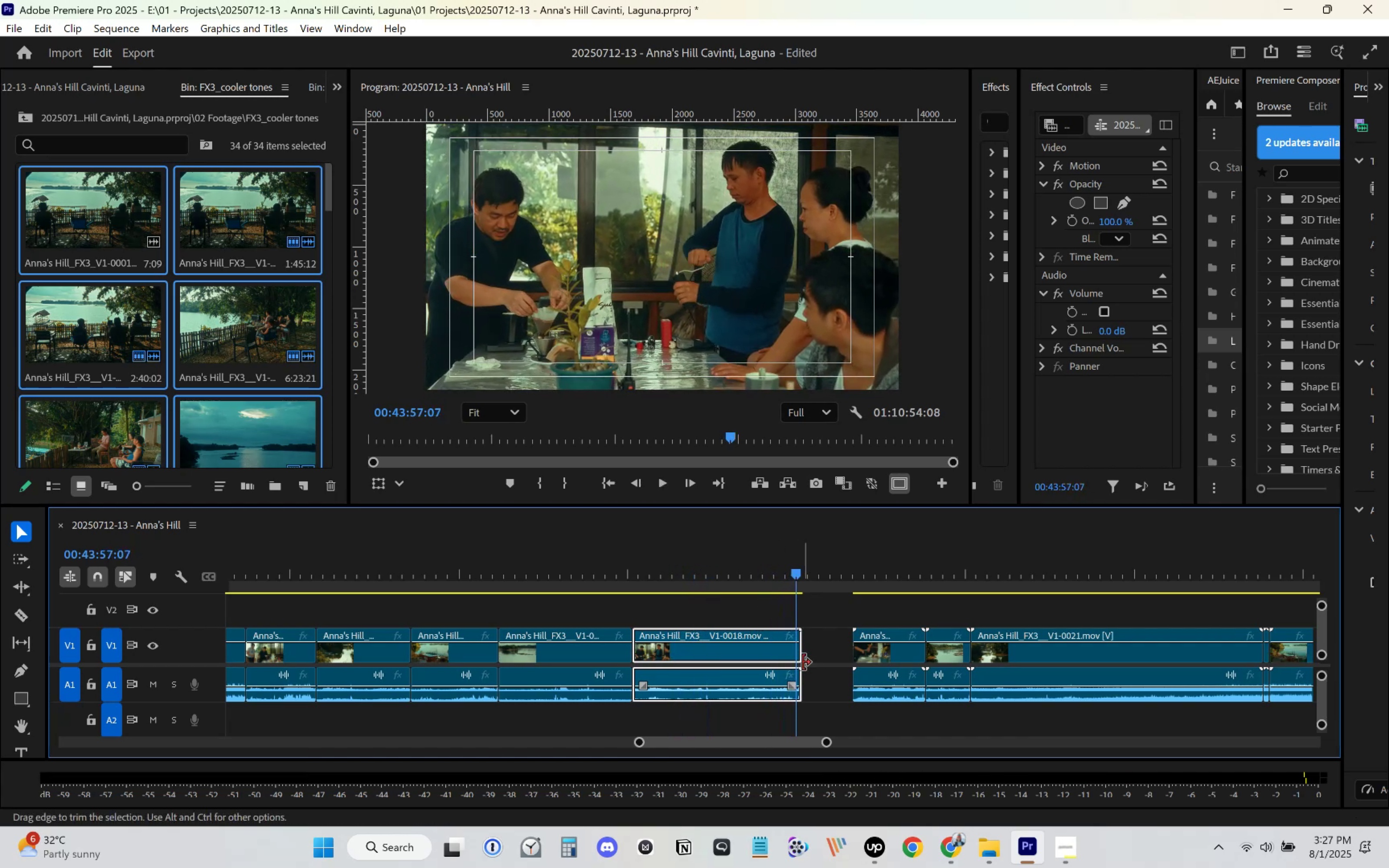 
left_click_drag(start_coordinate=[803, 662], to_coordinate=[798, 663])
 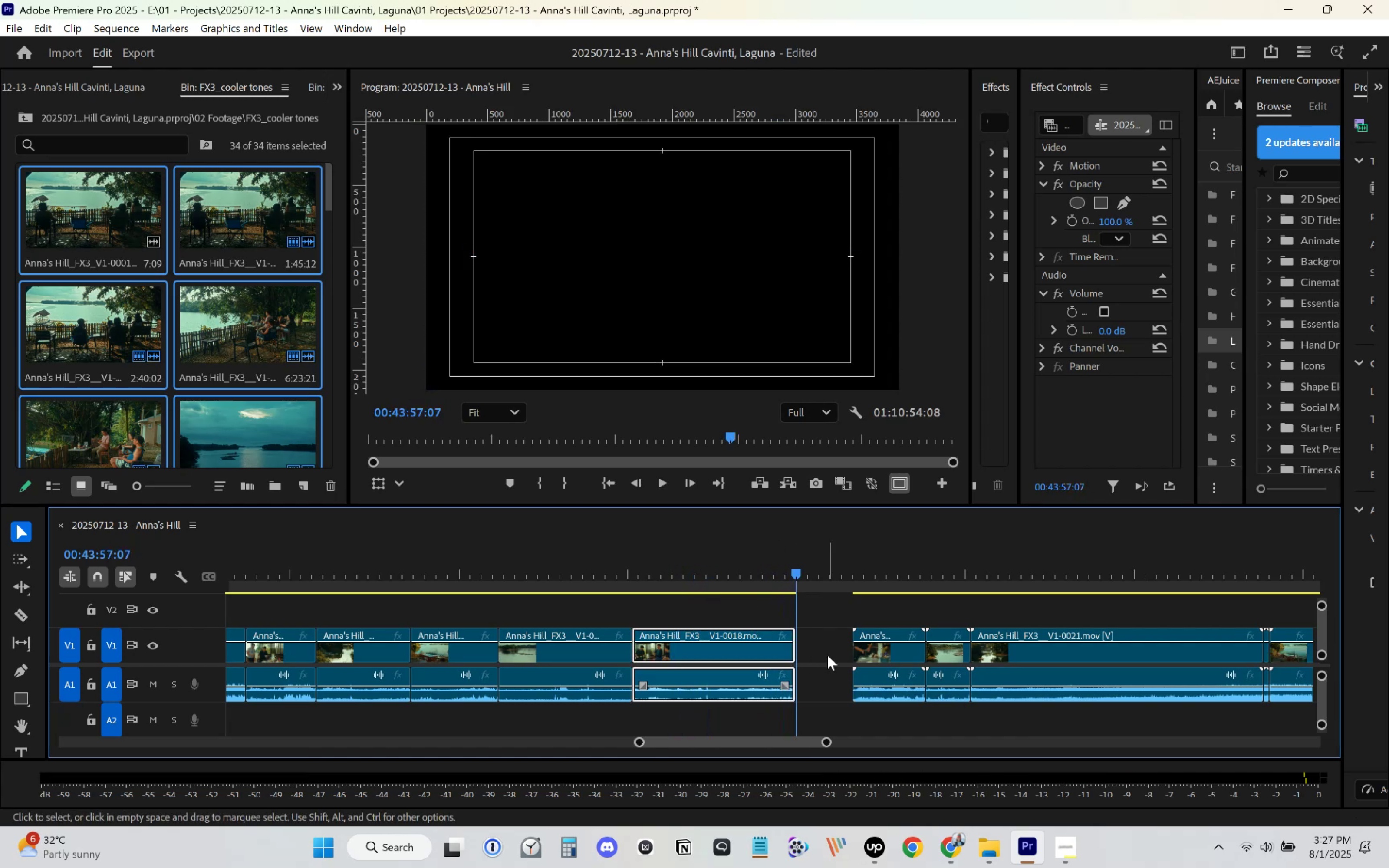 
left_click([827, 655])
 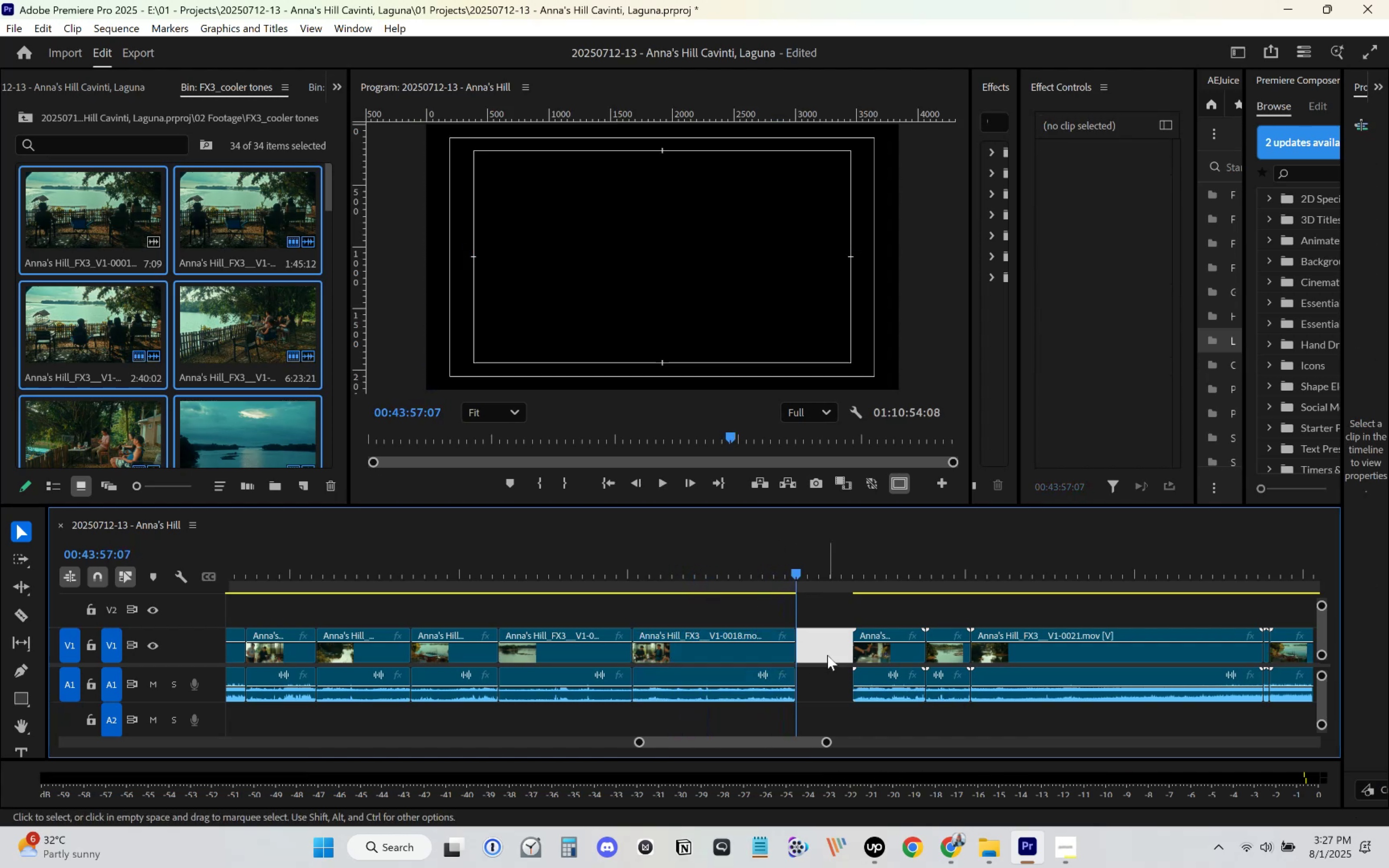 
key(Delete)
 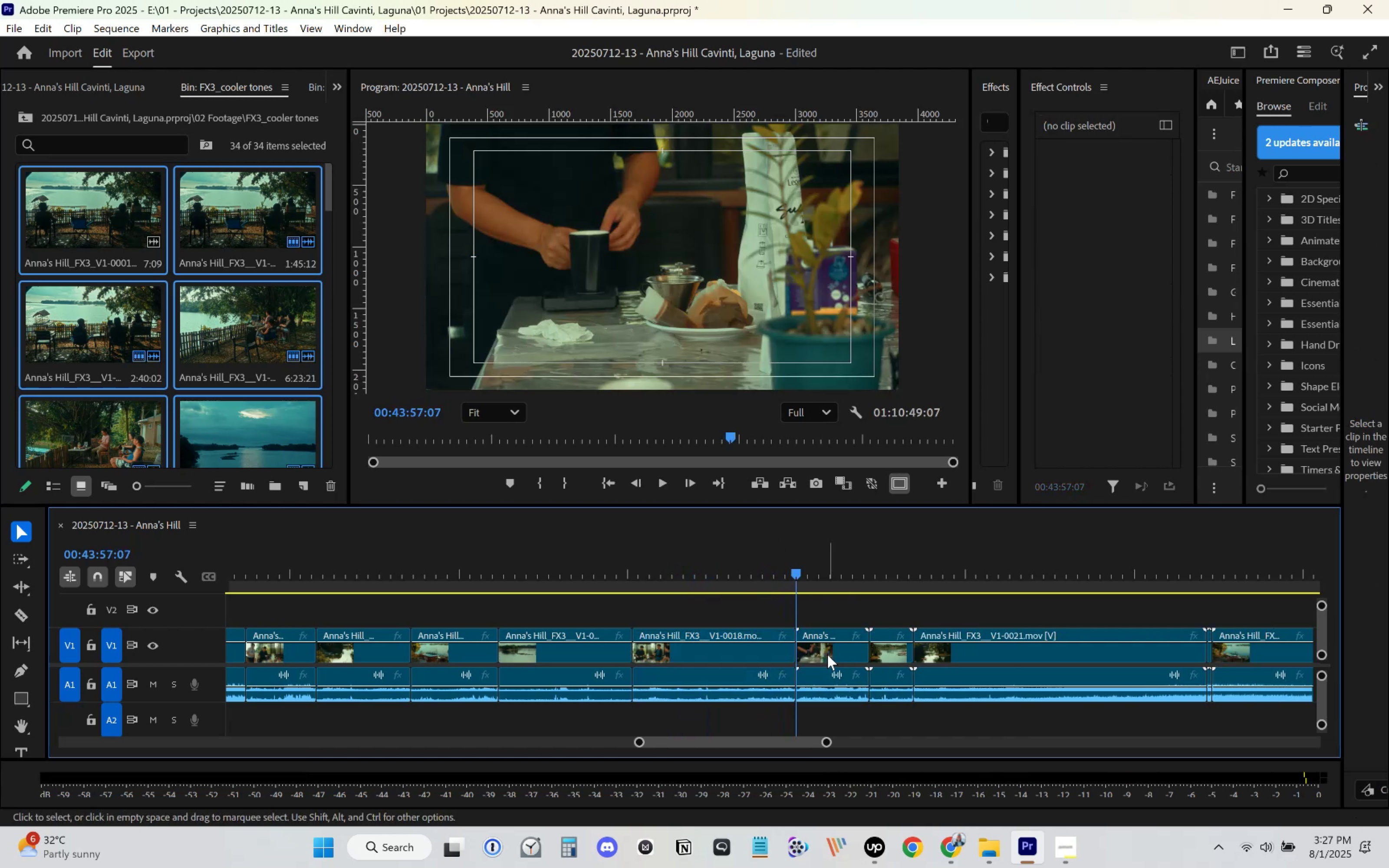 
key(Space)
 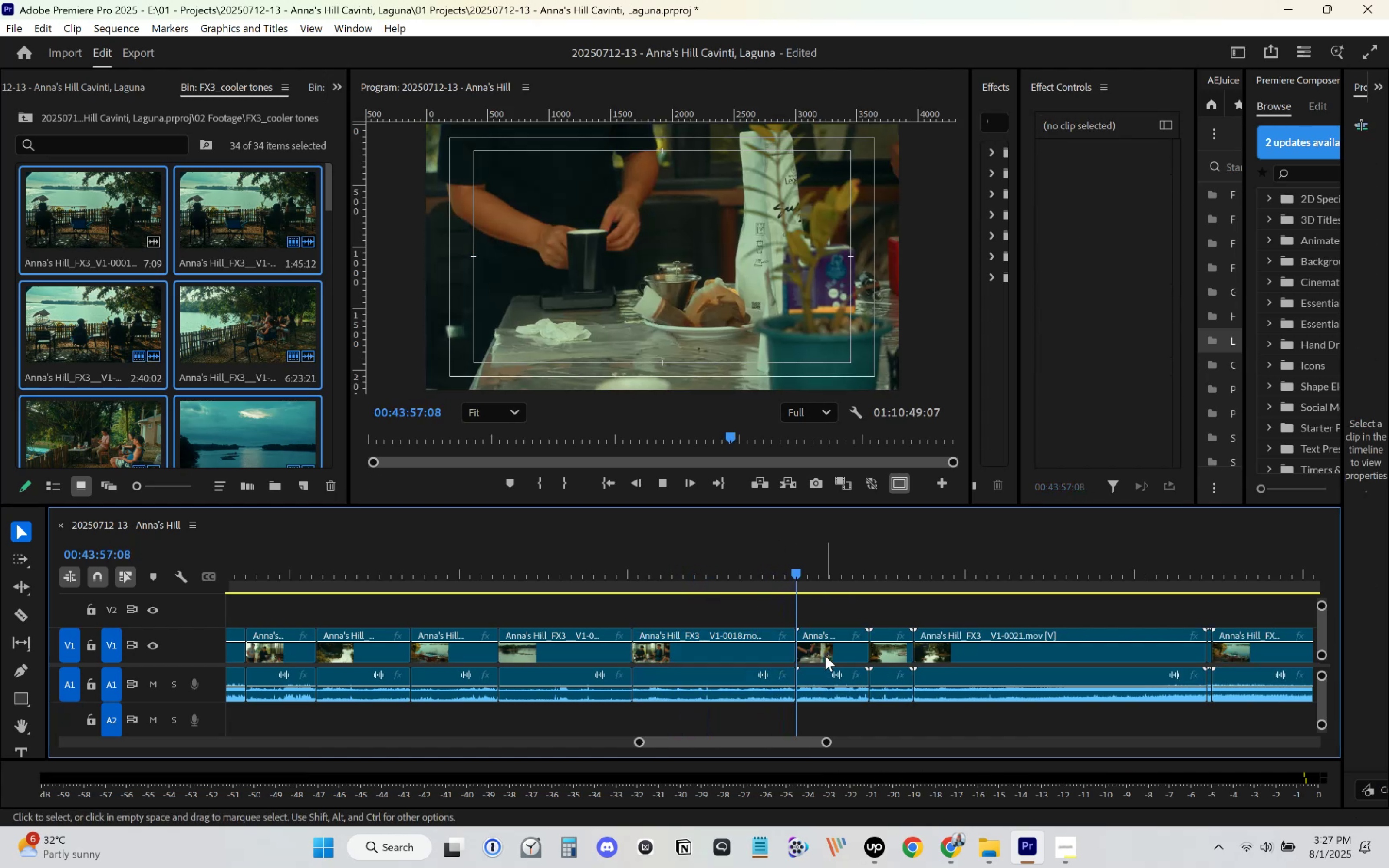 
key(Space)
 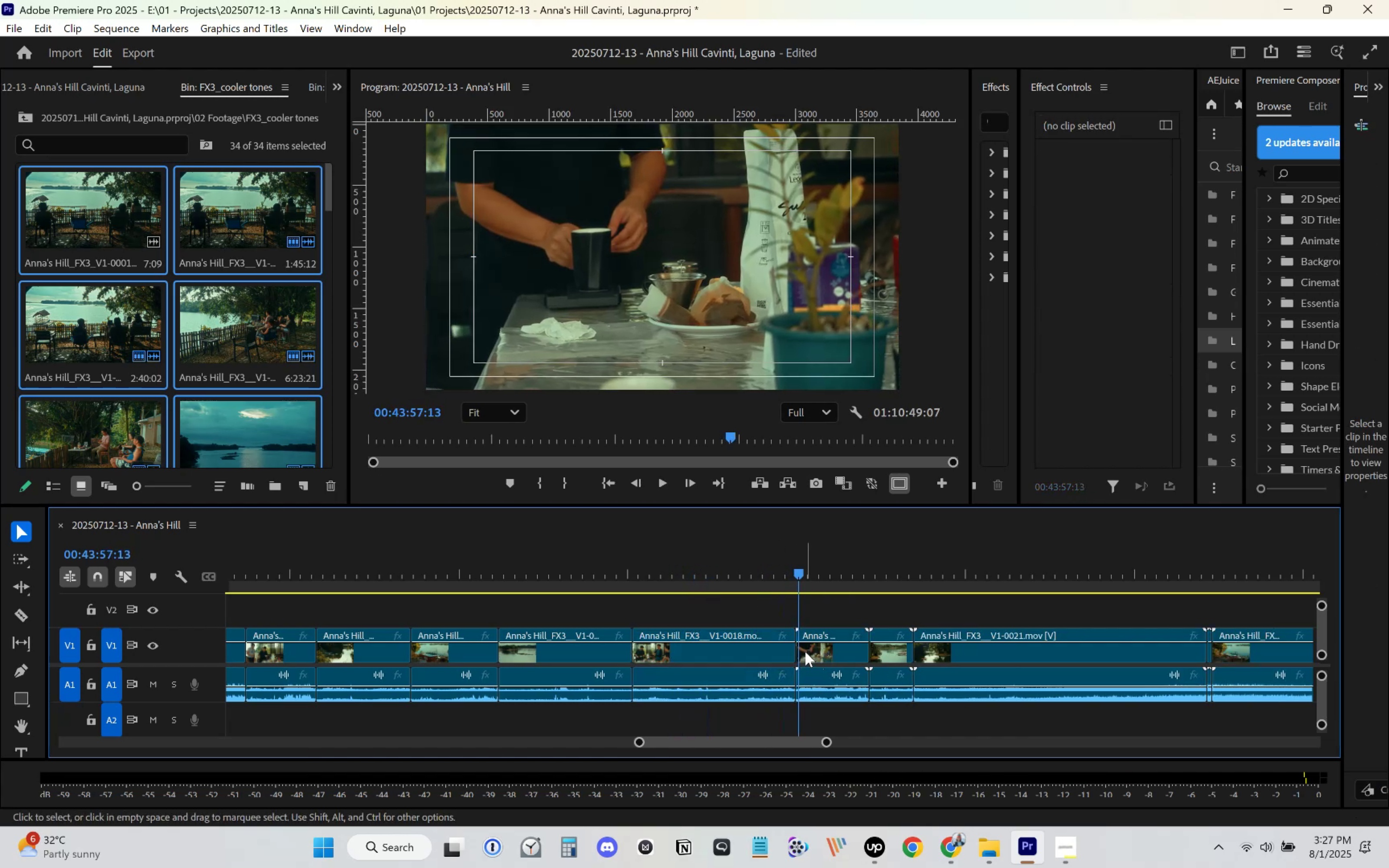 
left_click([805, 649])
 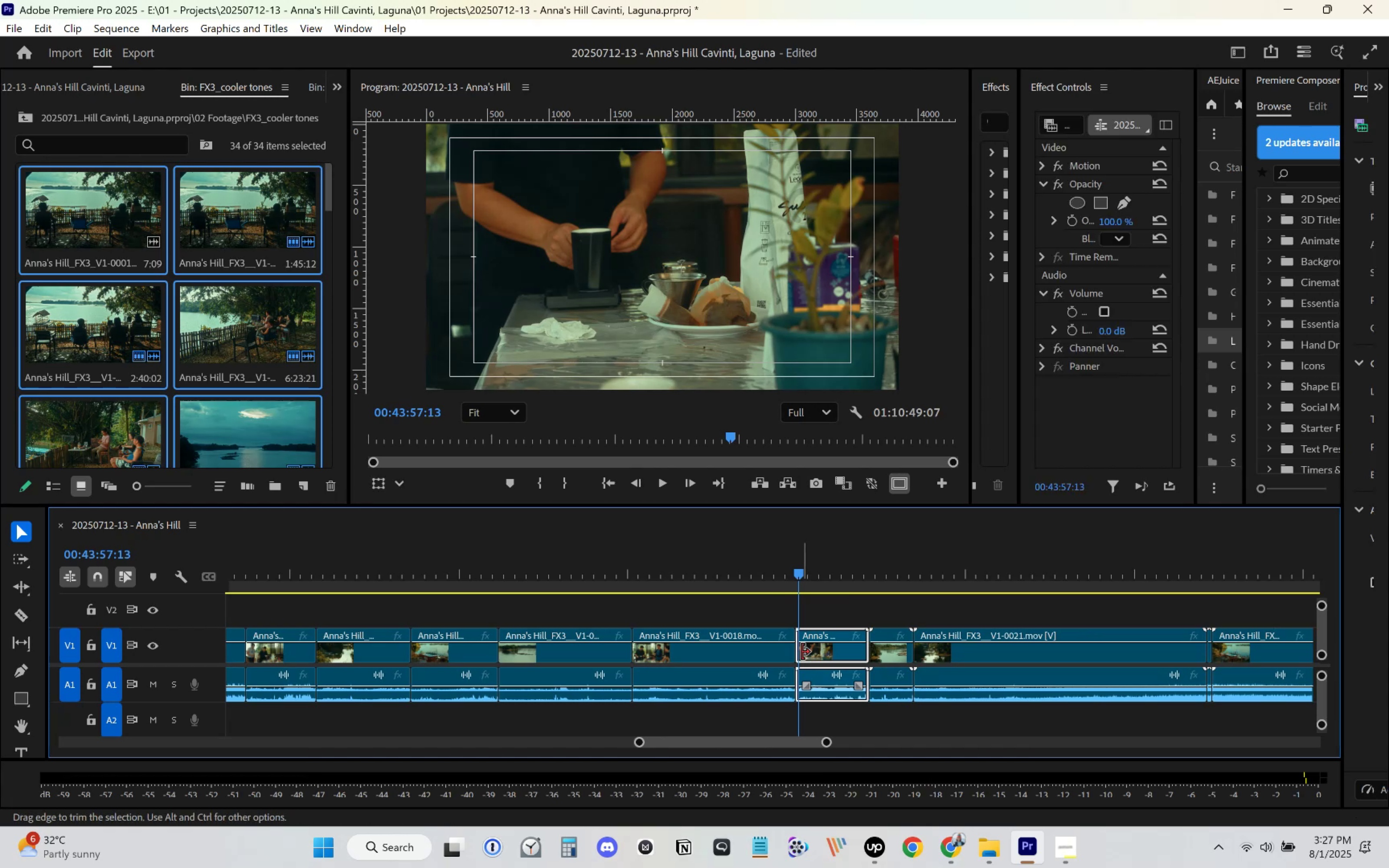 
left_click_drag(start_coordinate=[800, 655], to_coordinate=[806, 655])
 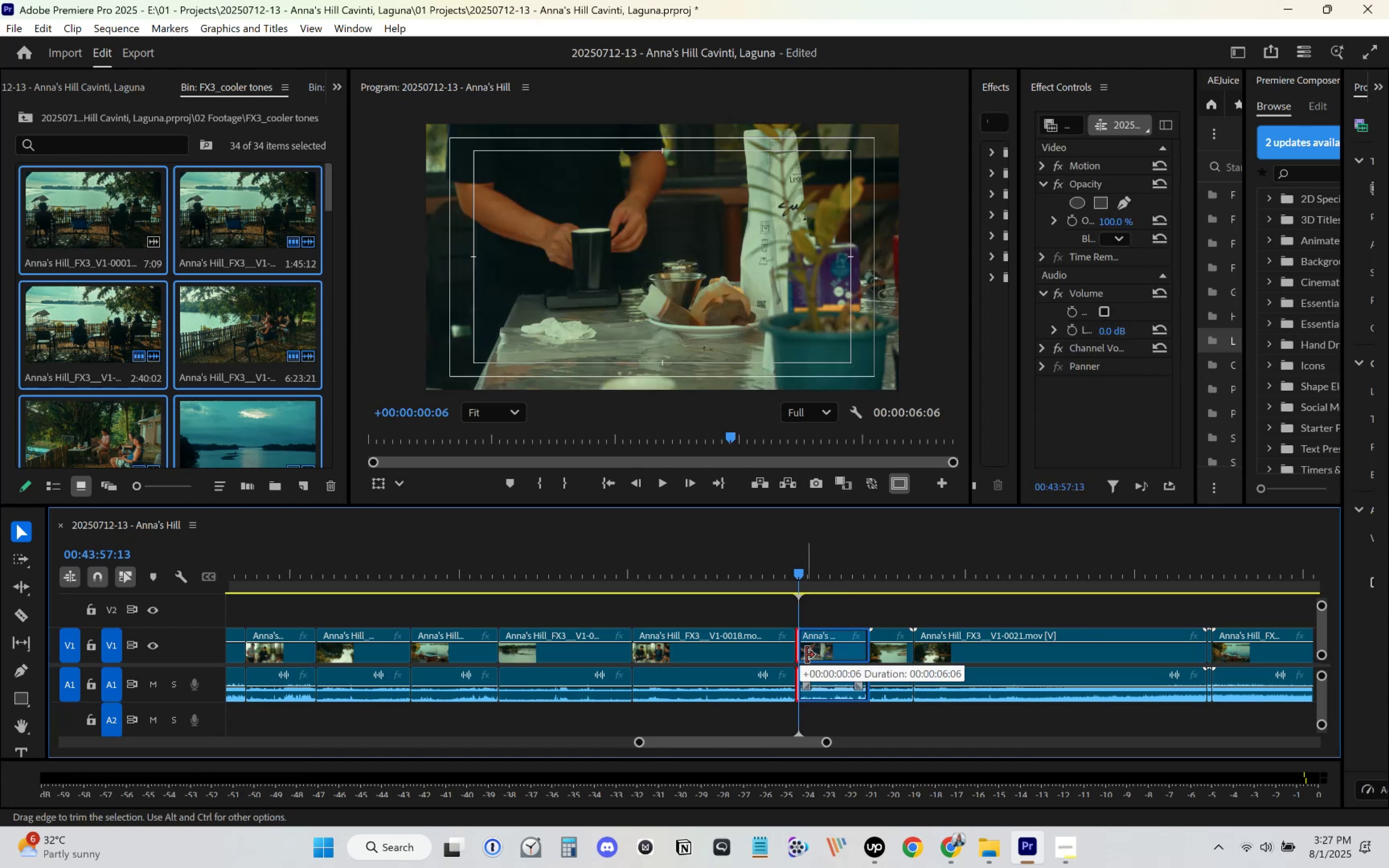 
left_click_drag(start_coordinate=[816, 657], to_coordinate=[810, 657])
 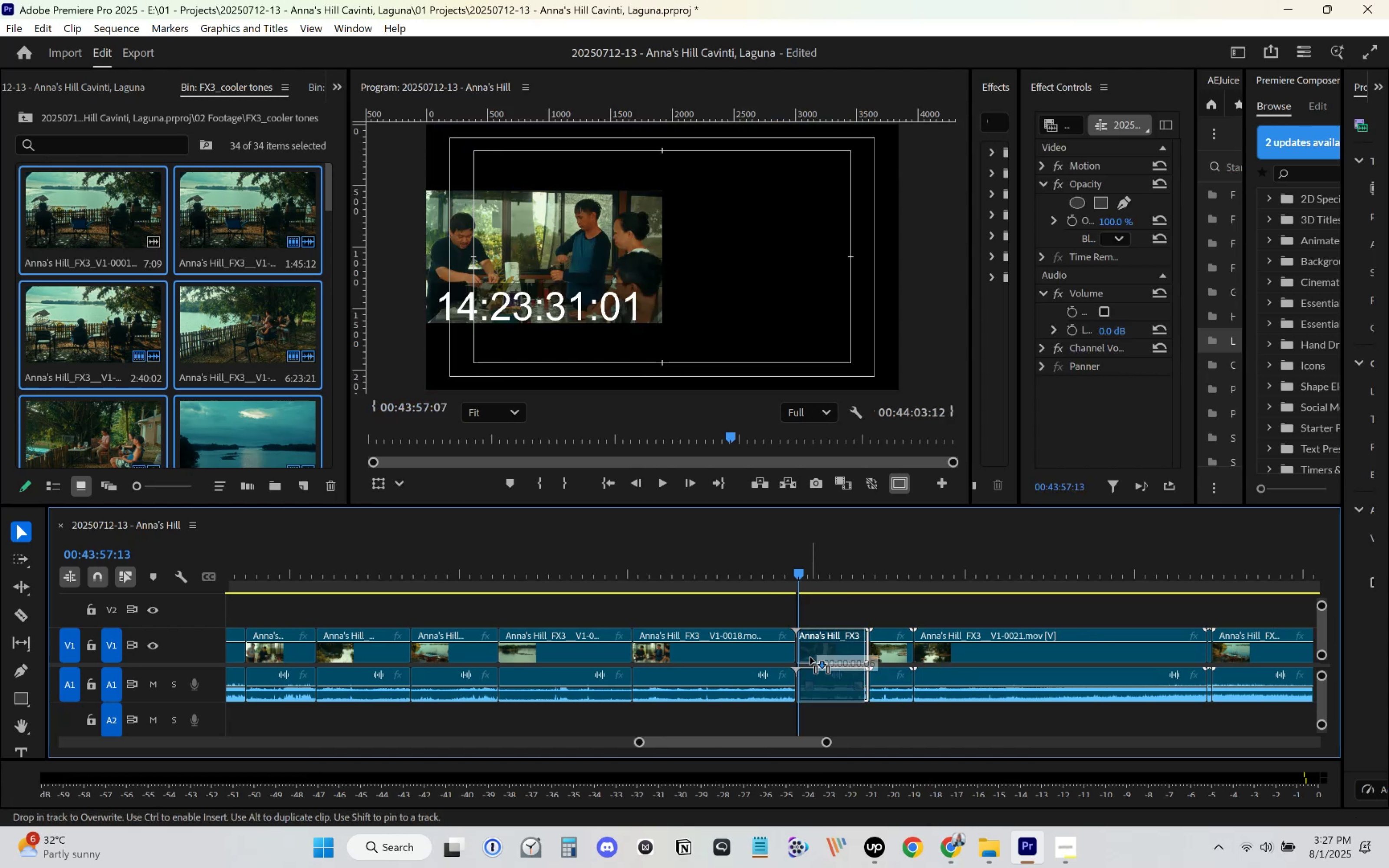 
key(Space)
 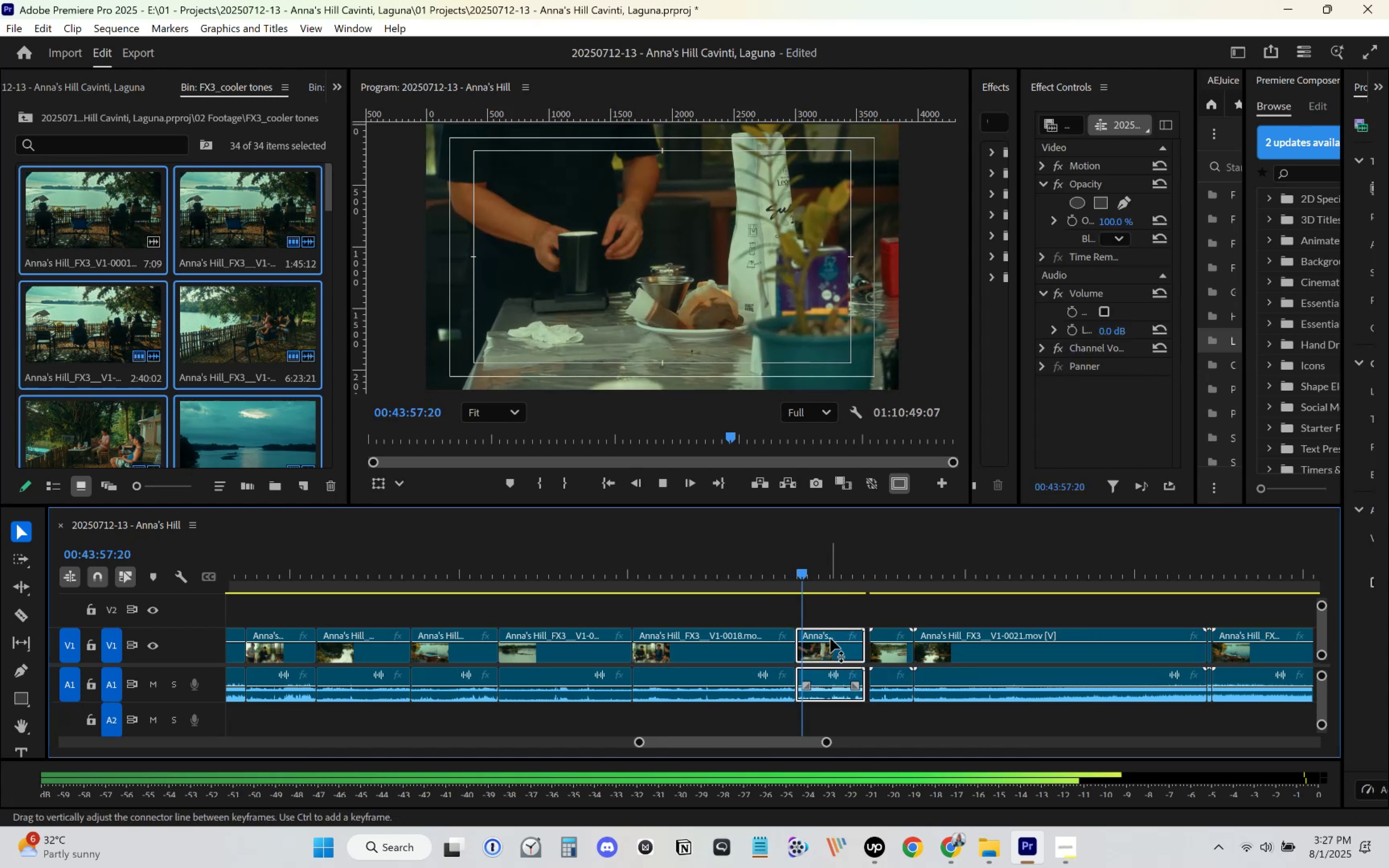 
scroll: coordinate [806, 641], scroll_direction: down, amount: 3.0
 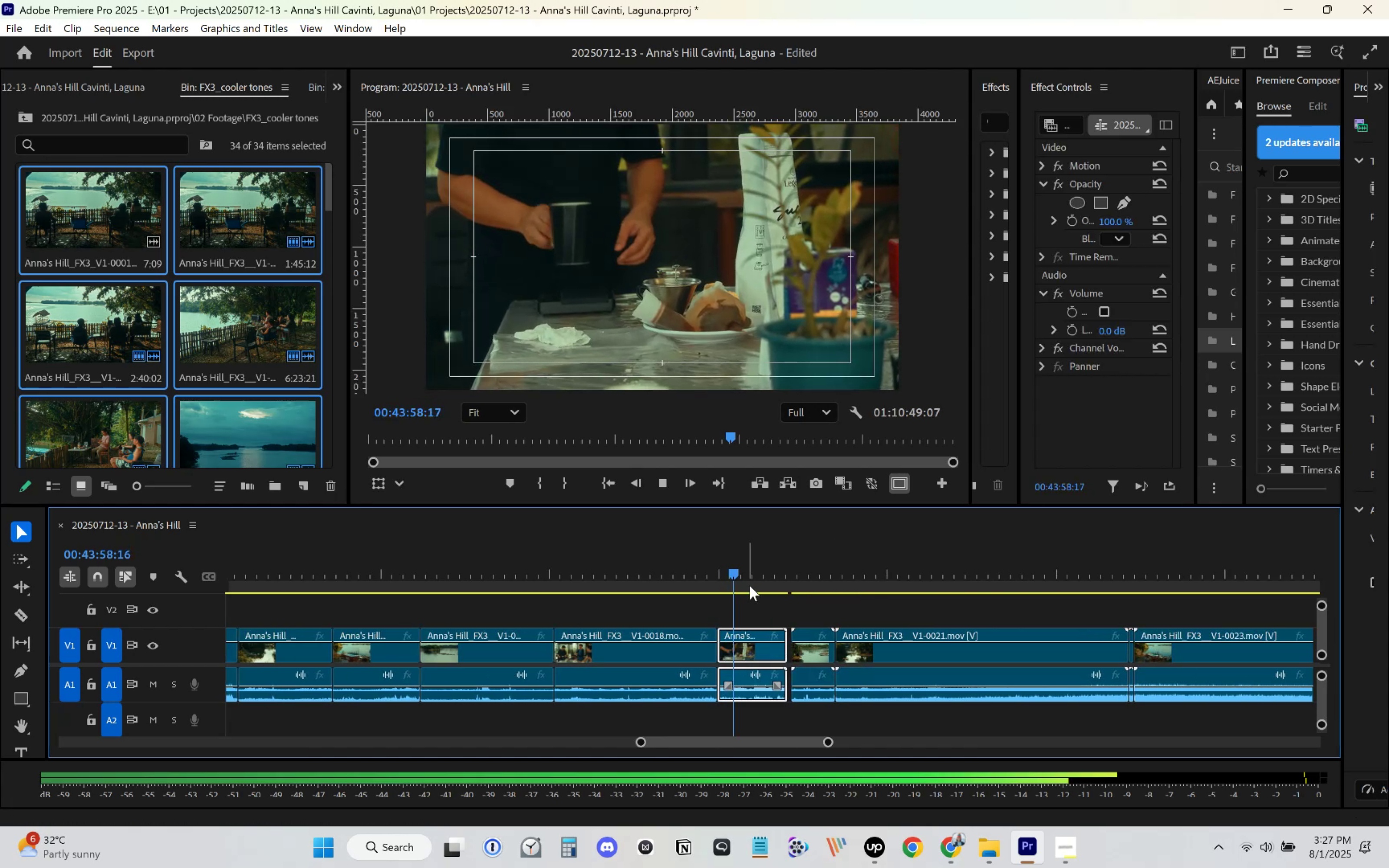 
left_click([758, 578])
 